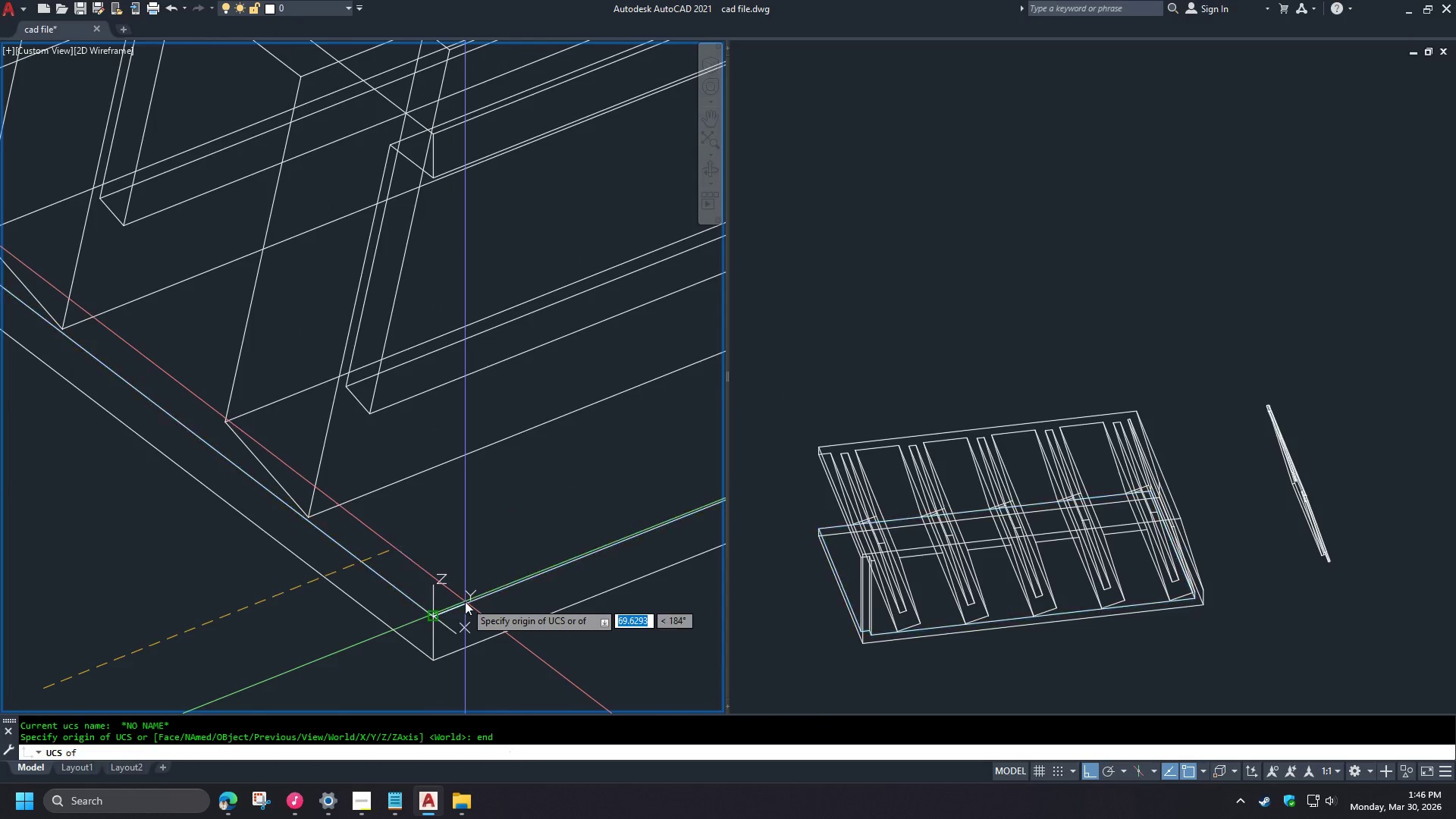 
scroll: coordinate [428, 637], scroll_direction: up, amount: 3.0
 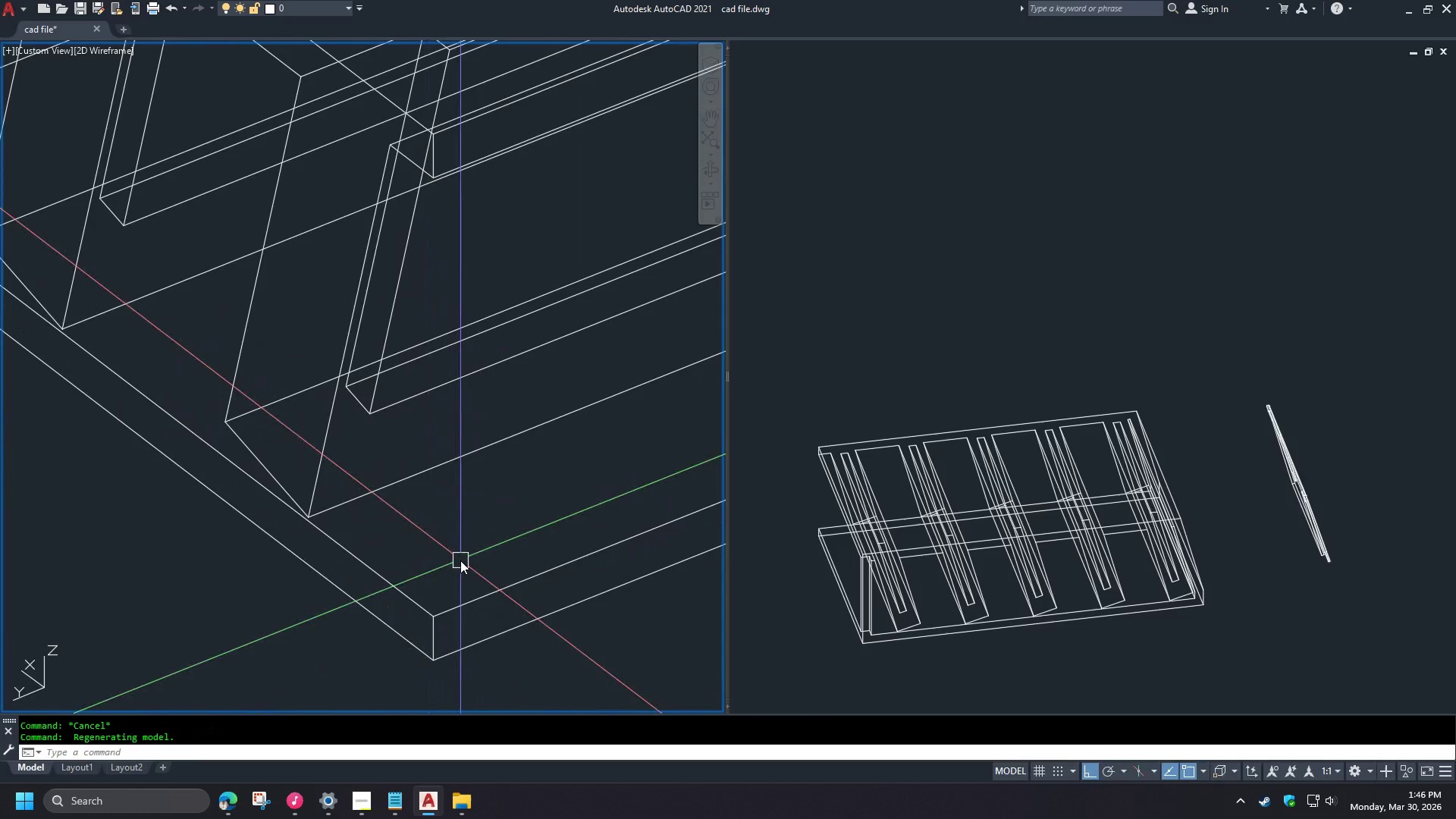 
left_click([465, 601])
 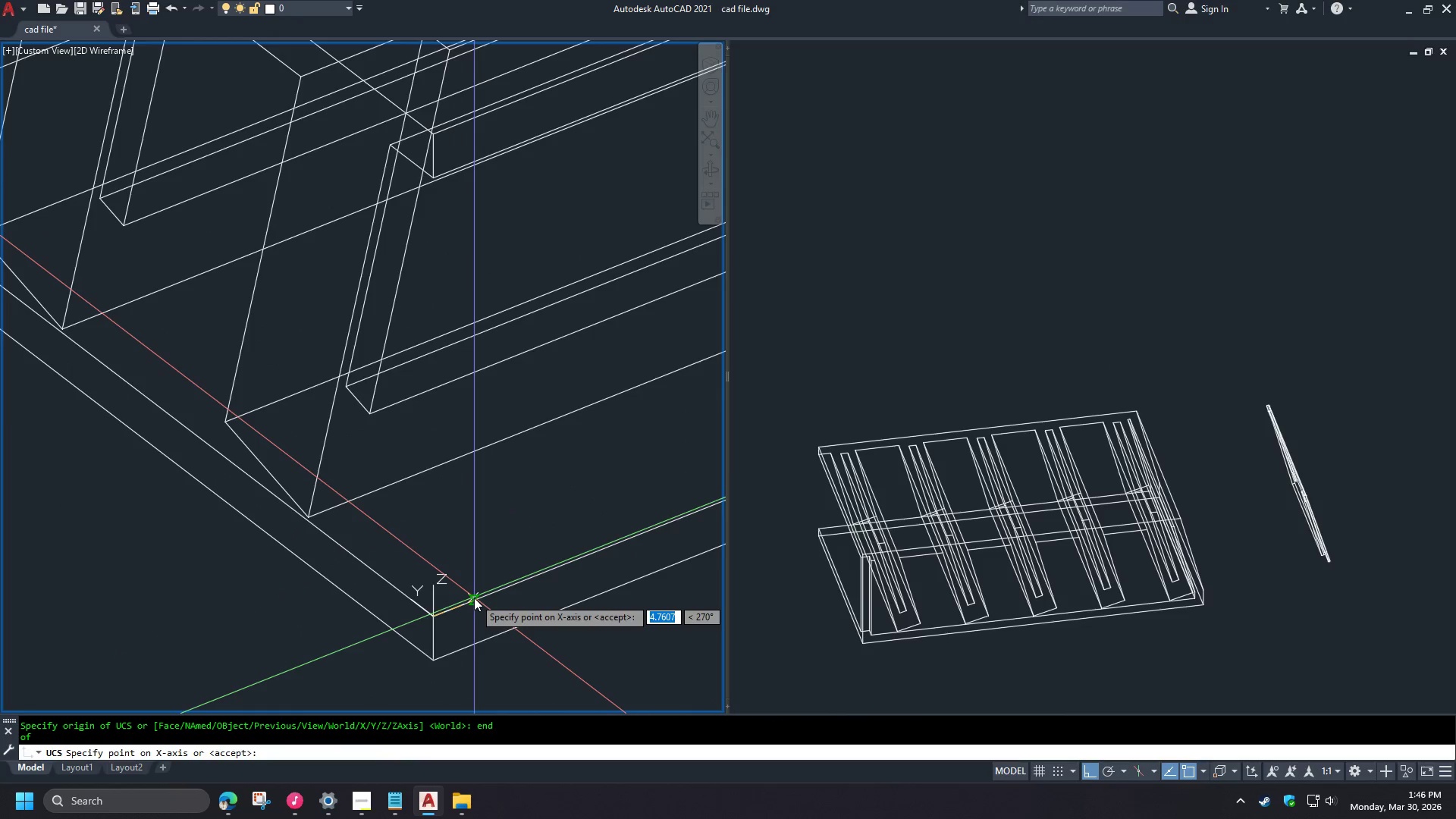 
left_click([474, 597])
 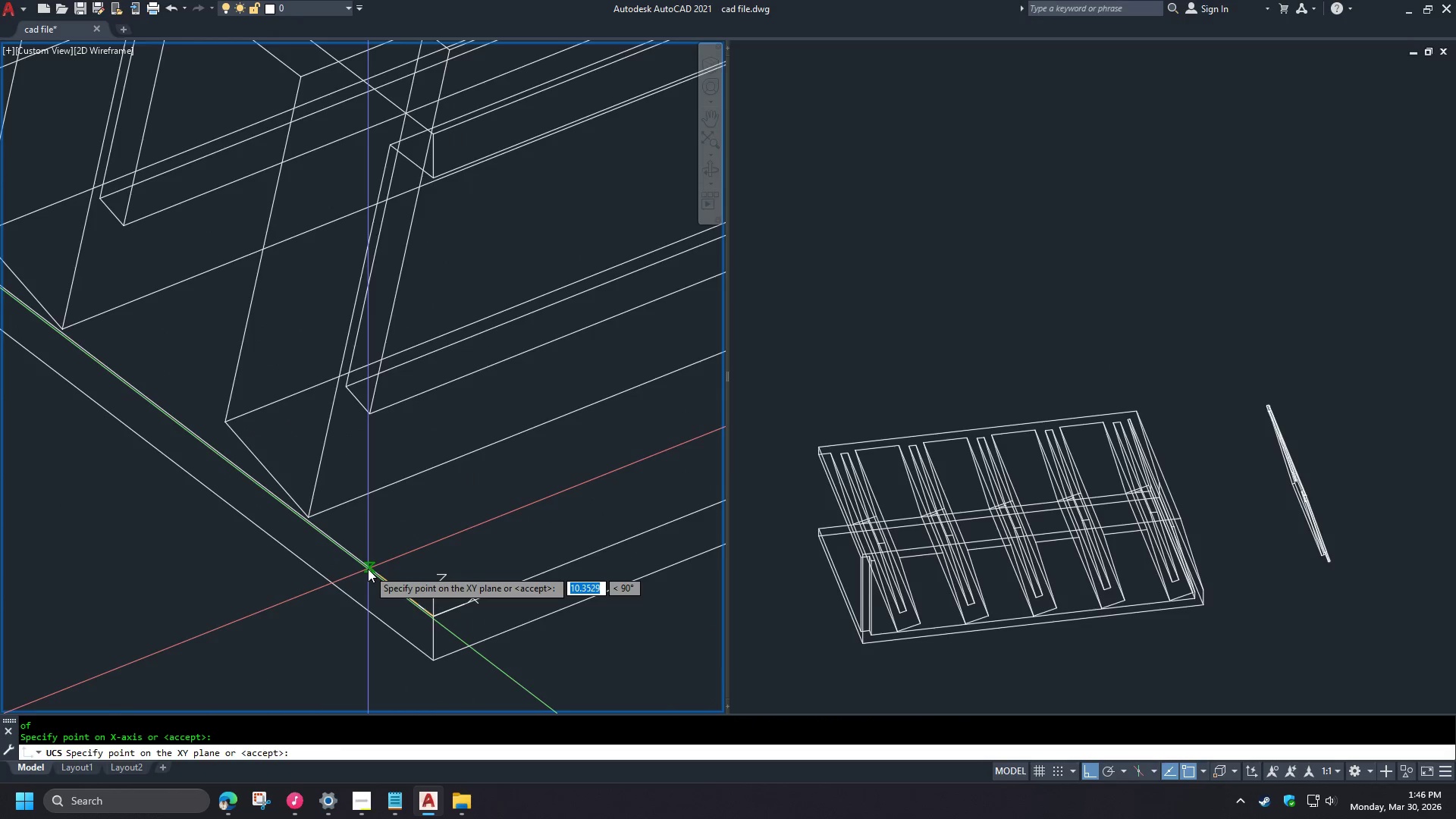 
left_click([368, 569])
 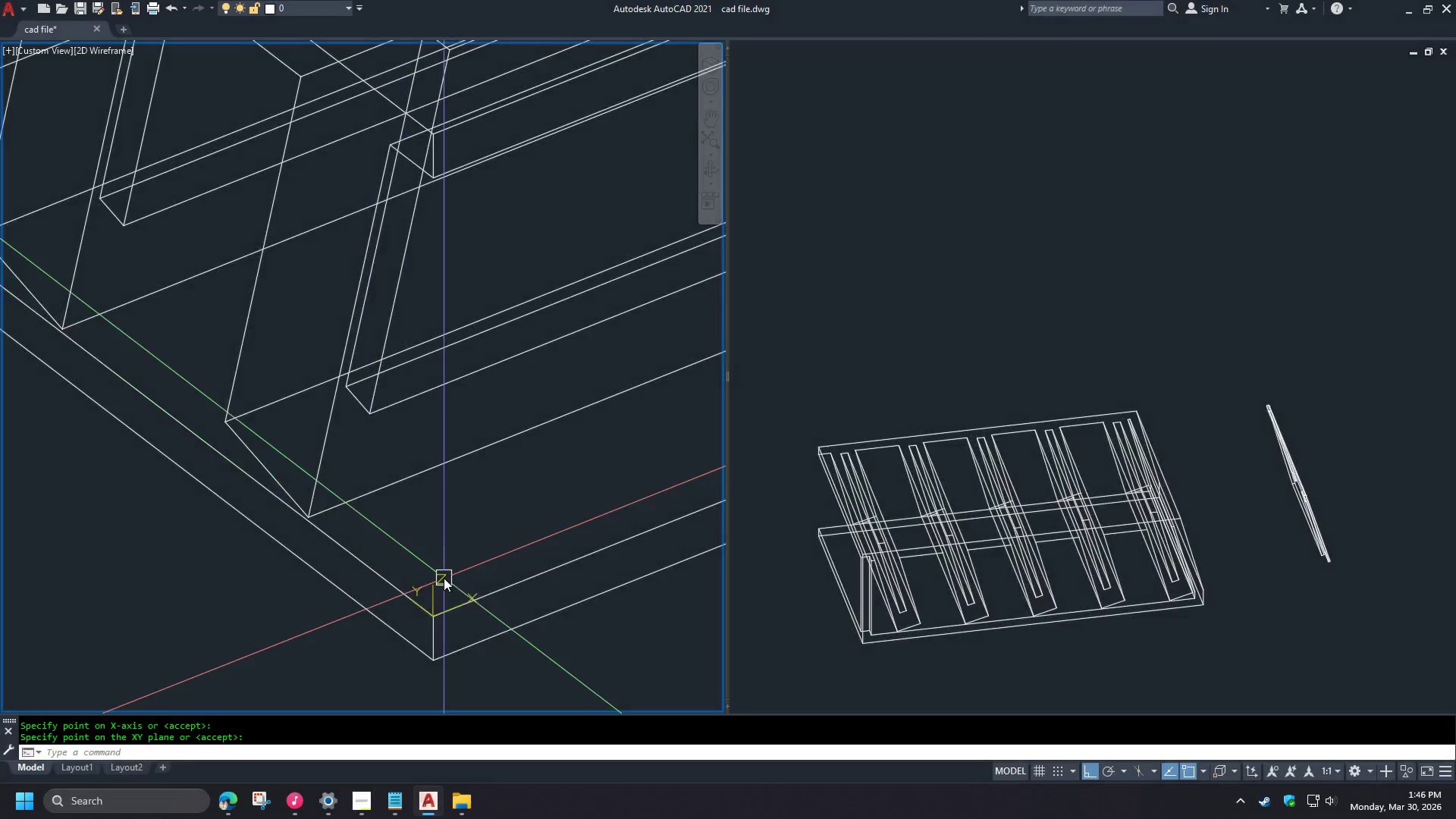 
type(rec end )
 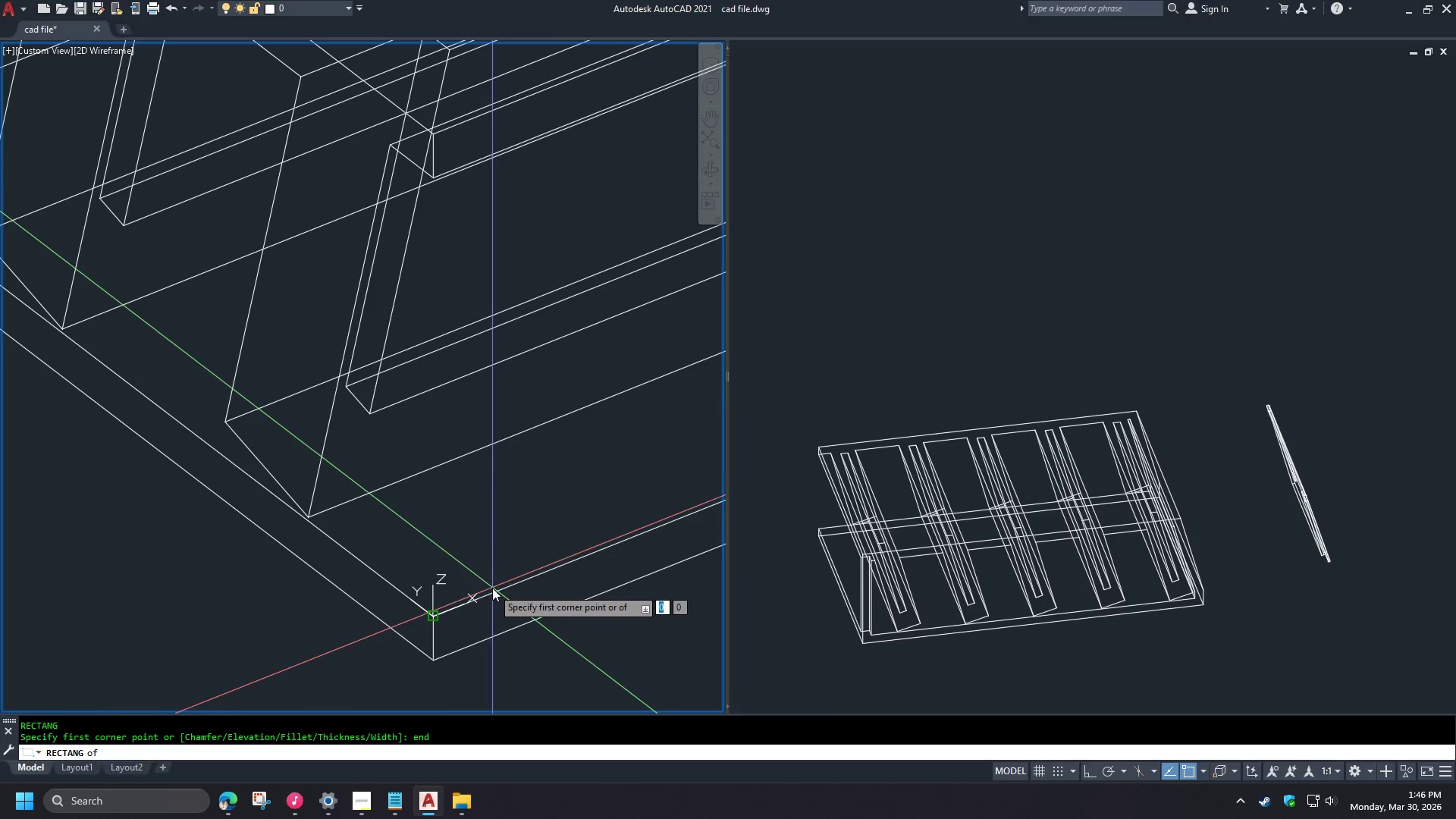 
left_click([492, 588])
 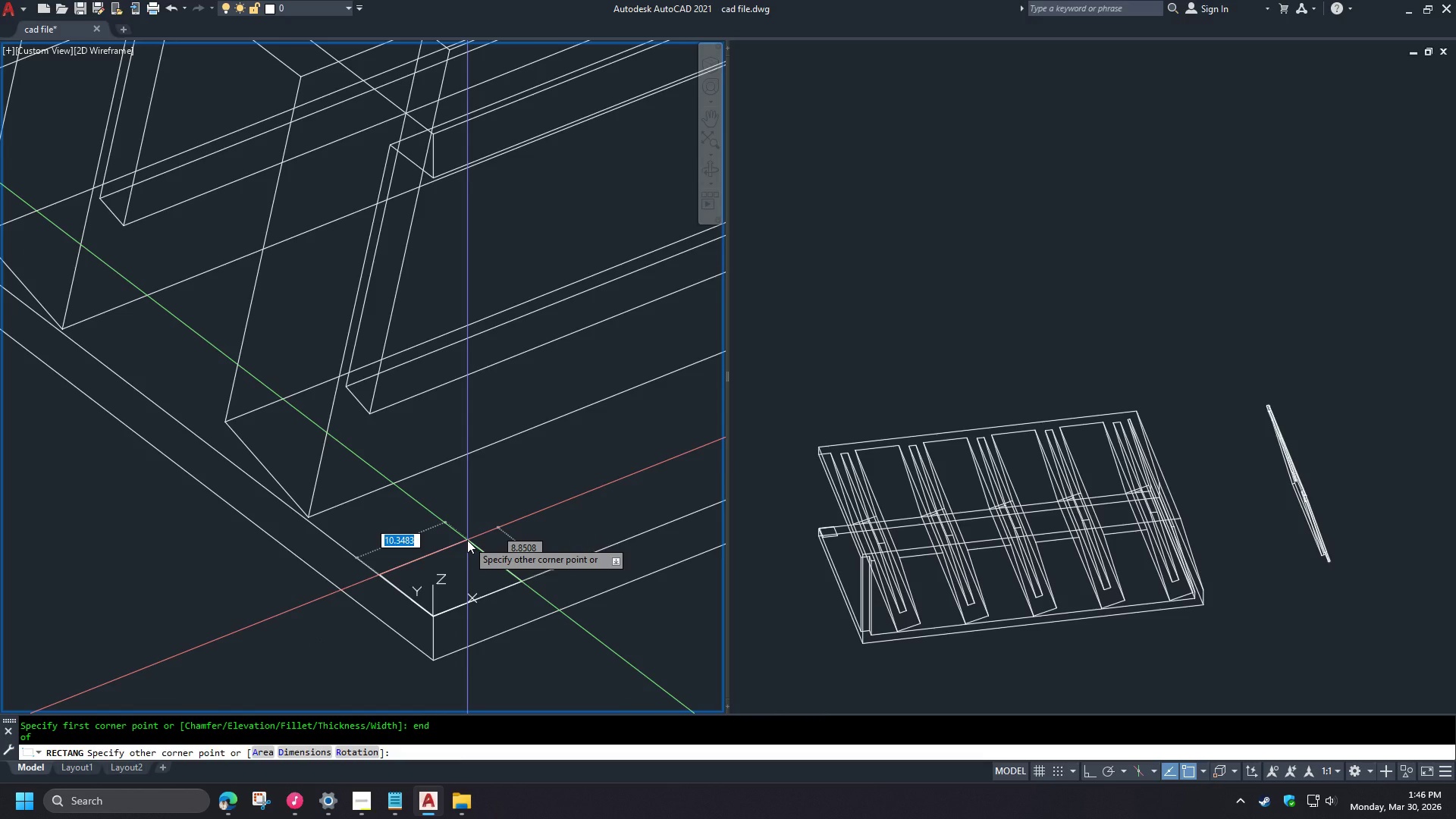 
key(Numpad5)
 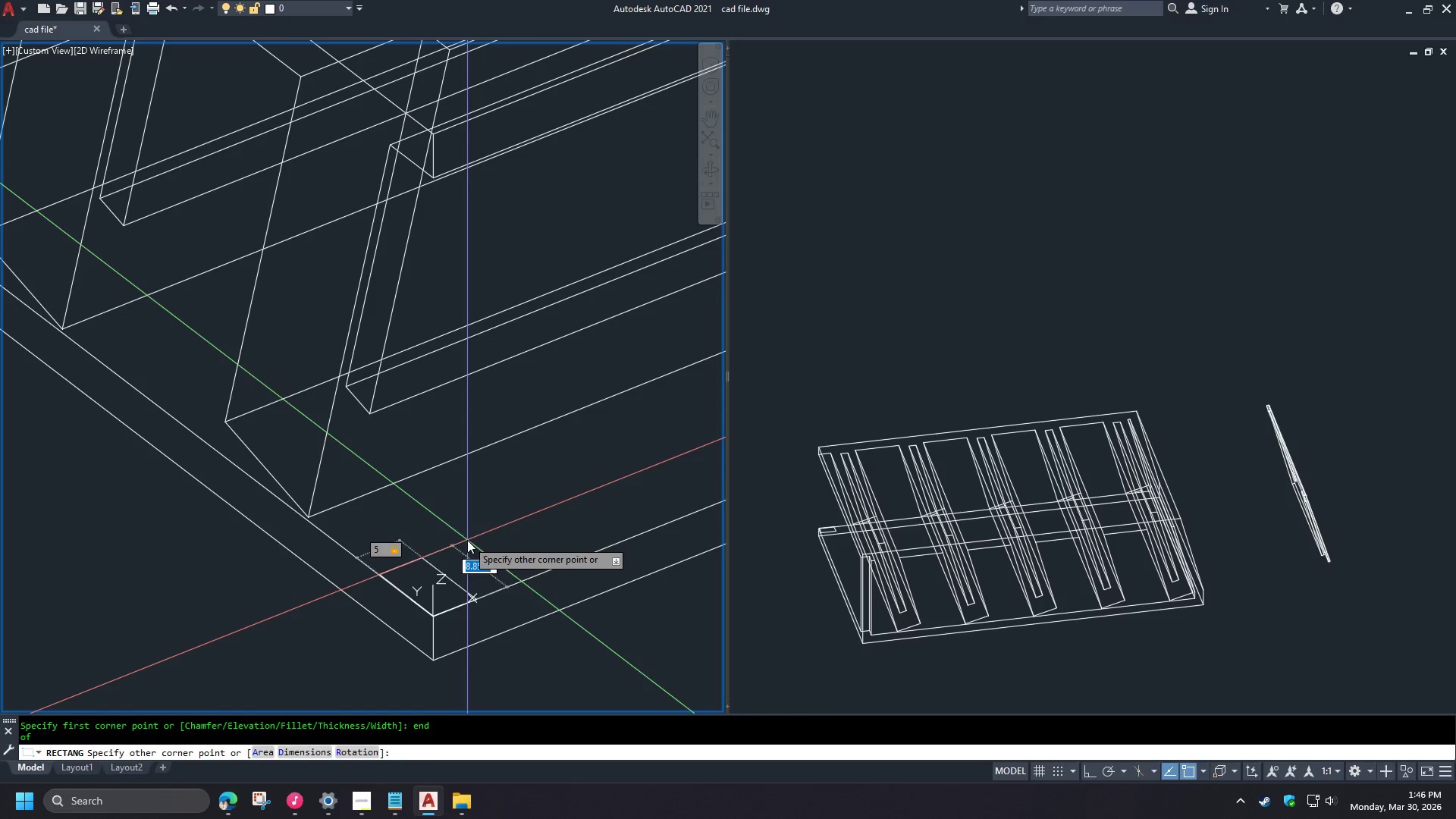 
key(Tab)
 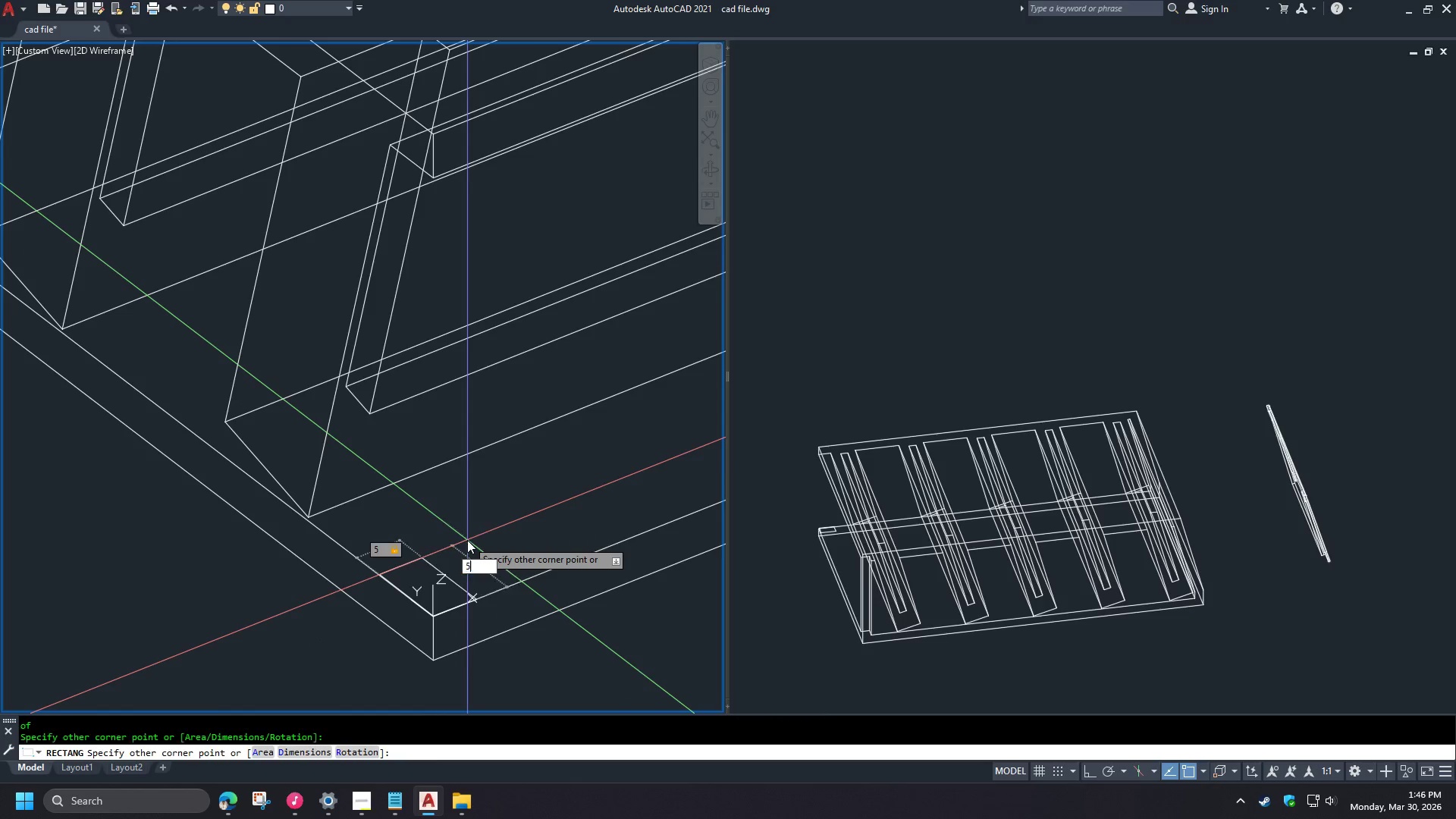 
key(Numpad5)
 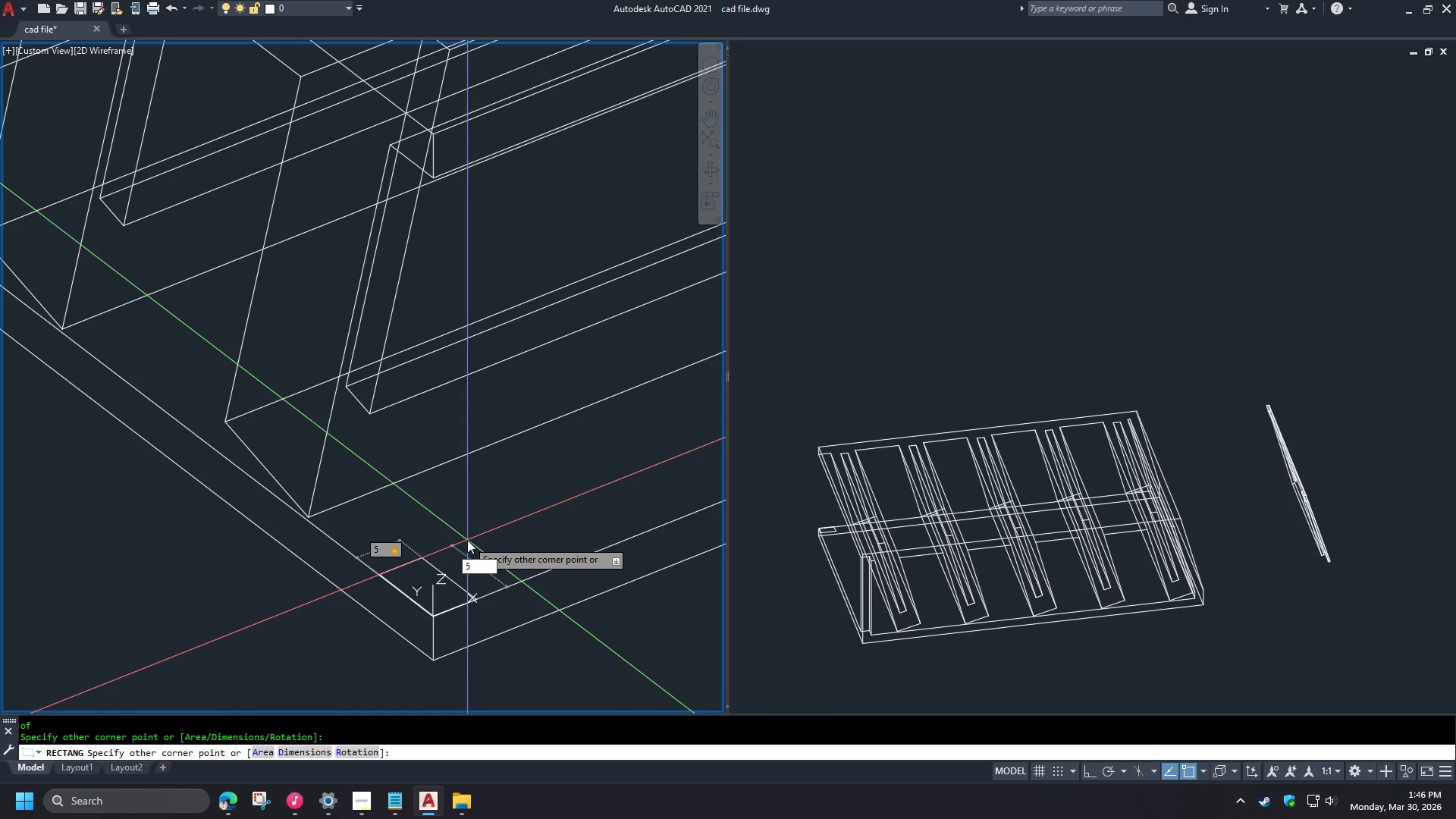 
key(NumpadEnter)
type(ext )
 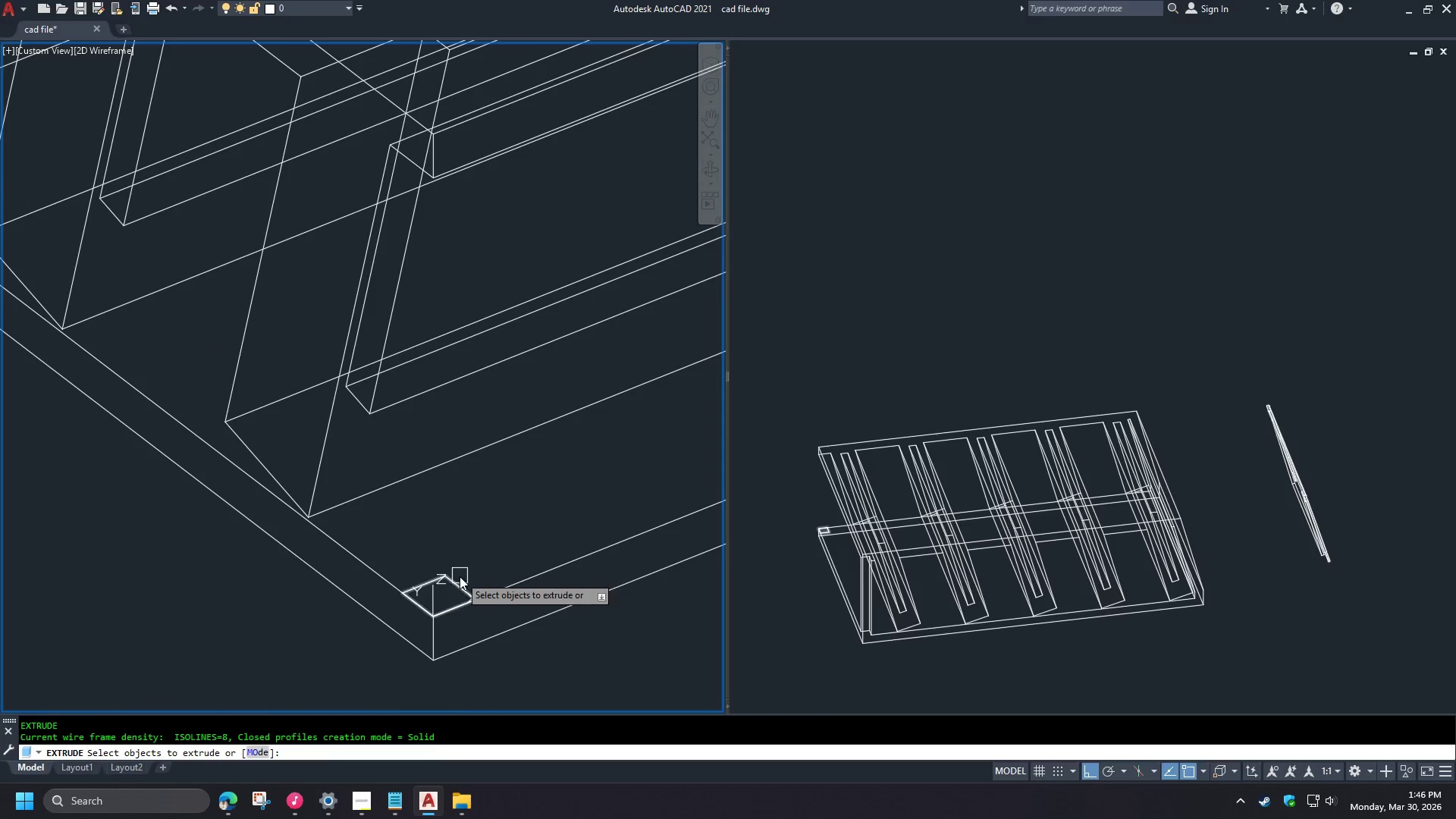 
left_click([460, 578])
 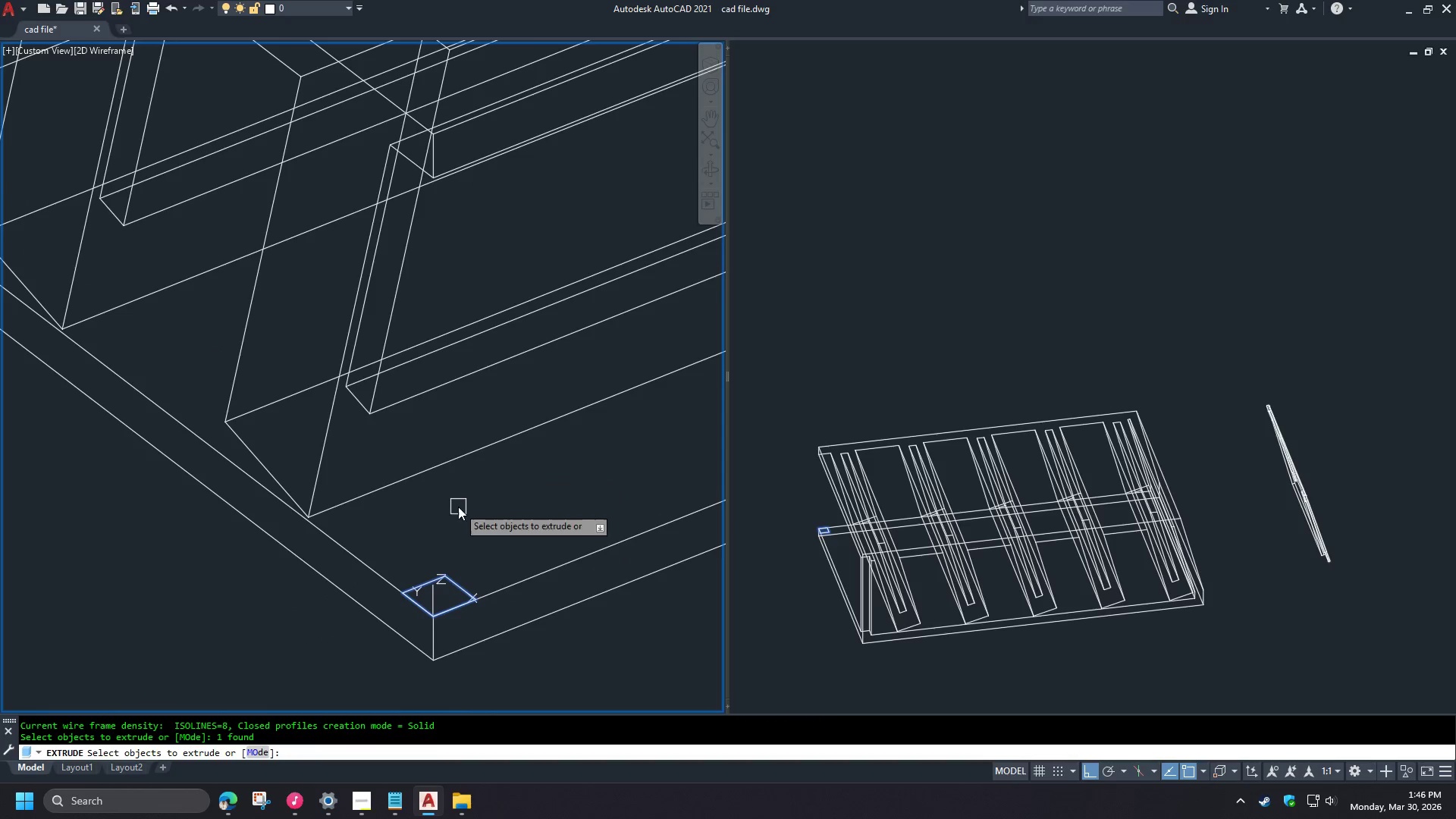 
key(Space)
 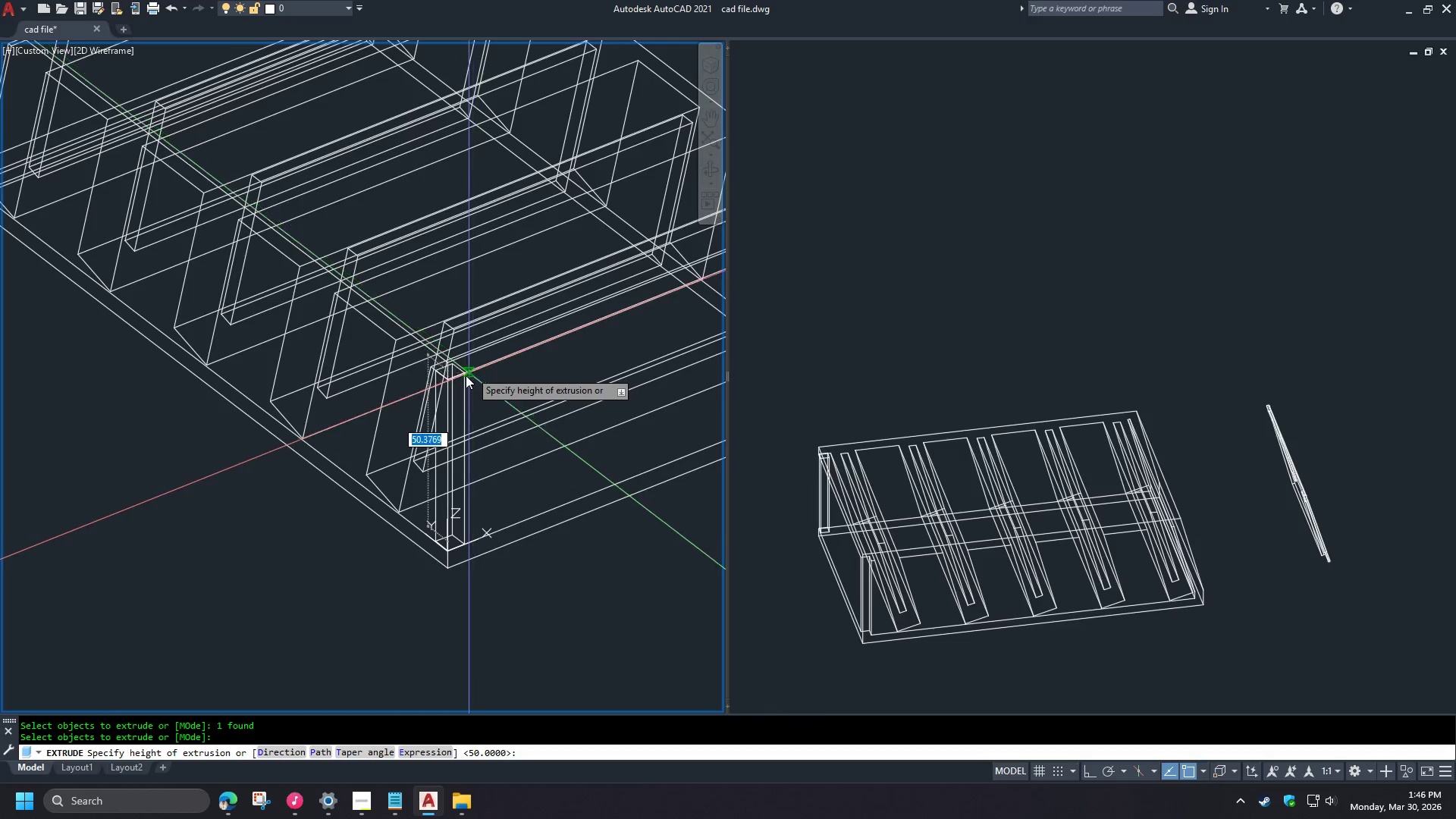 
left_click([483, 372])
 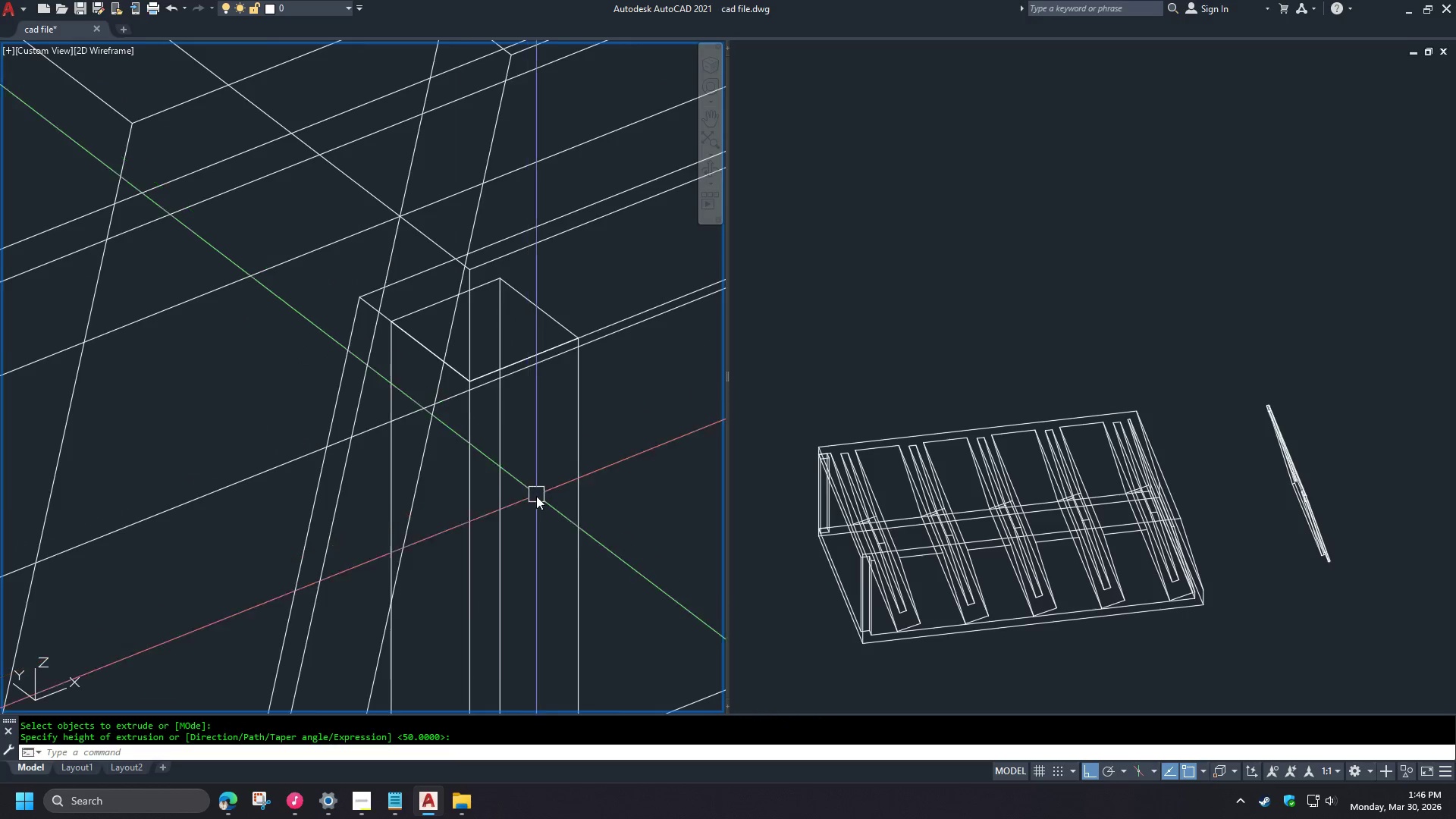 
scroll: coordinate [458, 508], scroll_direction: down, amount: 2.0
 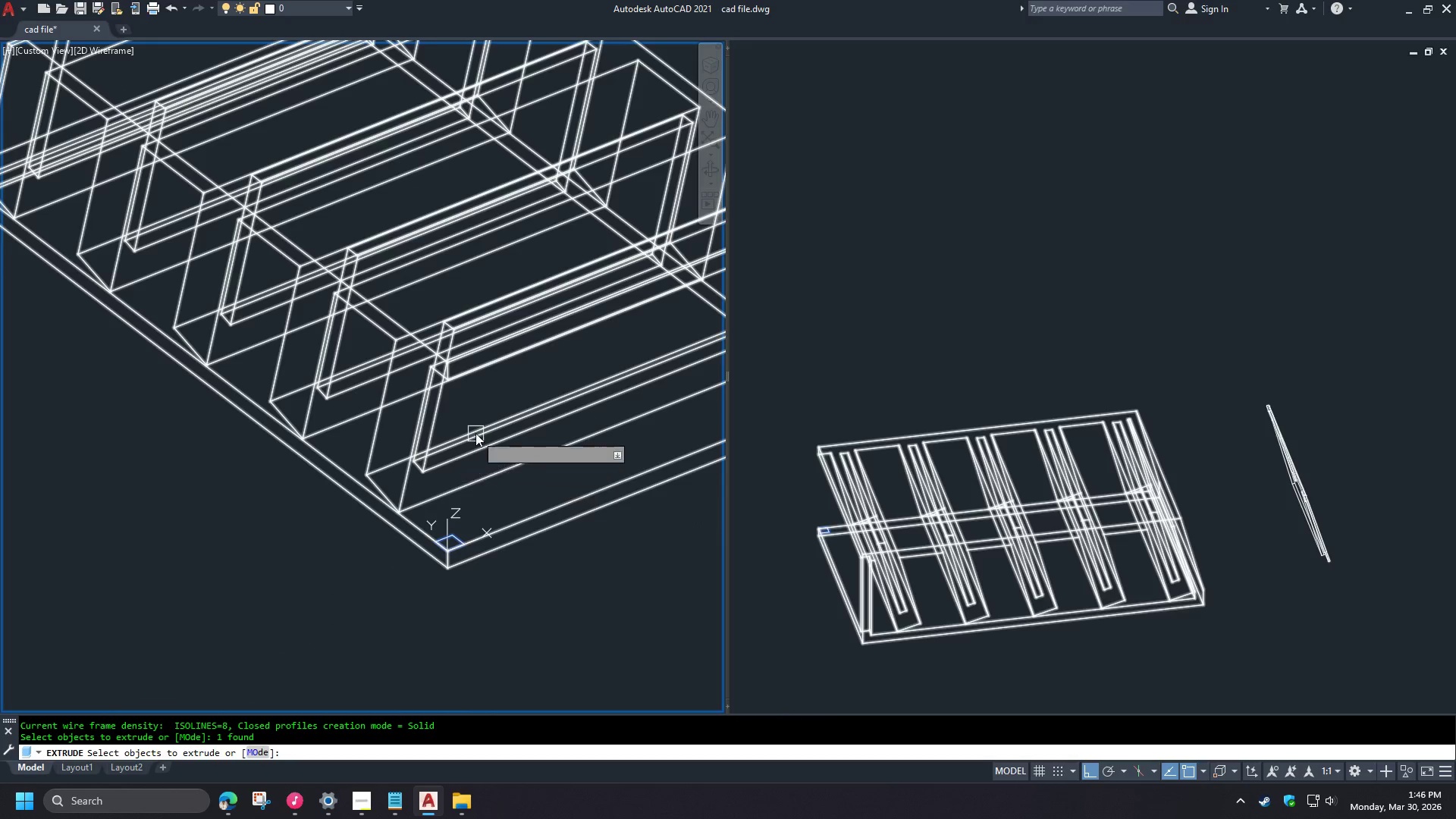 
scroll: coordinate [444, 380], scroll_direction: up, amount: 4.0
 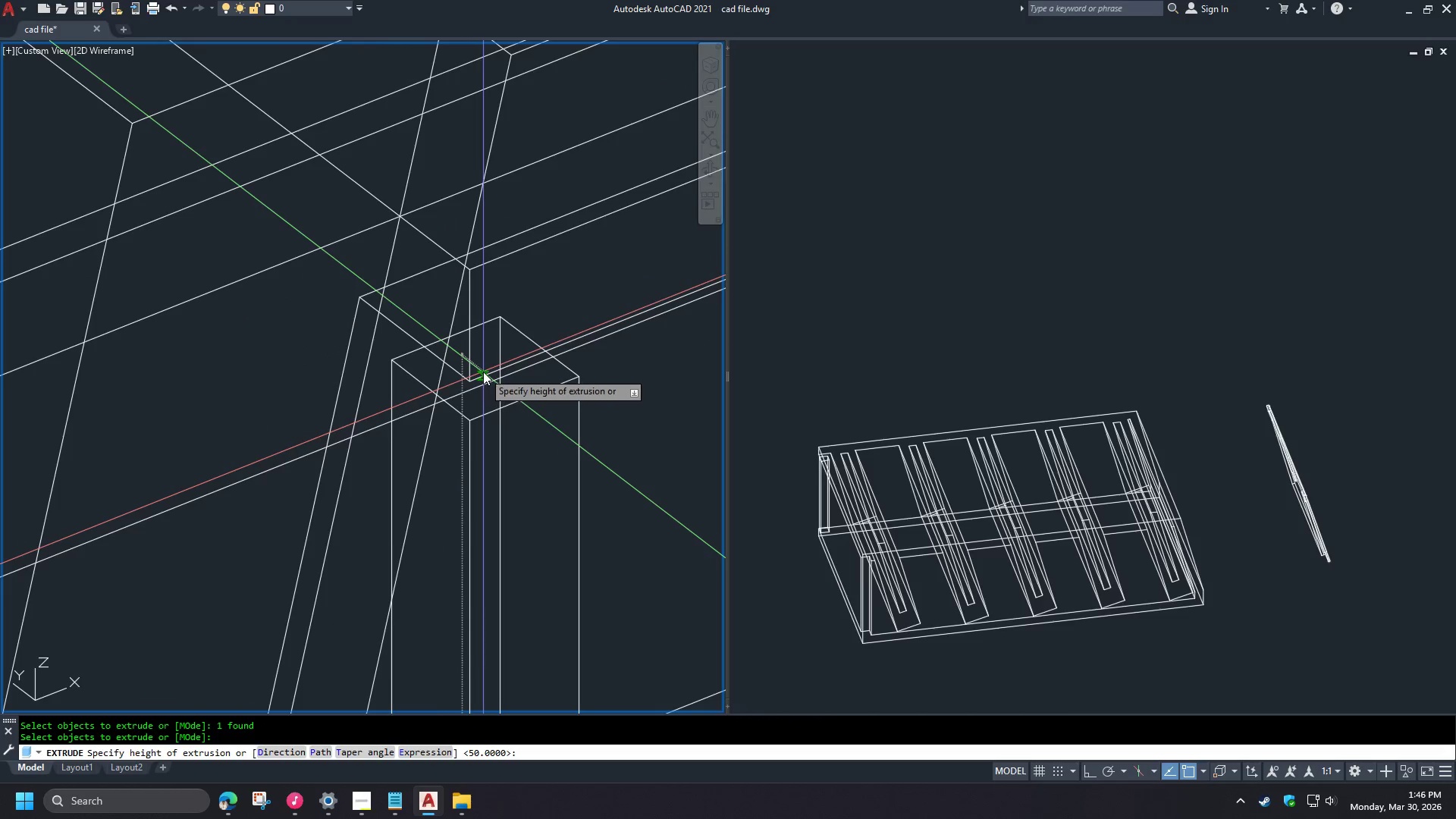 
hold_key(key=ShiftLeft, duration=1.5)
 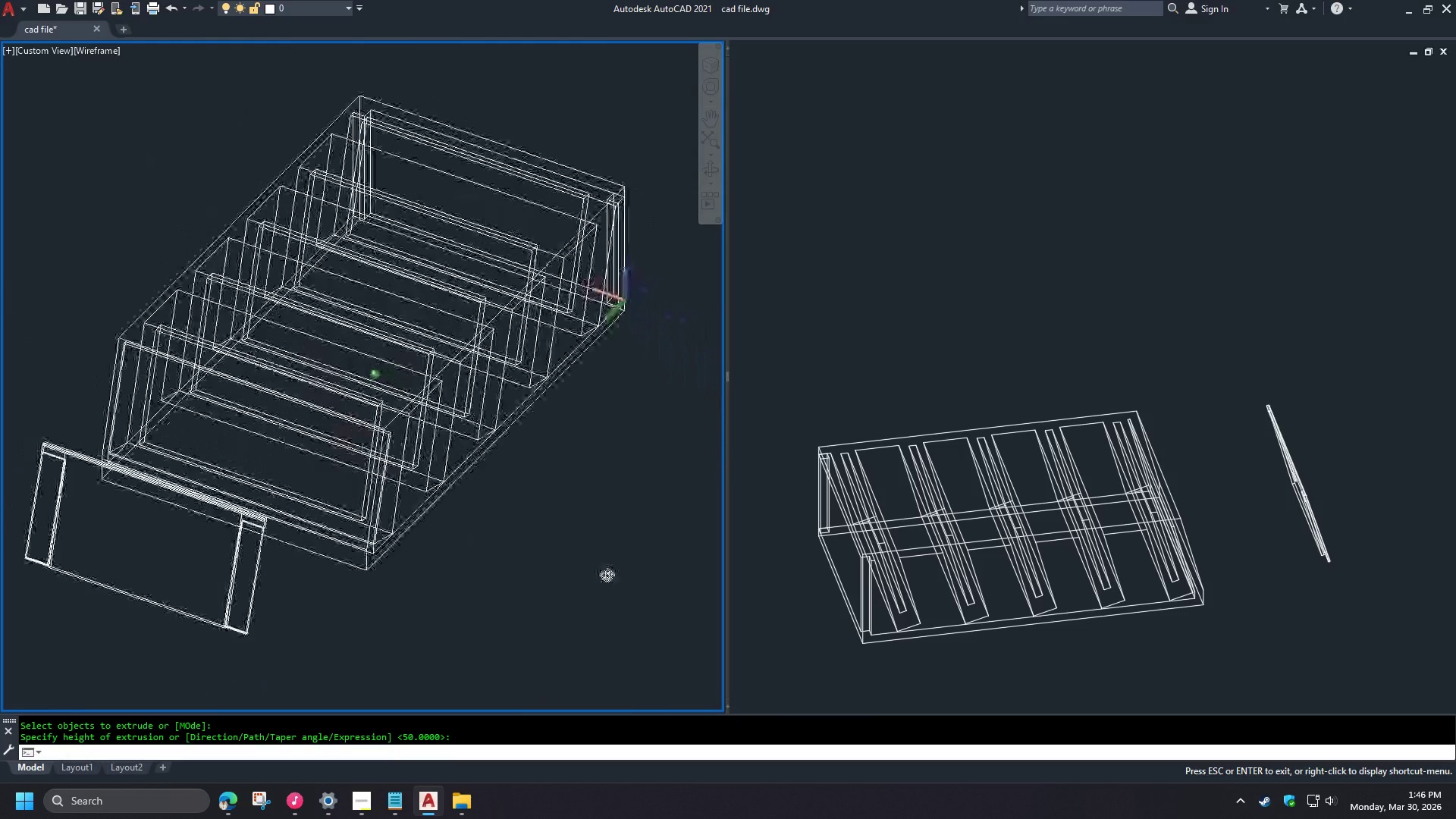 
scroll: coordinate [541, 506], scroll_direction: down, amount: 3.0
 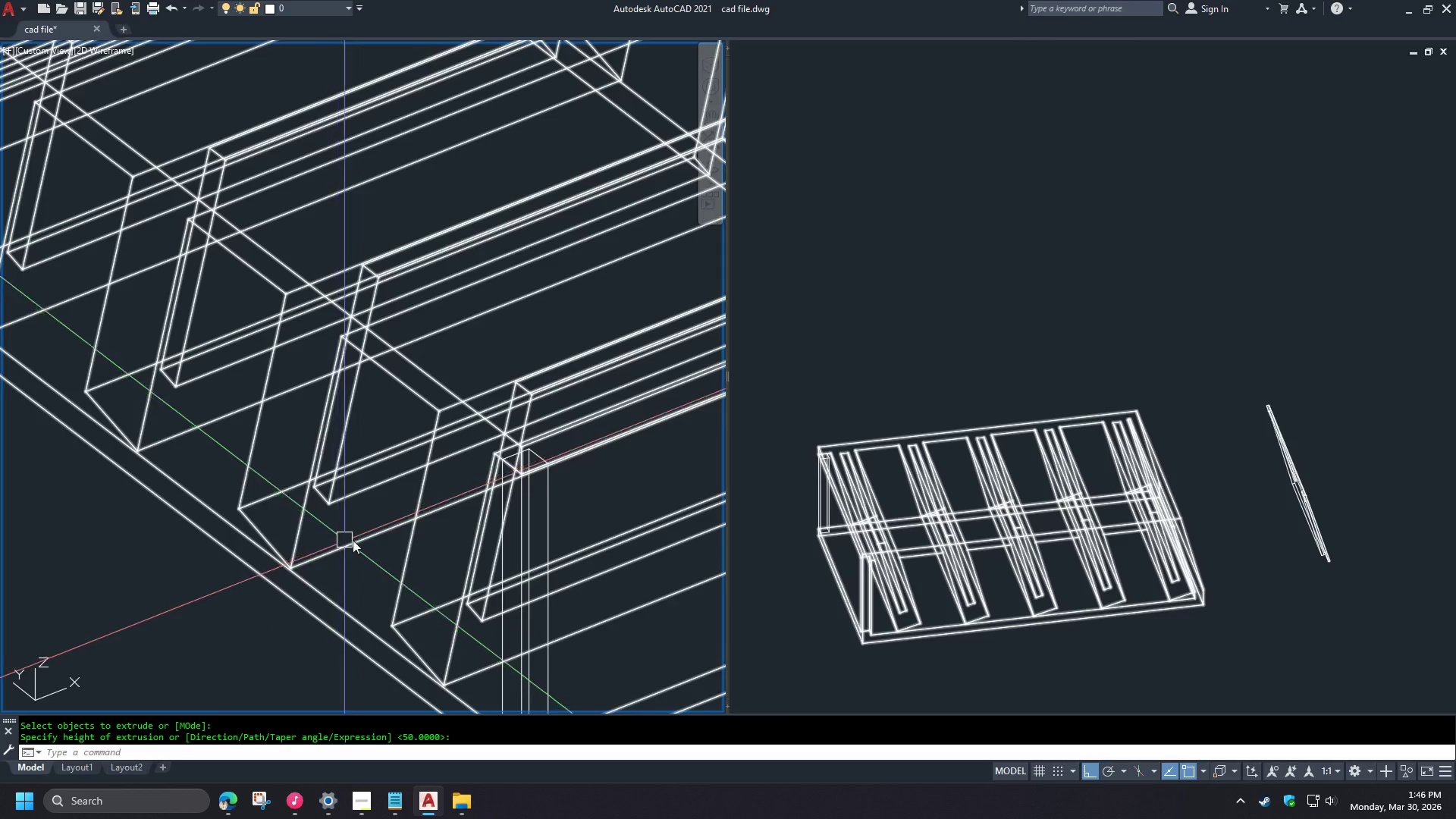 
hold_key(key=ShiftLeft, duration=1.52)
 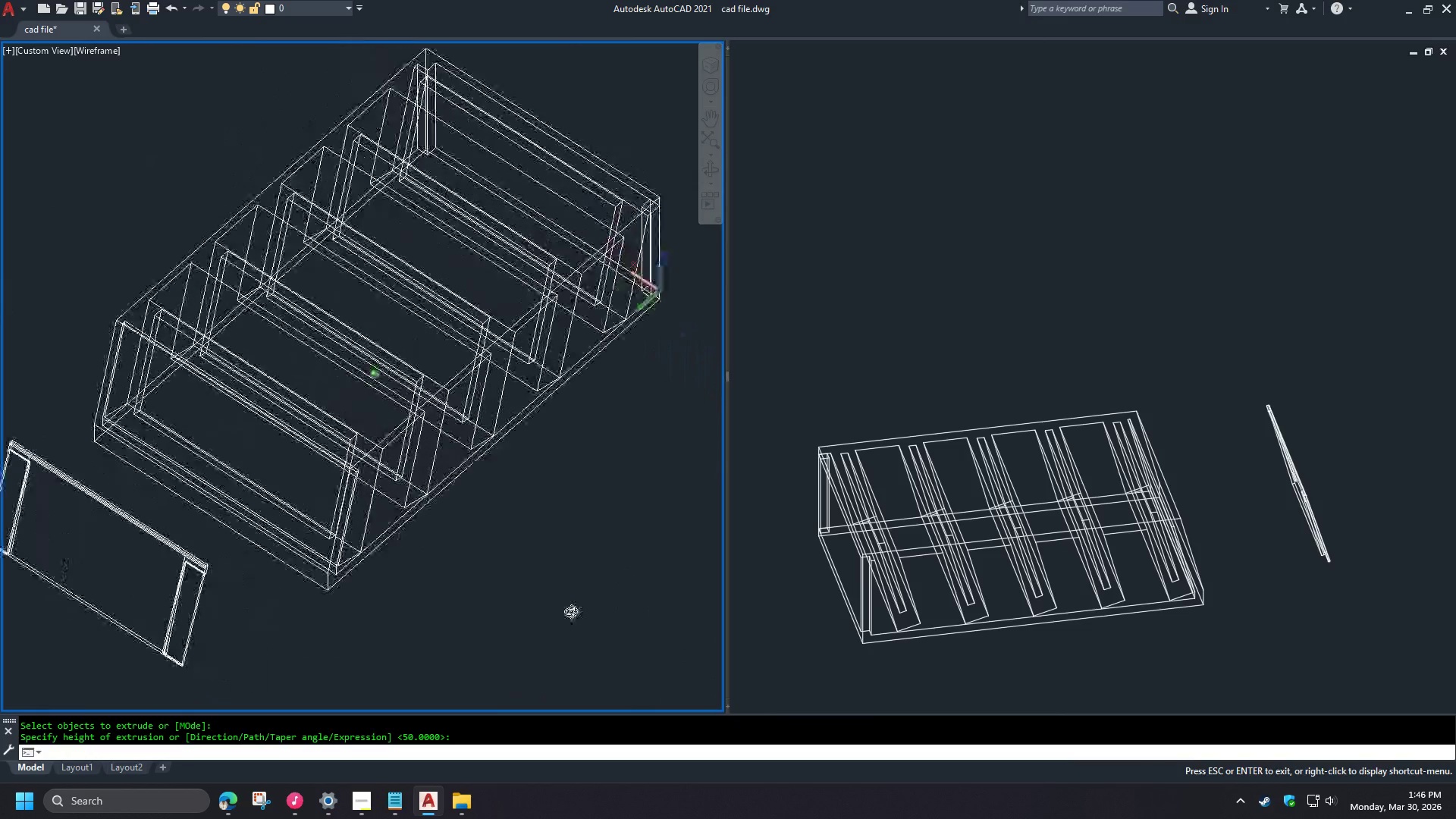 
scroll: coordinate [448, 519], scroll_direction: down, amount: 2.0
 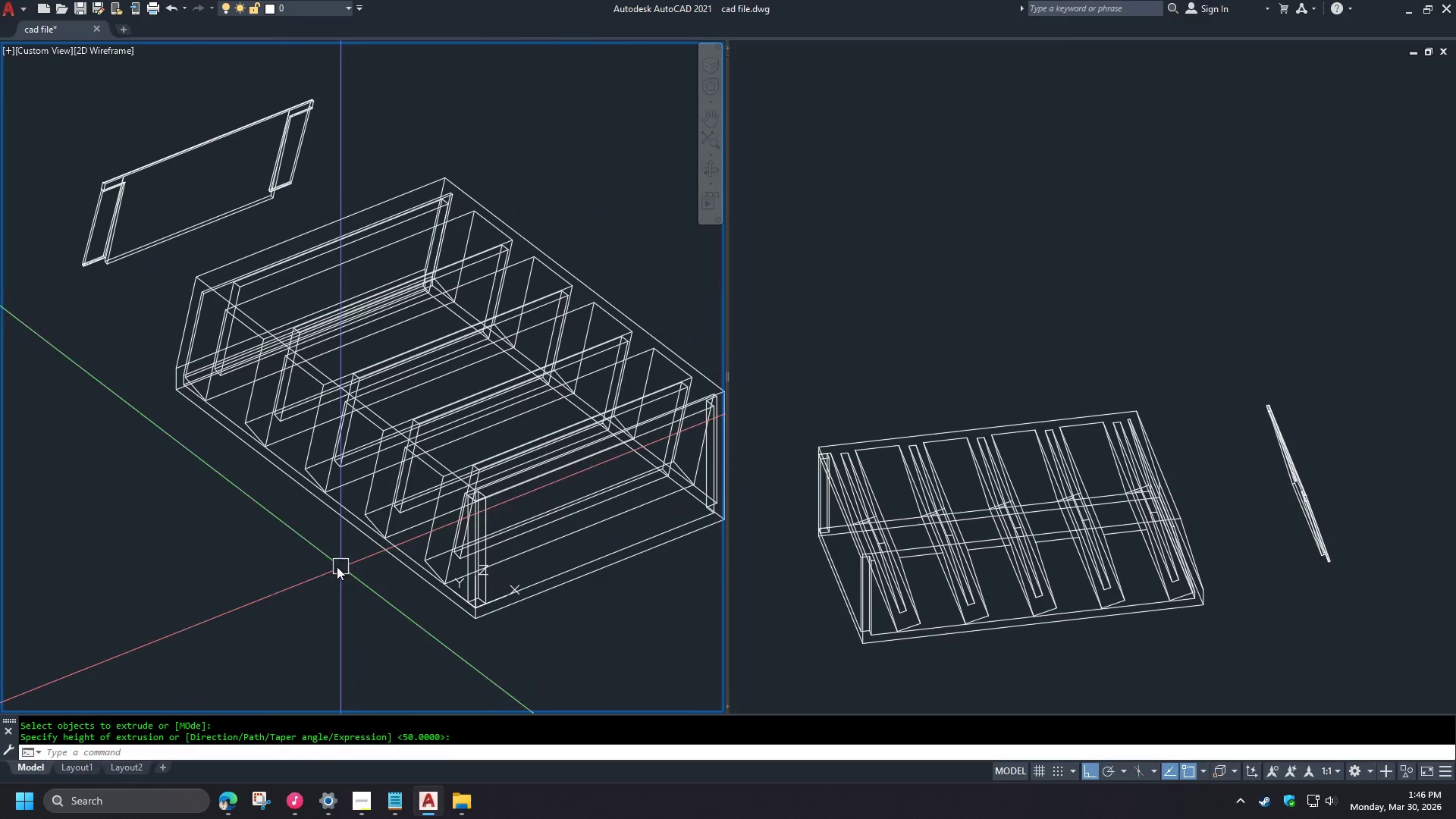 
hold_key(key=ShiftLeft, duration=1.52)
 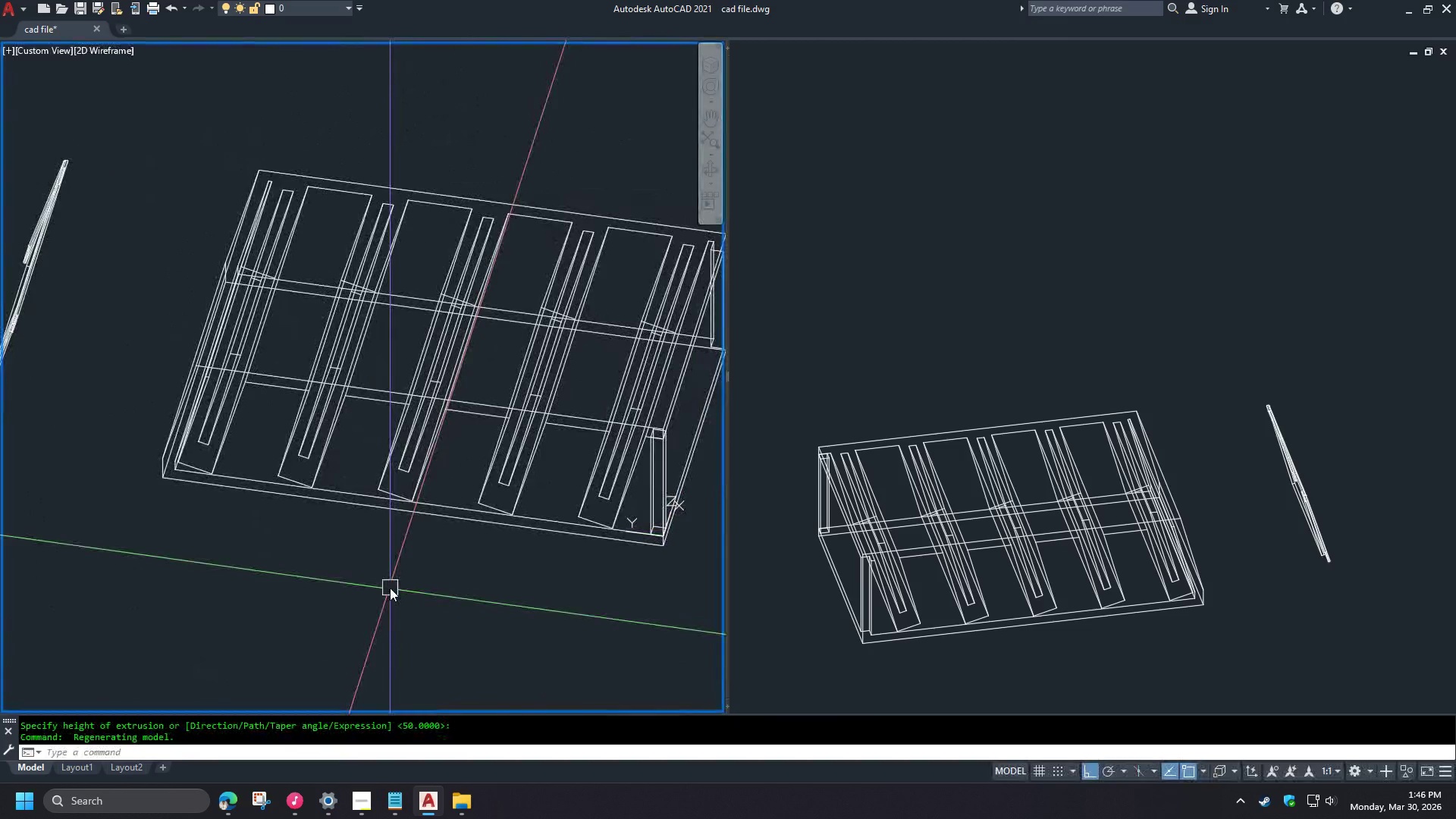 
hold_key(key=ShiftLeft, duration=0.45)
 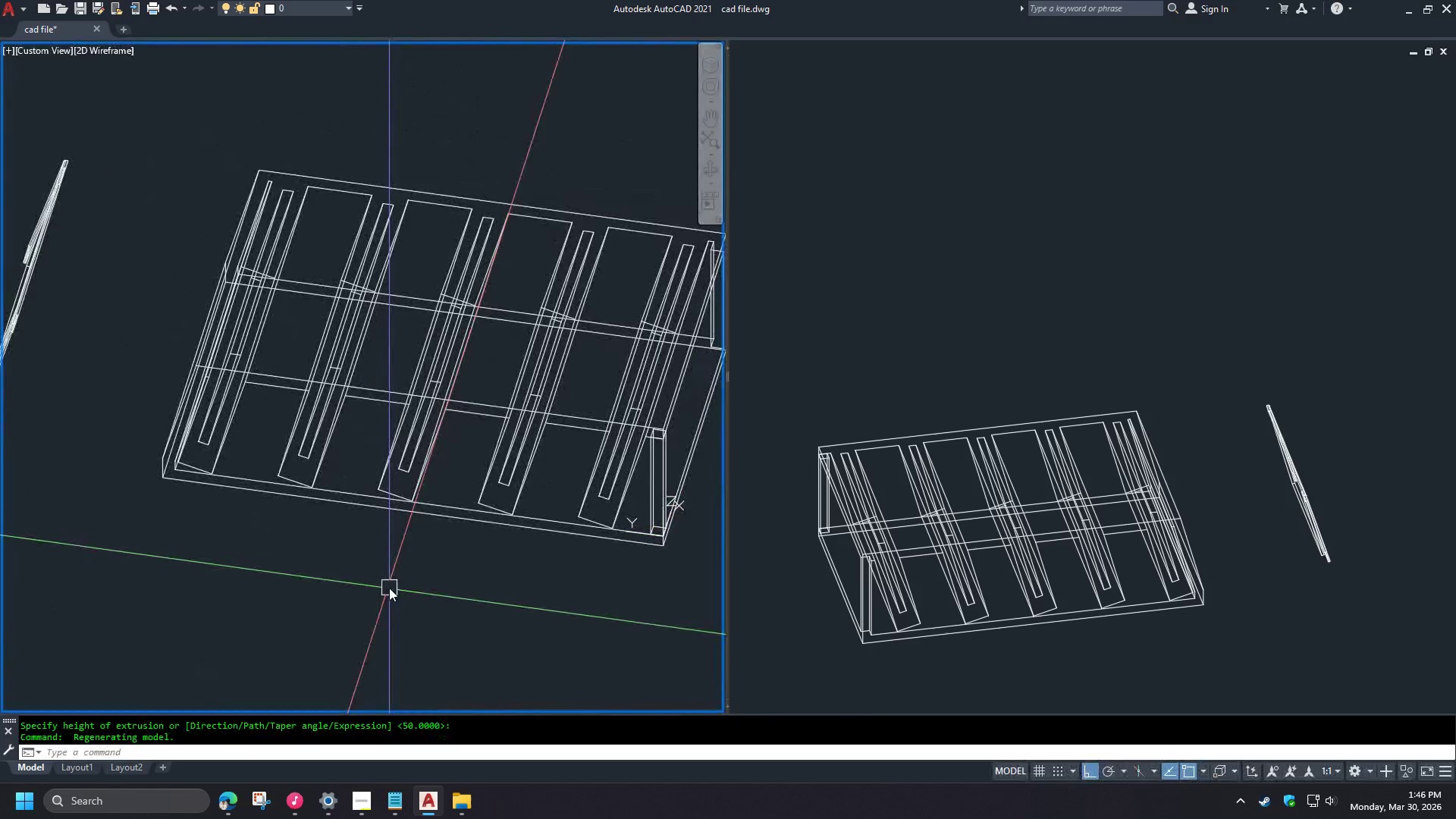 
hold_key(key=ShiftLeft, duration=1.5)
 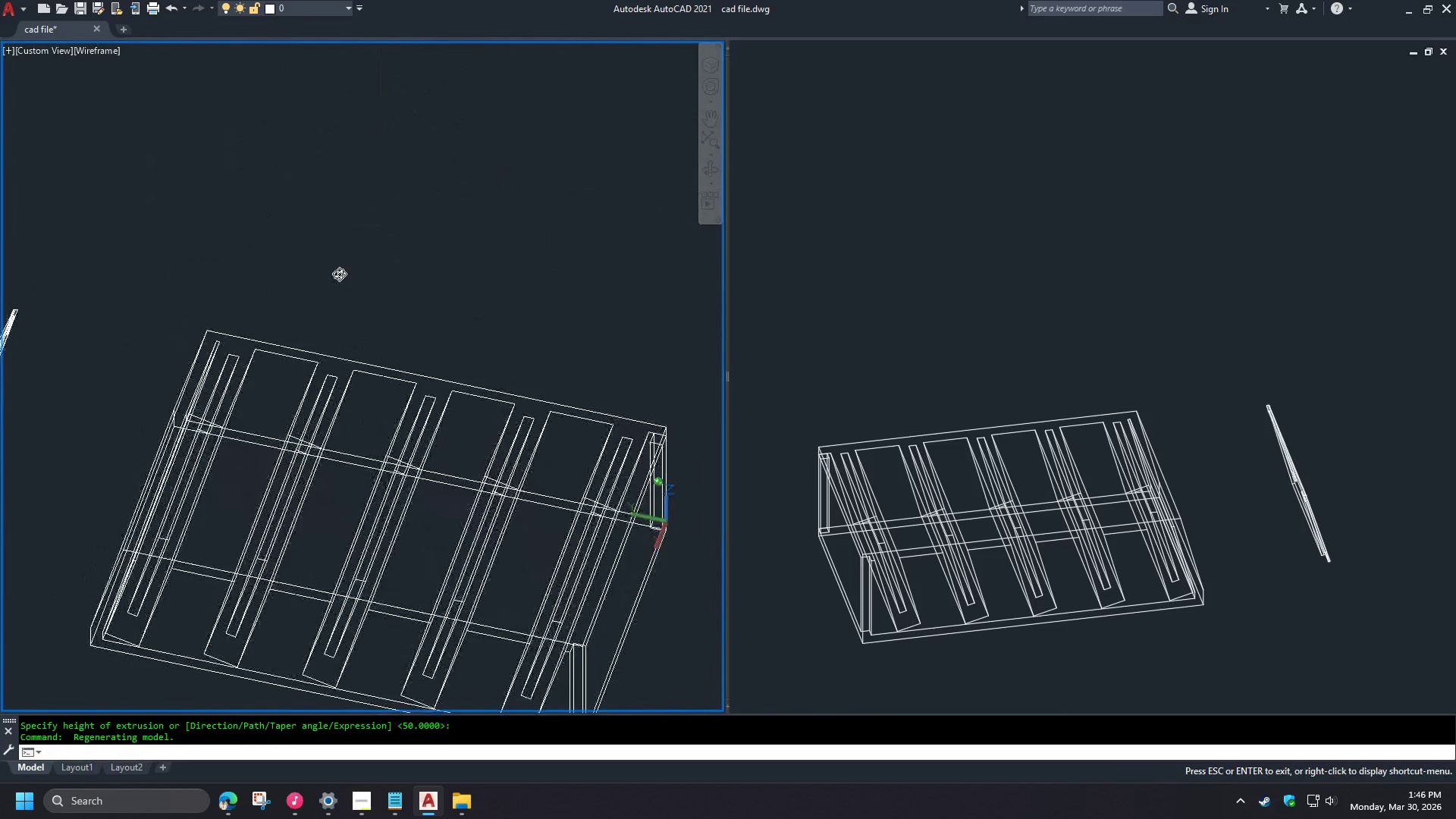 
hold_key(key=ShiftLeft, duration=1.51)
 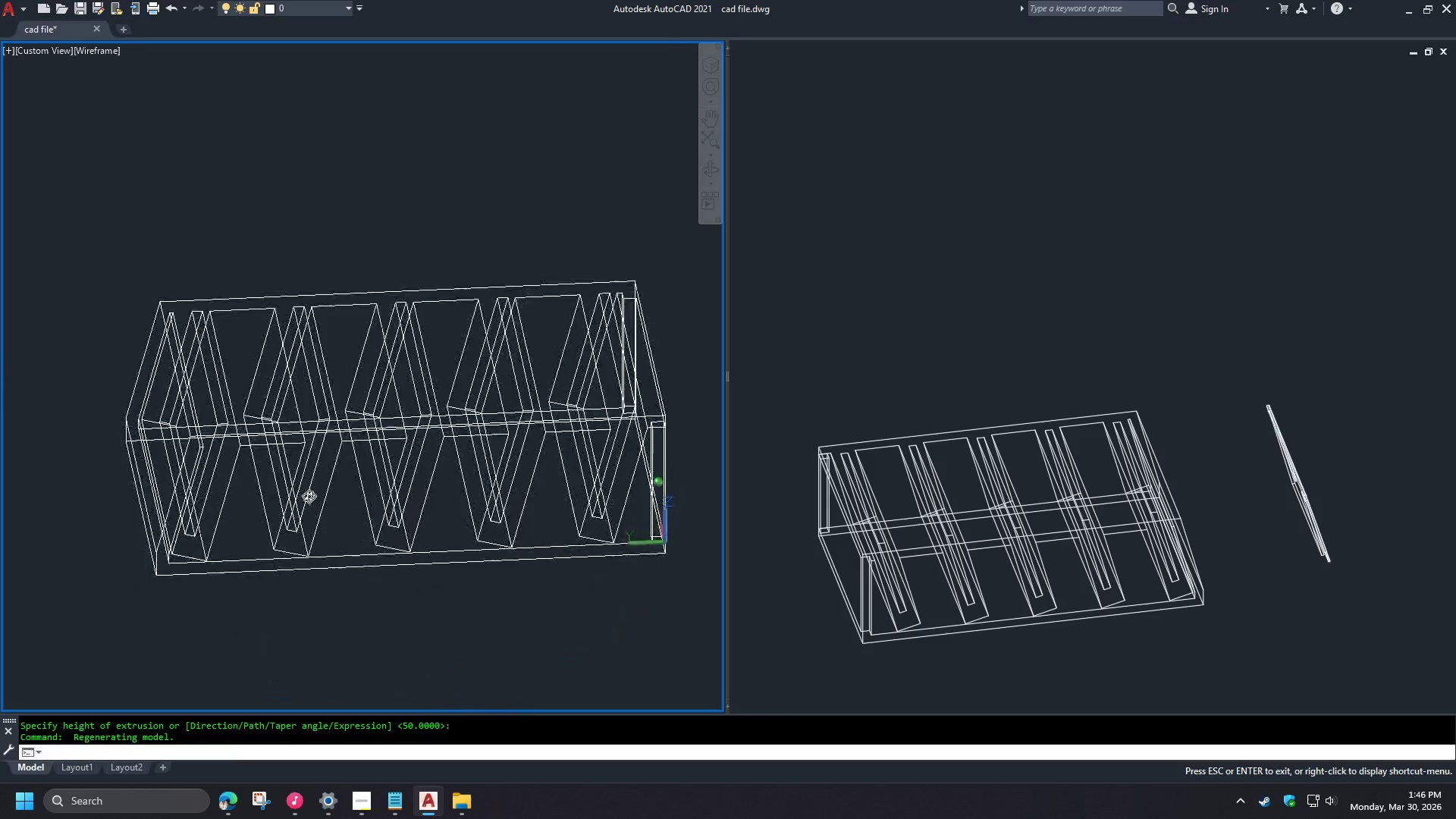 
hold_key(key=ShiftLeft, duration=1.5)
 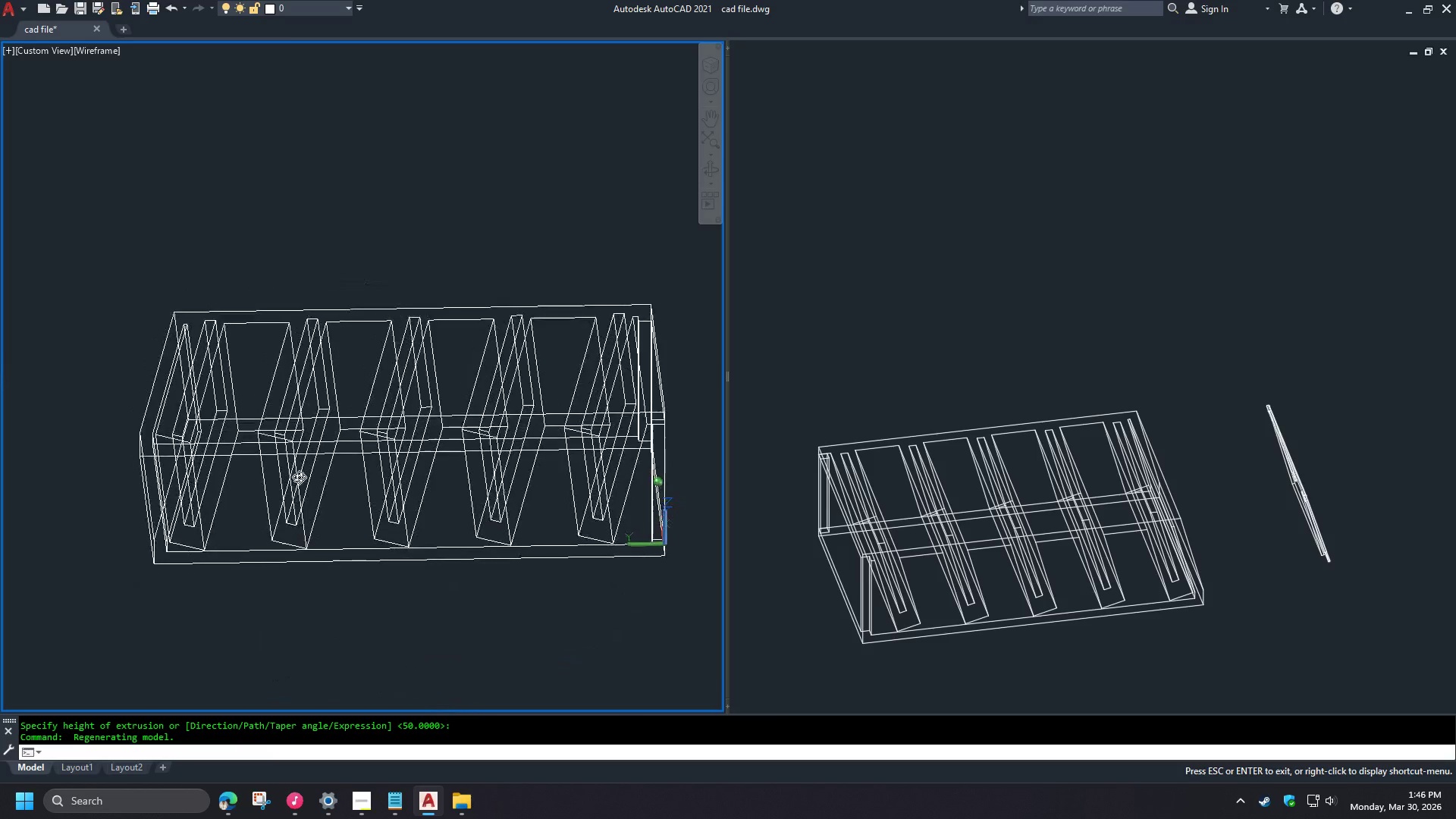 
hold_key(key=ShiftLeft, duration=1.52)
 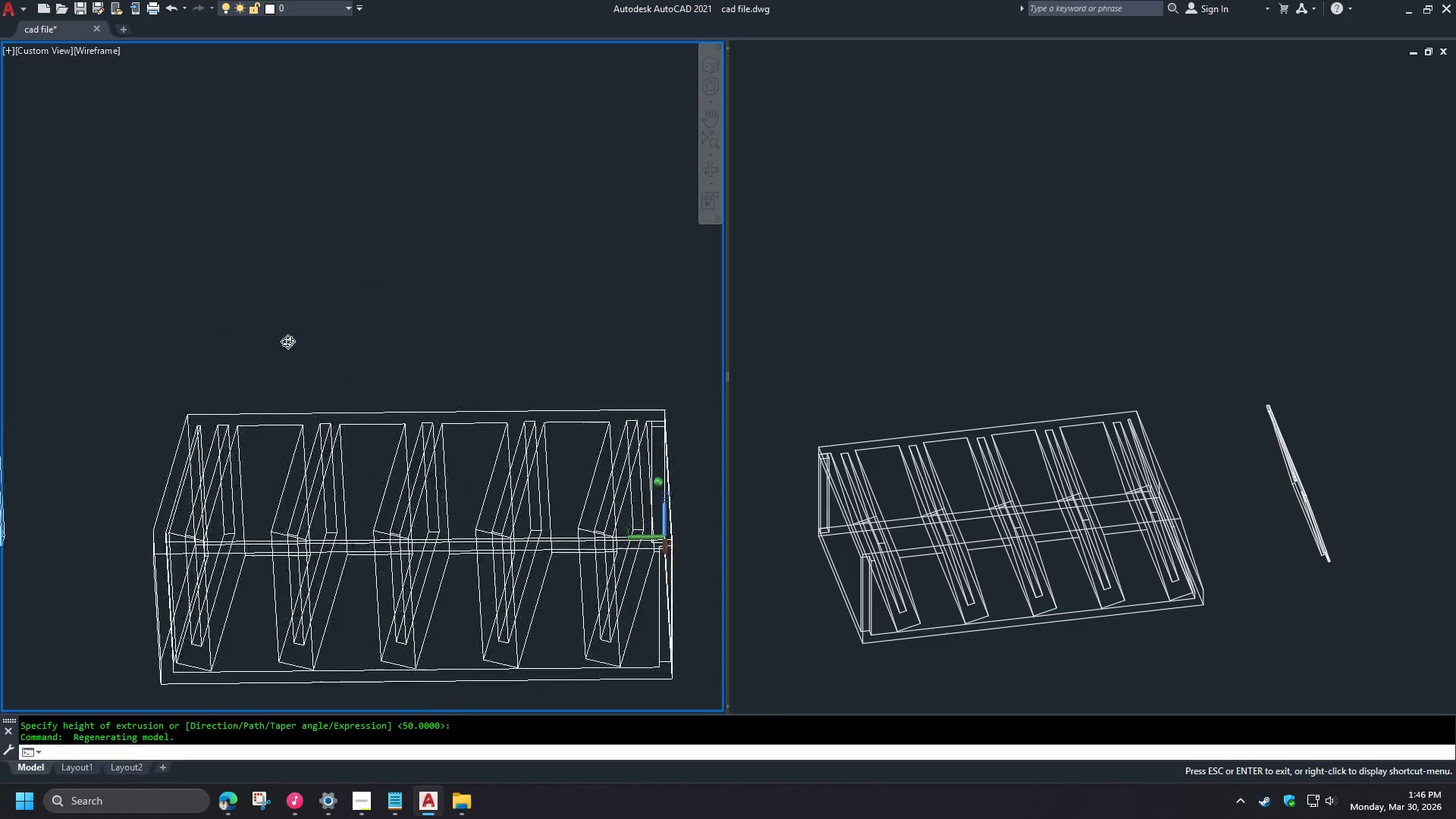 
hold_key(key=ShiftLeft, duration=0.78)
 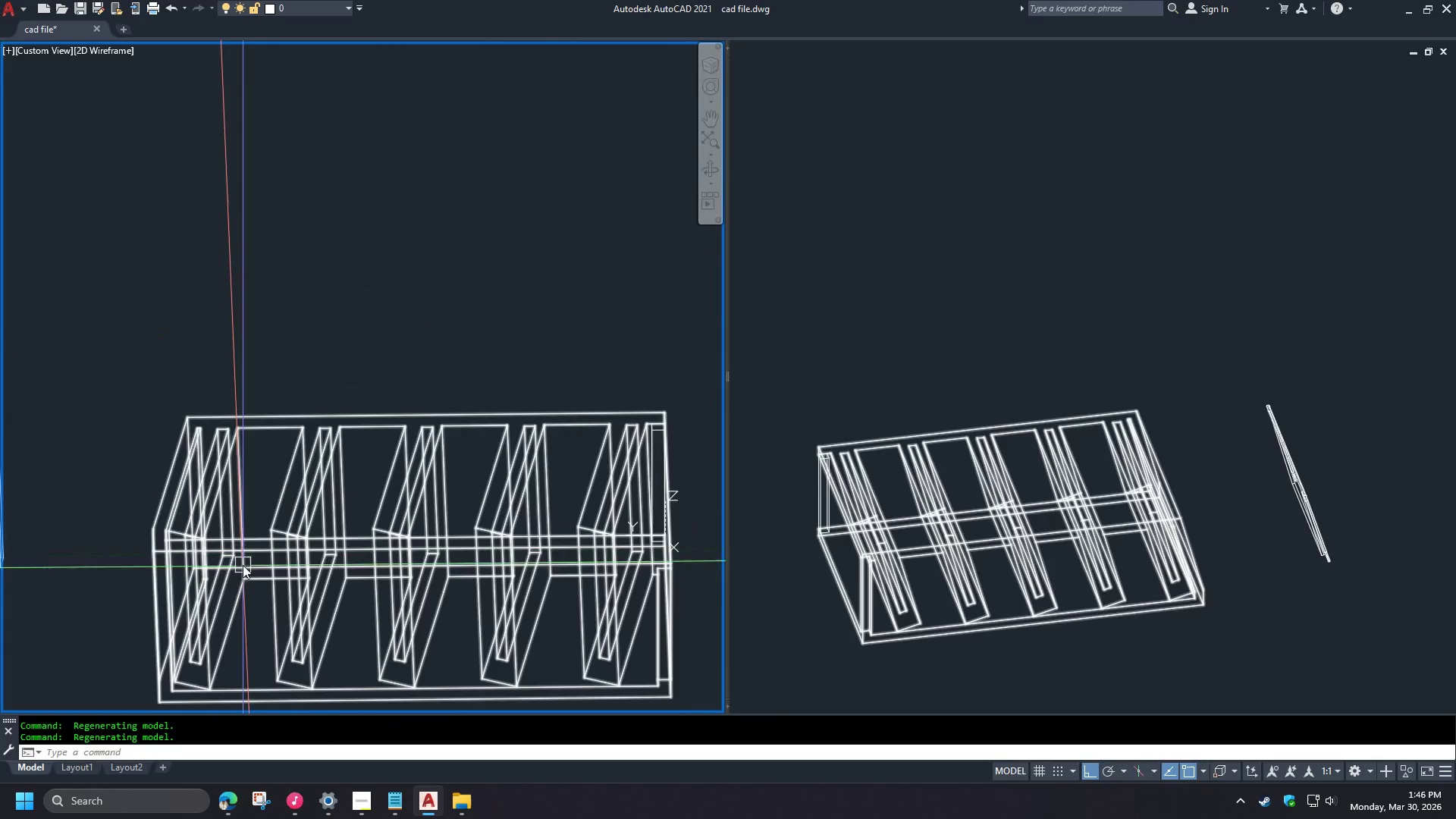 
hold_key(key=ControlLeft, duration=1.17)
left_click([256, 612])
 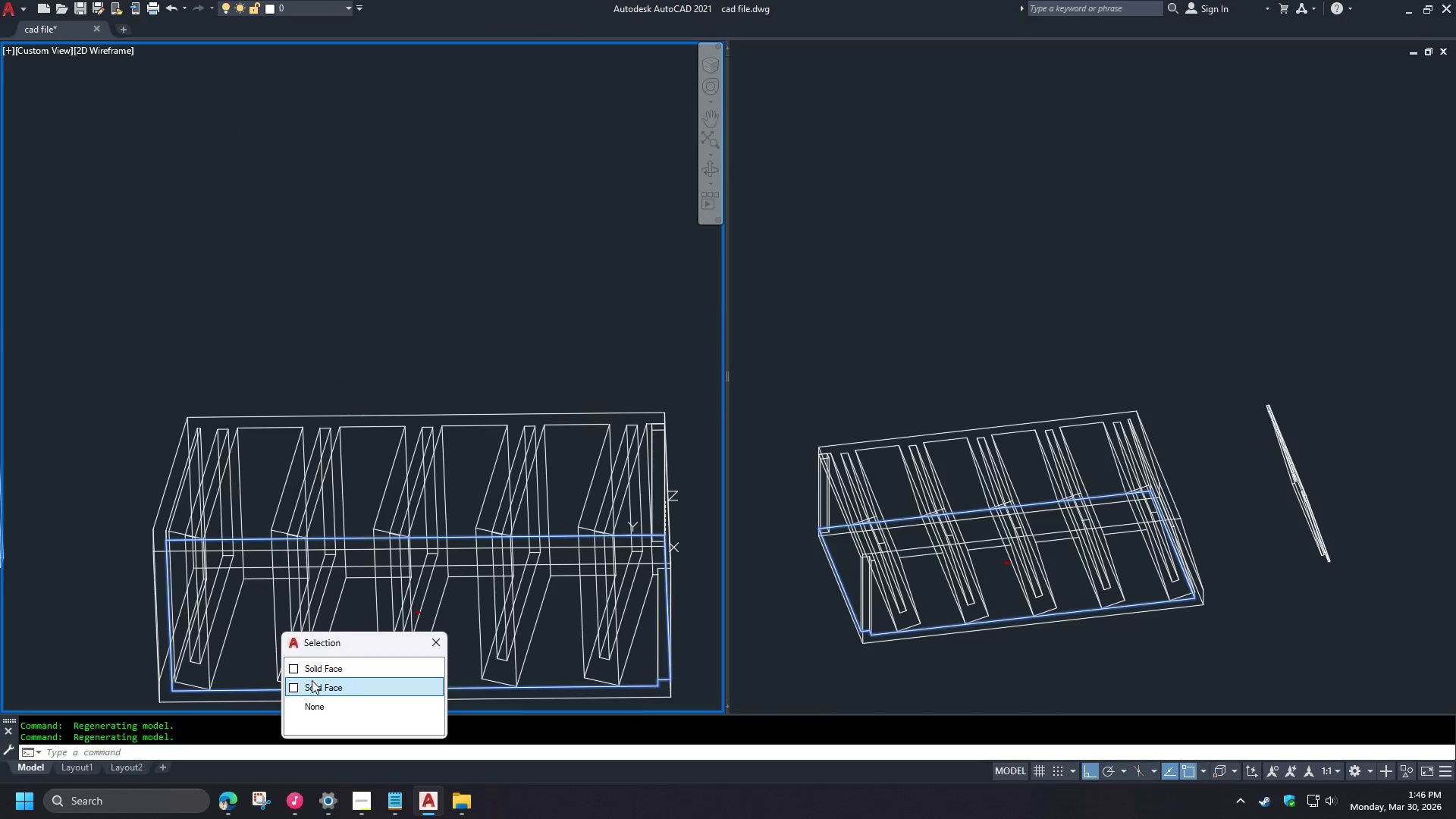 
left_click([312, 684])
 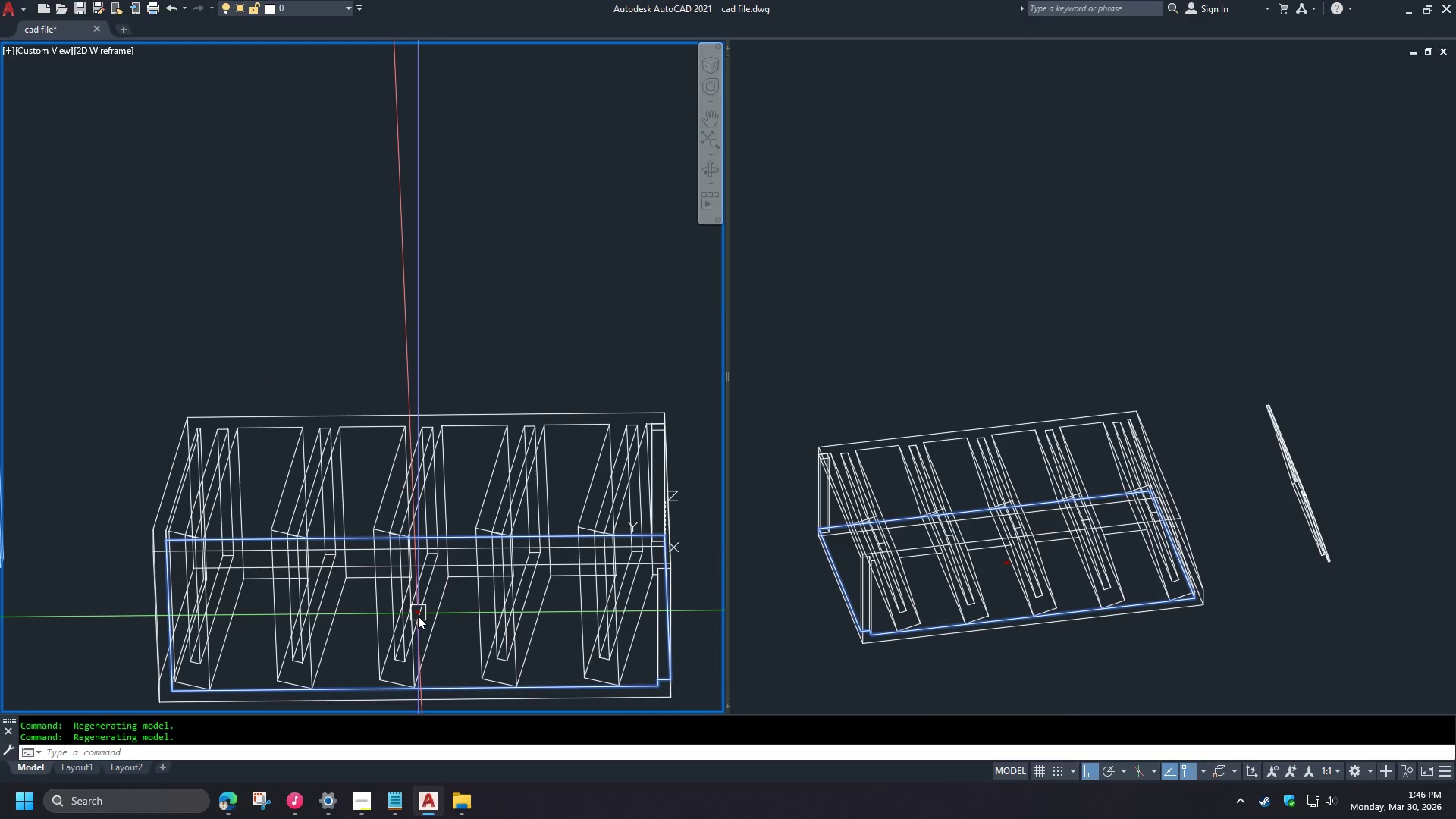 
left_click([418, 616])
 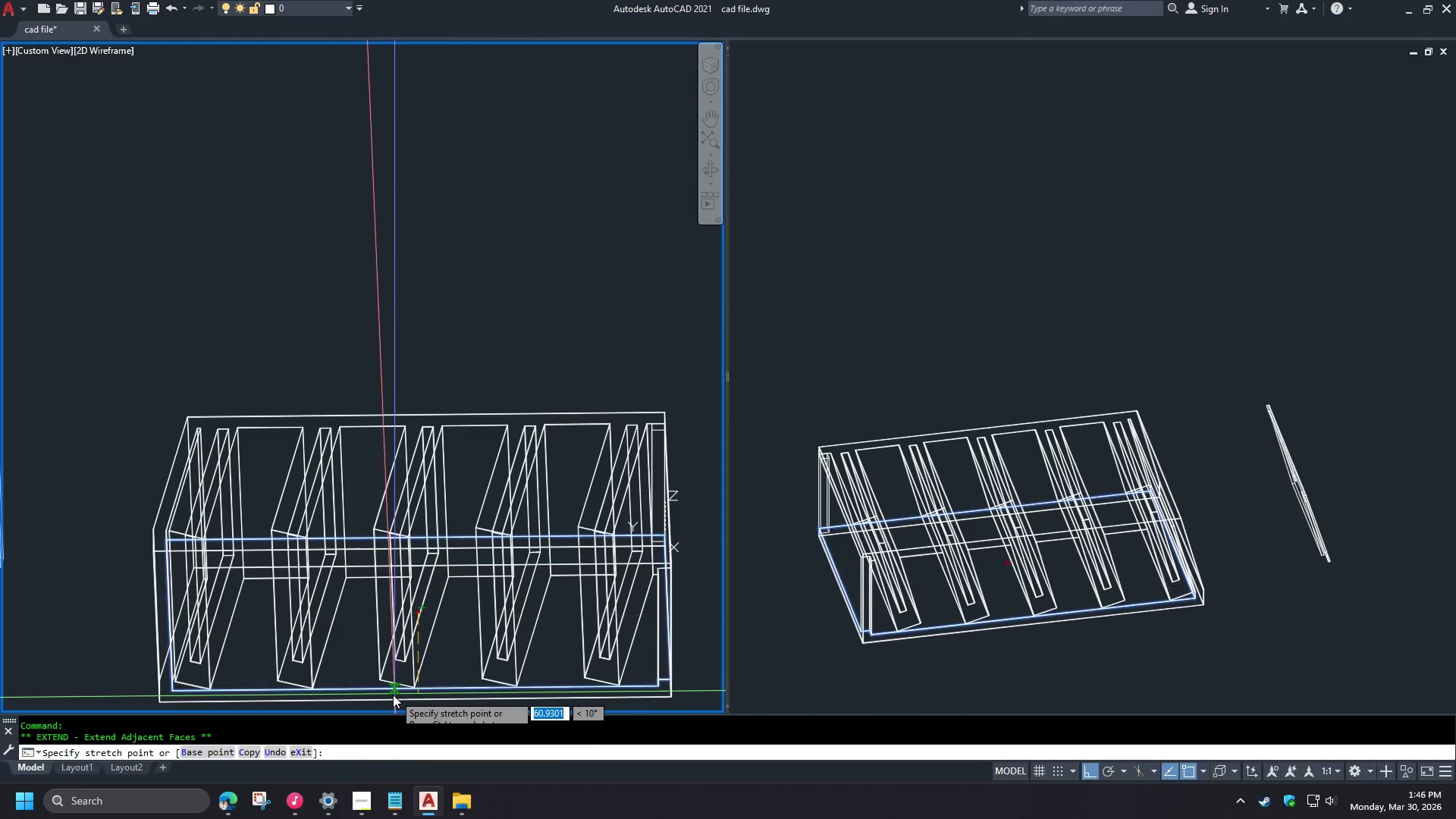 
left_click([389, 701])
 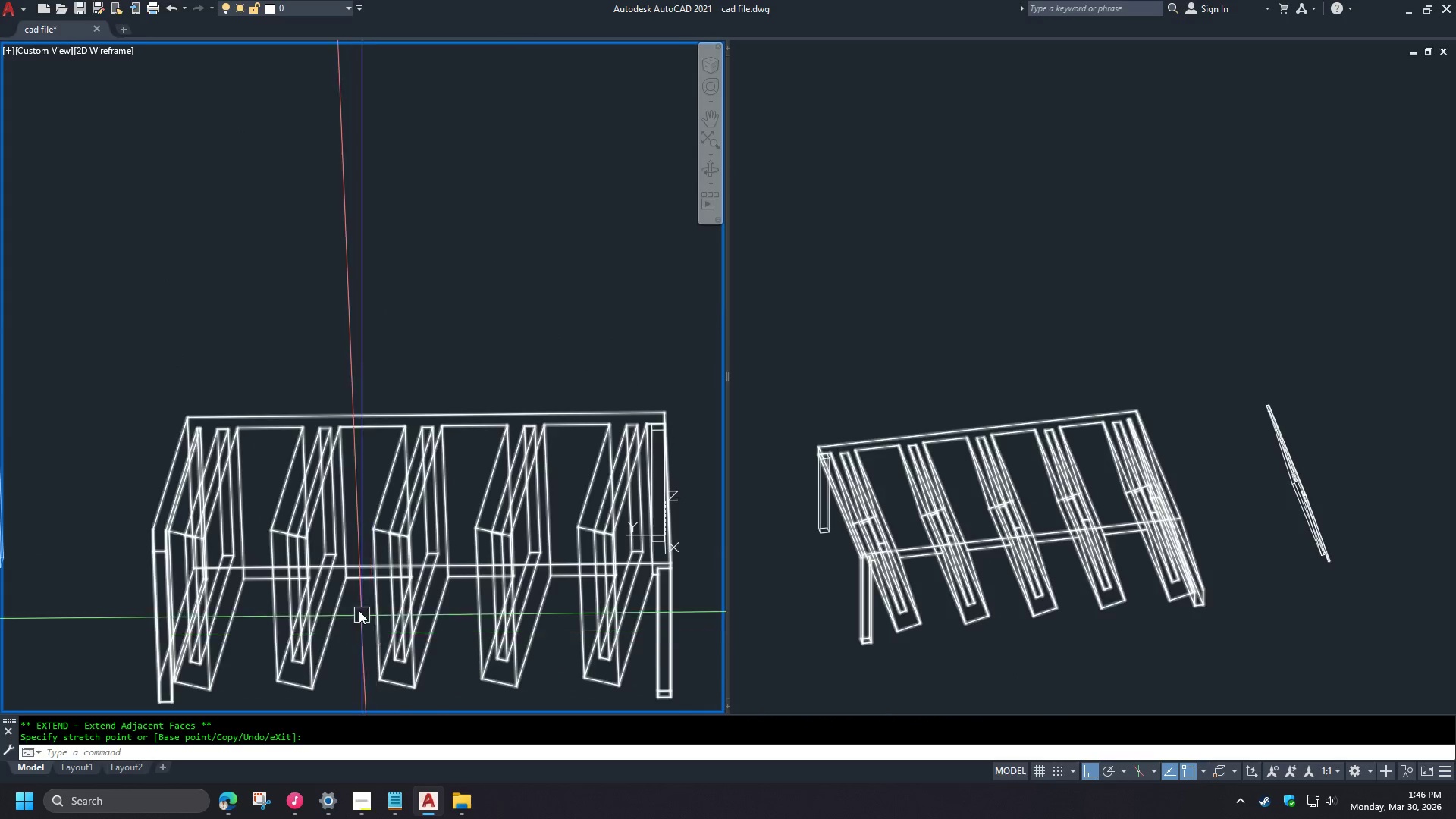 
hold_key(key=ShiftLeft, duration=1.5)
 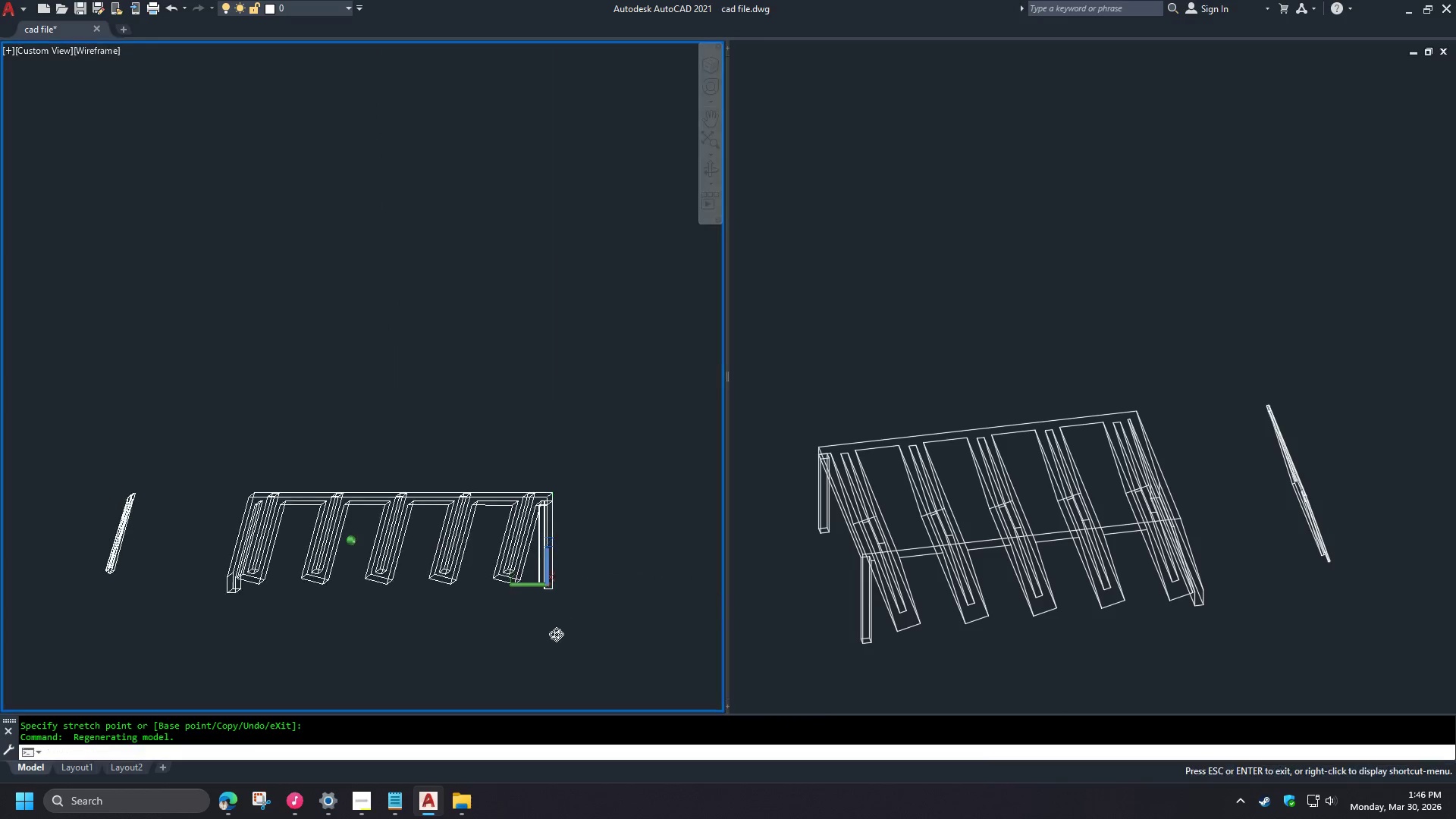 
hold_key(key=ShiftLeft, duration=1.5)
 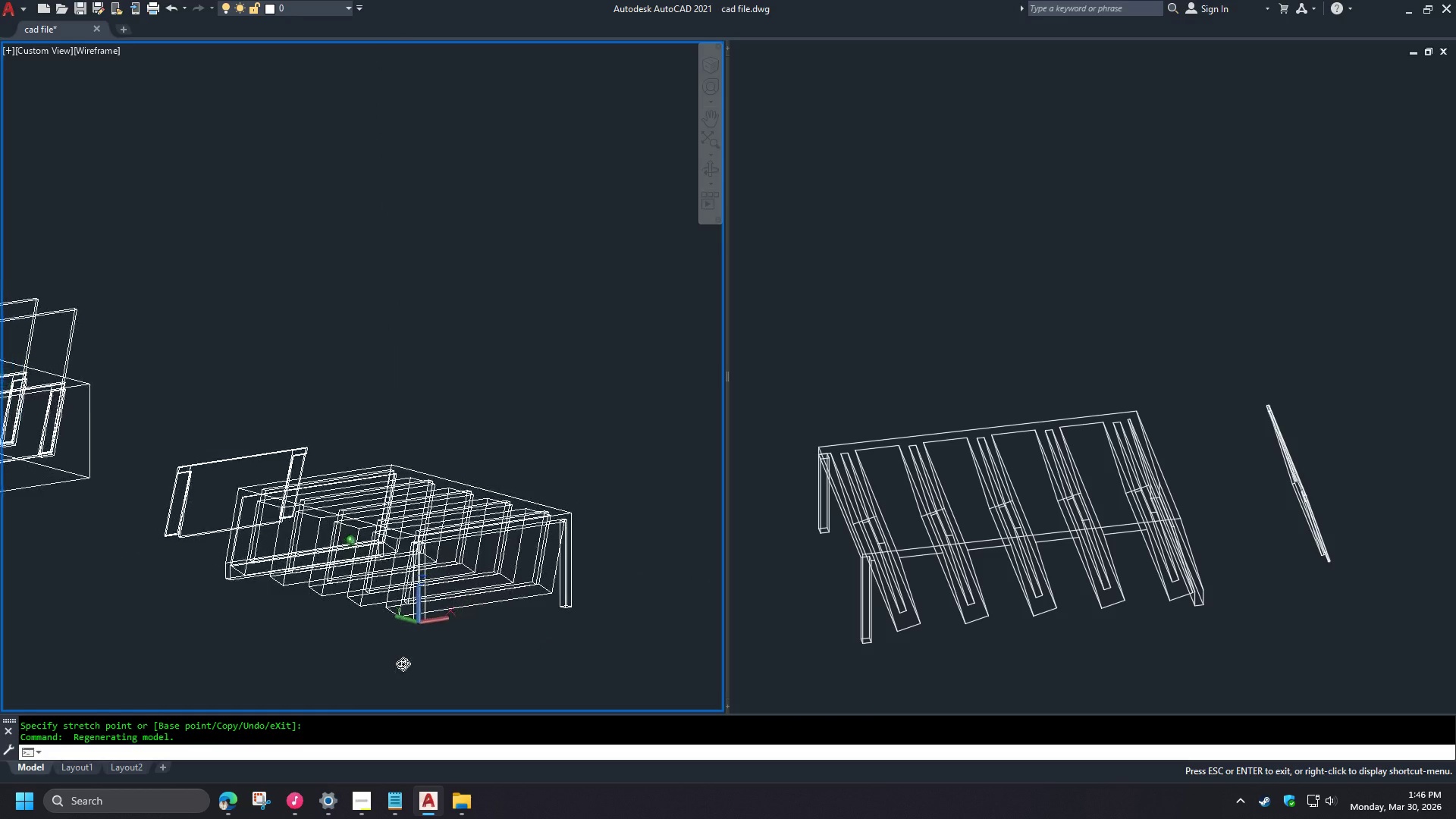 
scroll: coordinate [353, 561], scroll_direction: down, amount: 1.0
 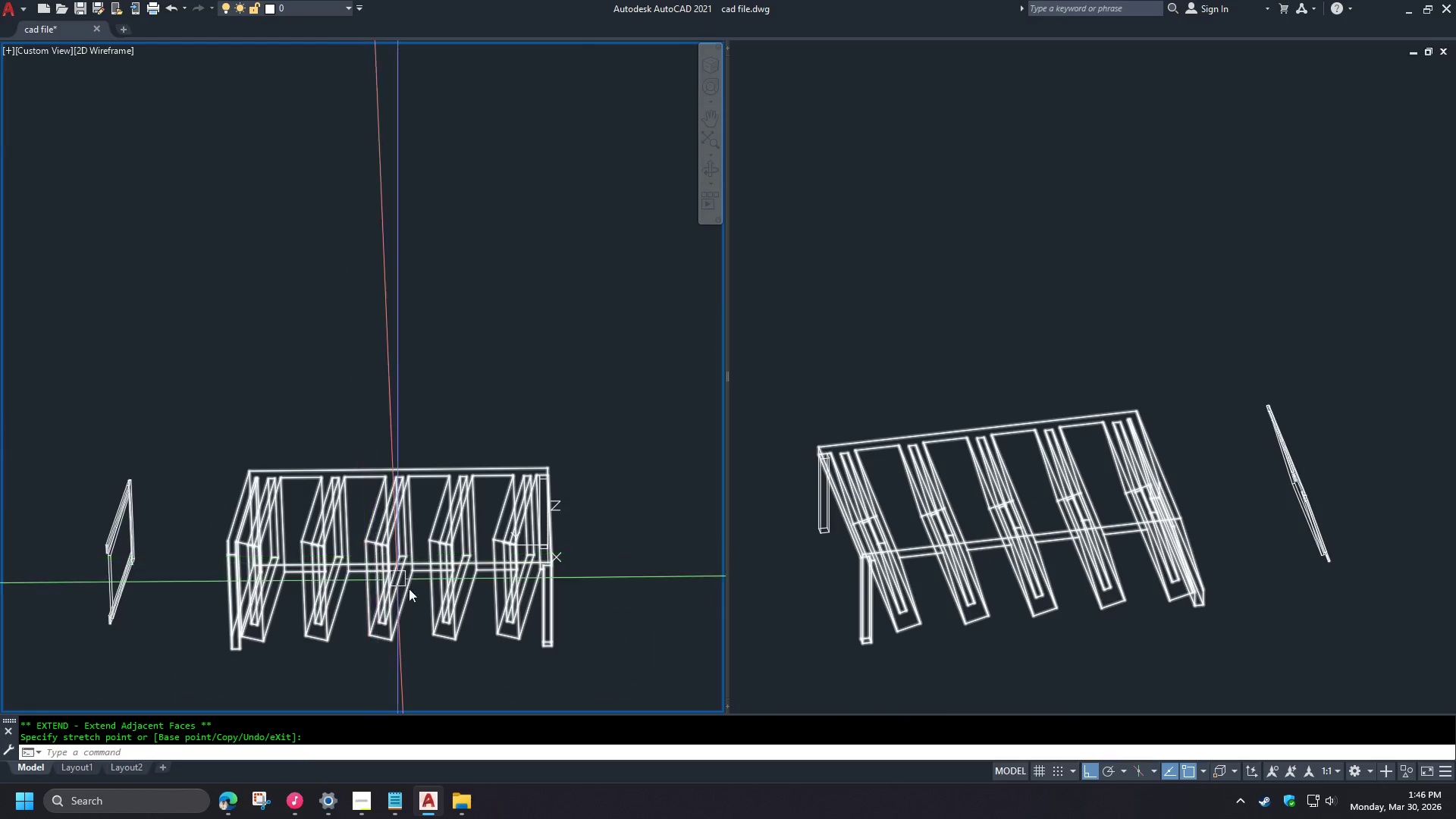 
hold_key(key=ShiftLeft, duration=1.5)
 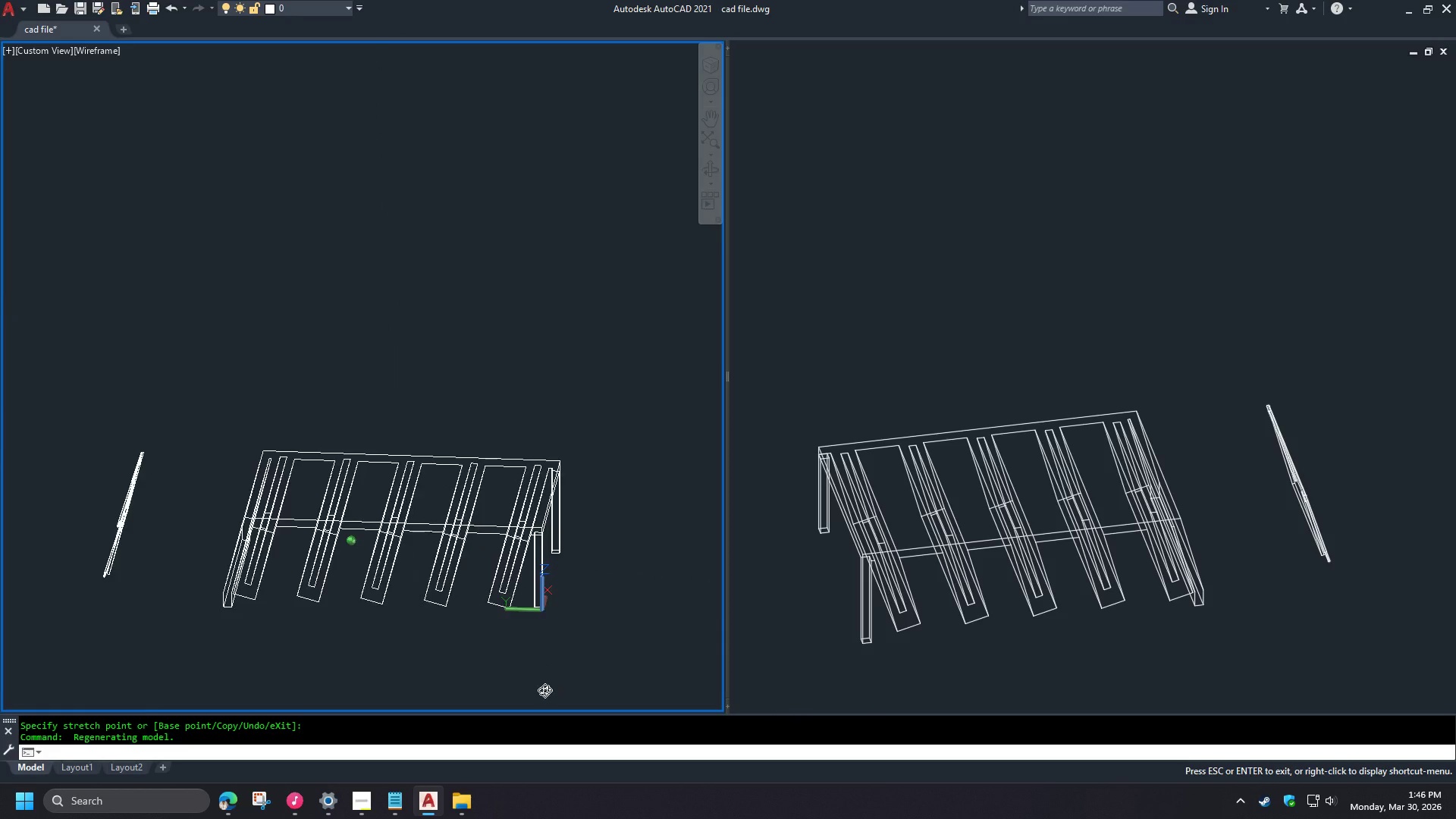 
hold_key(key=ShiftLeft, duration=1.5)
 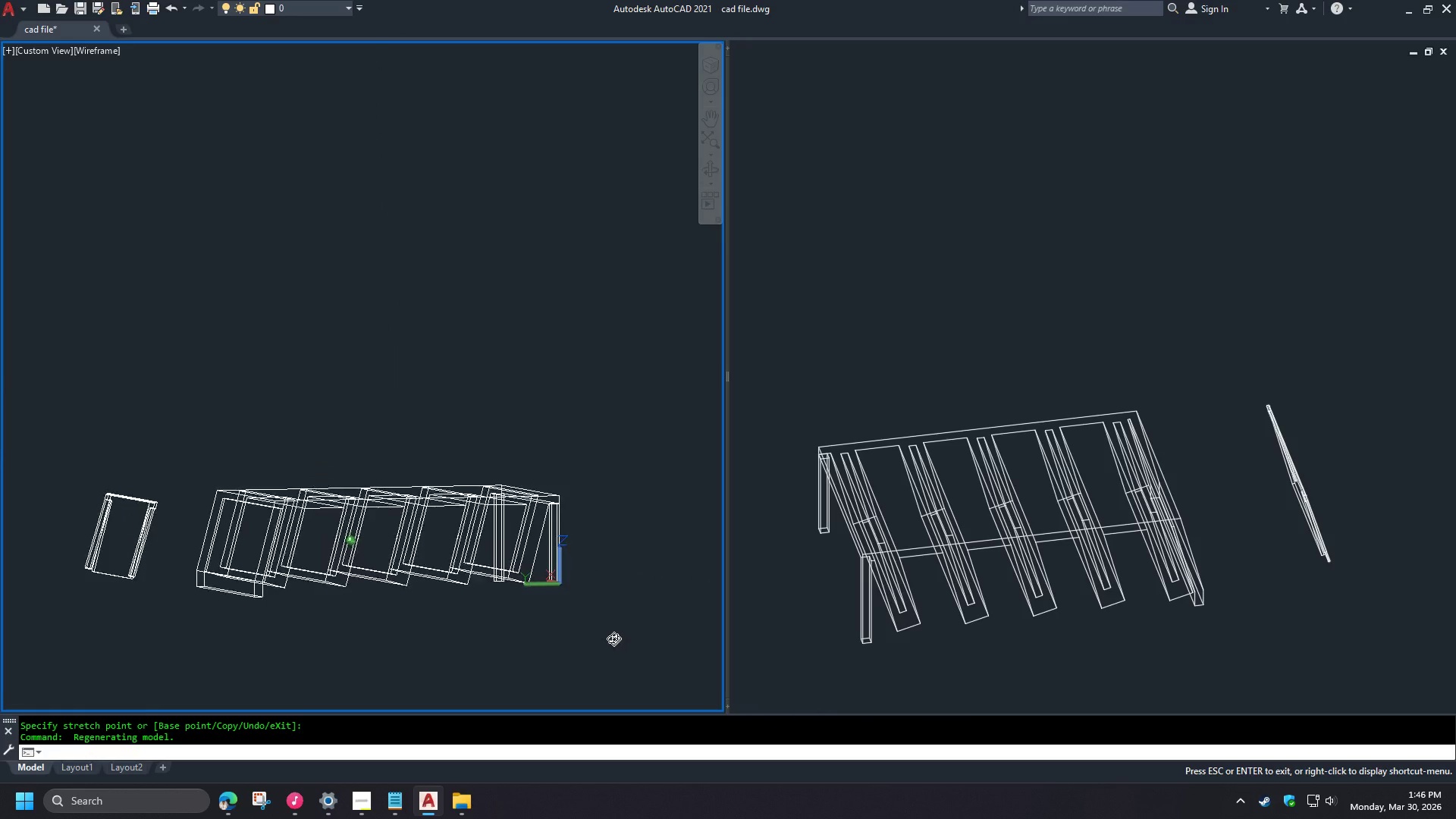 
hold_key(key=ShiftLeft, duration=1.52)
 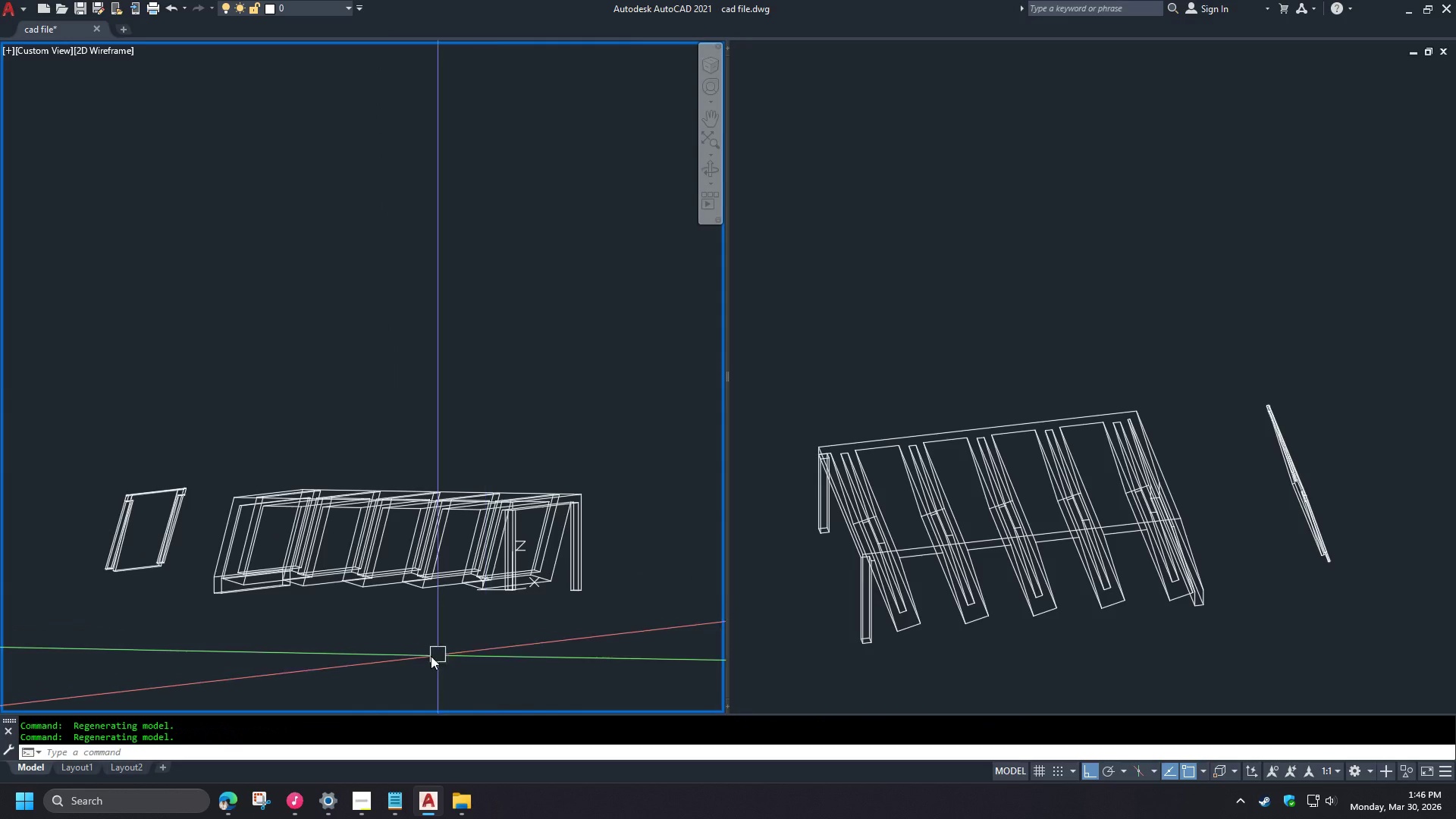 
hold_key(key=ShiftLeft, duration=0.34)
 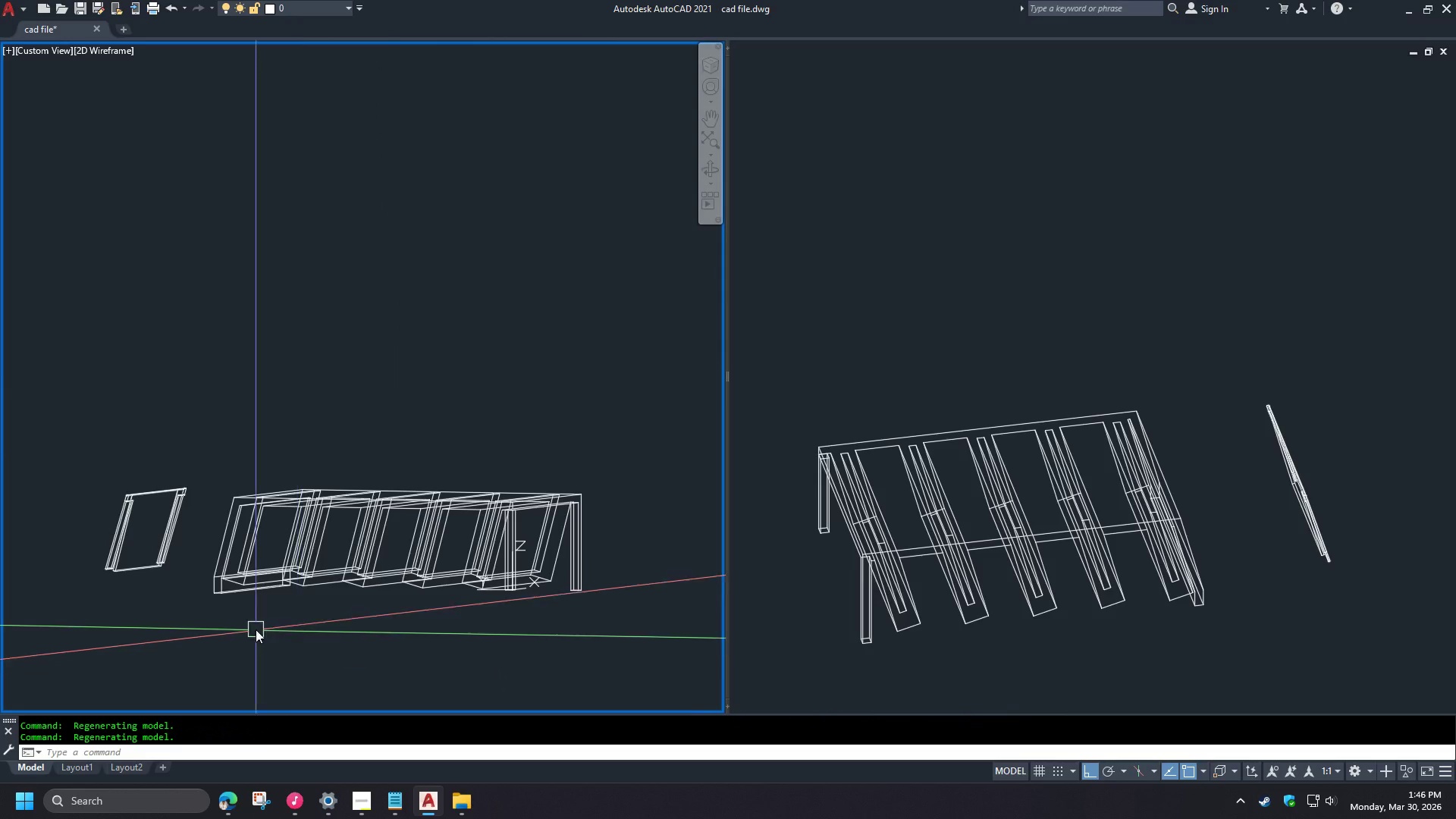 
key(Escape)
type(rec )
key(Escape)
 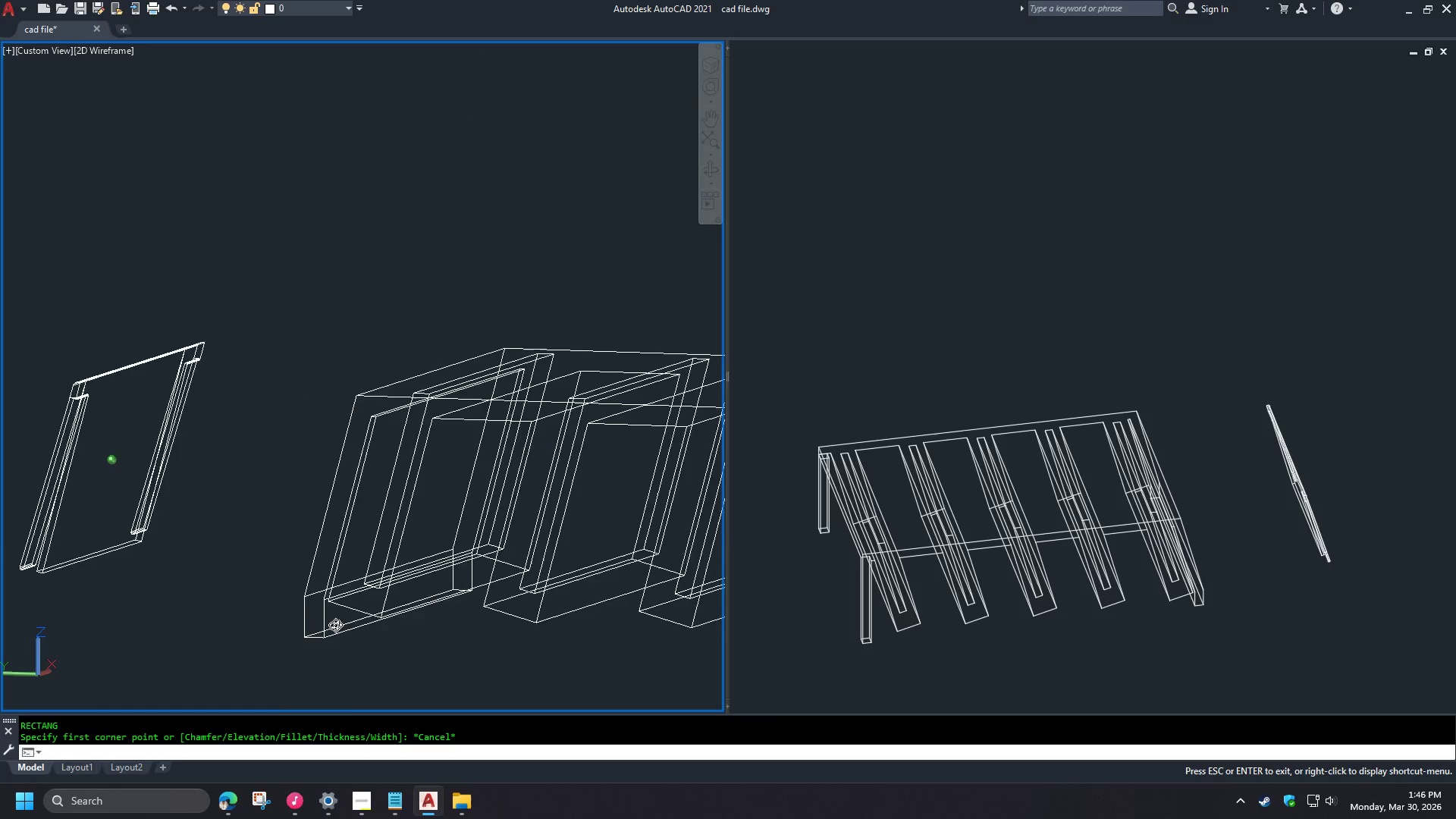 
hold_key(key=ShiftLeft, duration=1.53)
 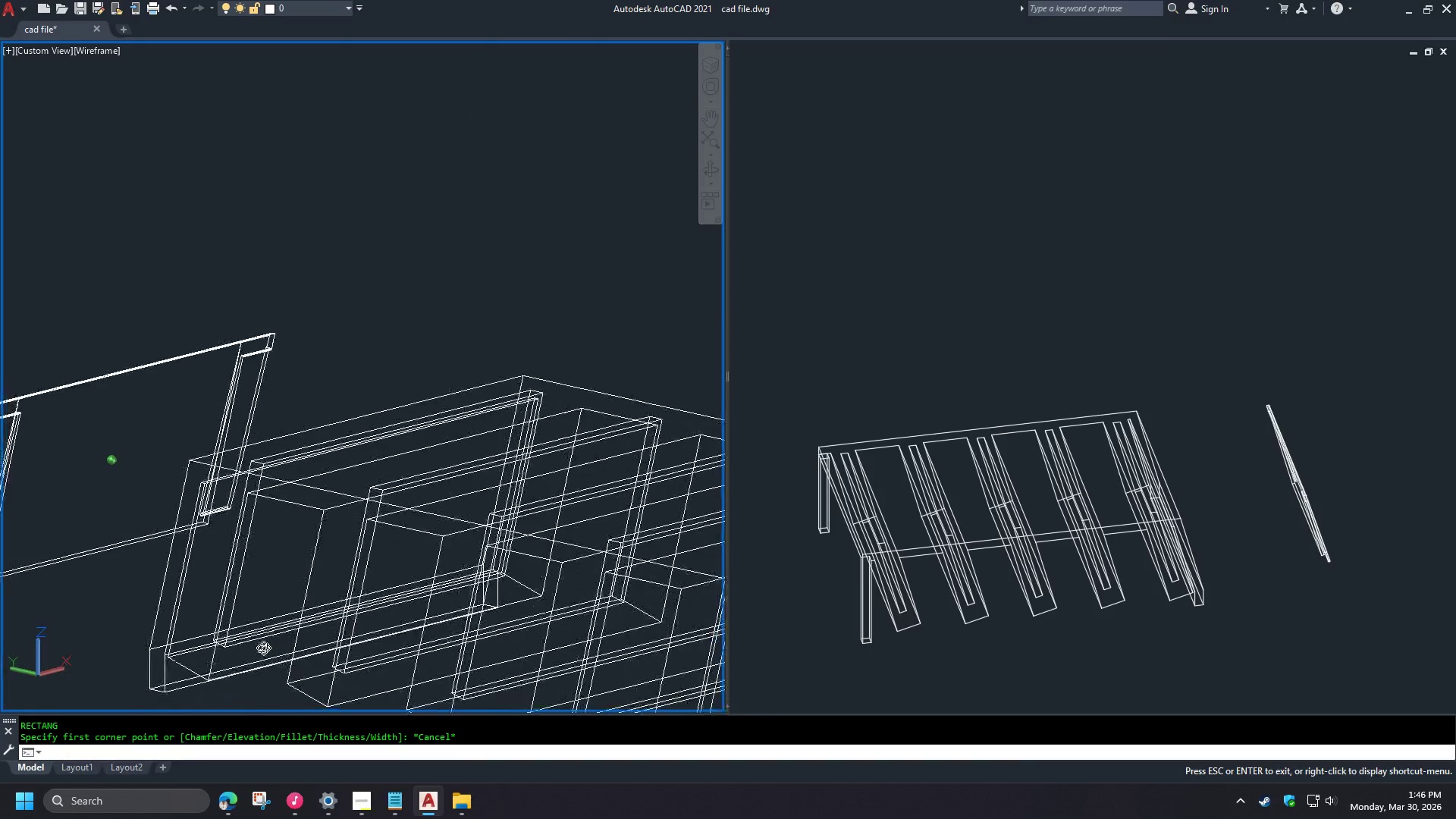 
scroll: coordinate [216, 588], scroll_direction: up, amount: 4.0
 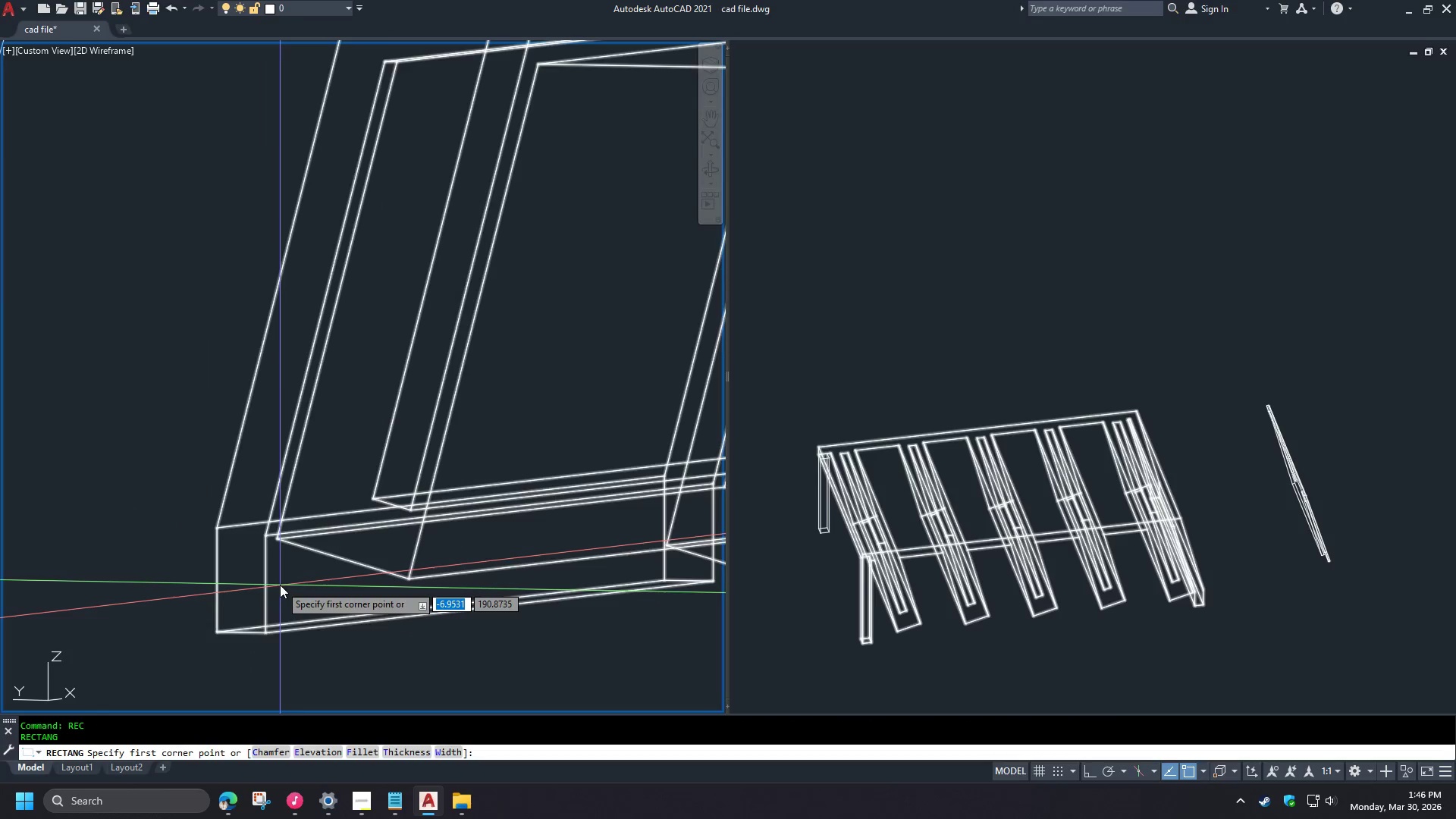 
hold_key(key=ShiftLeft, duration=1.52)
 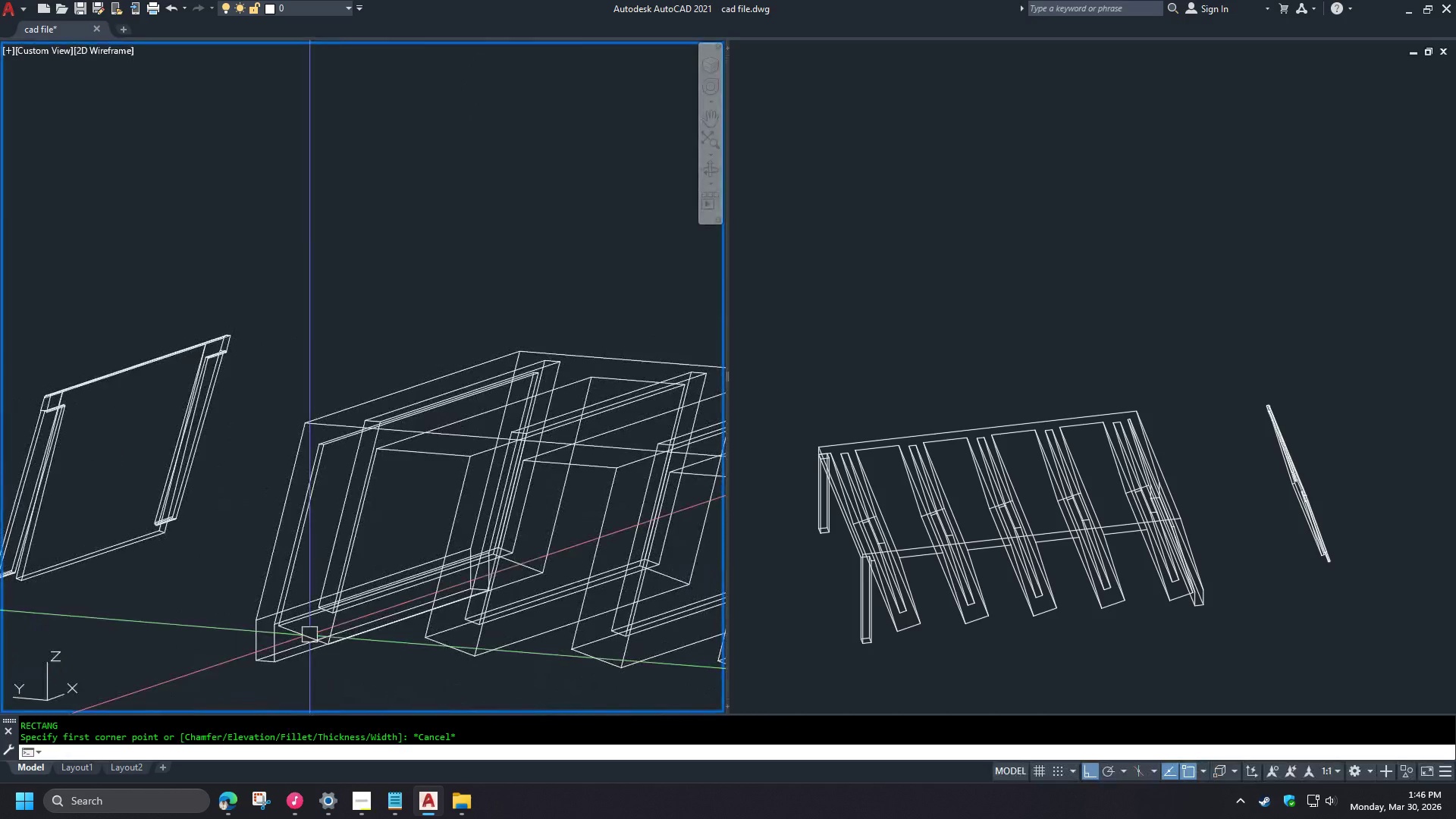 
scroll: coordinate [331, 615], scroll_direction: down, amount: 2.0
 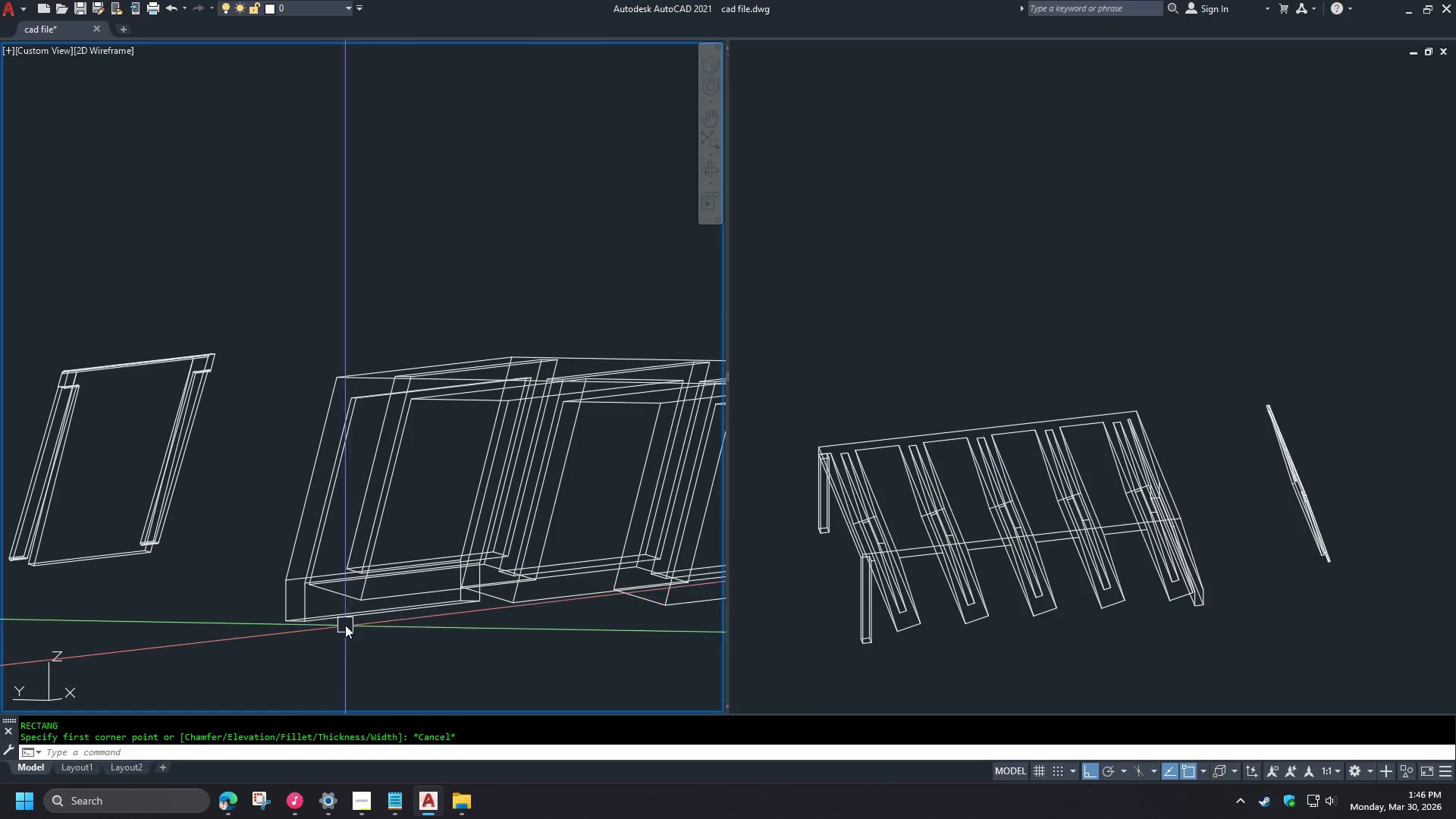 
type(rec )
 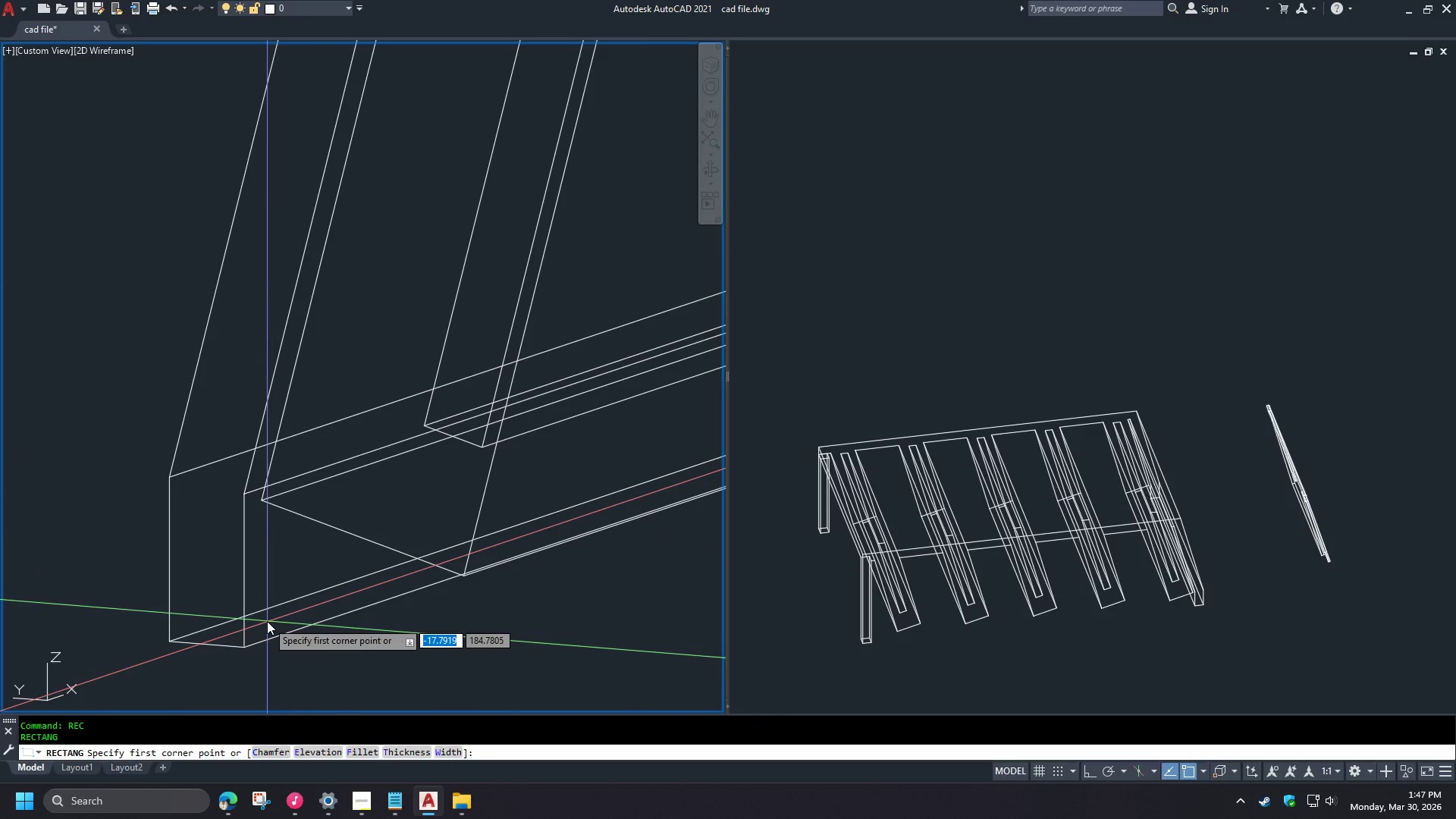 
scroll: coordinate [278, 664], scroll_direction: up, amount: 3.0
 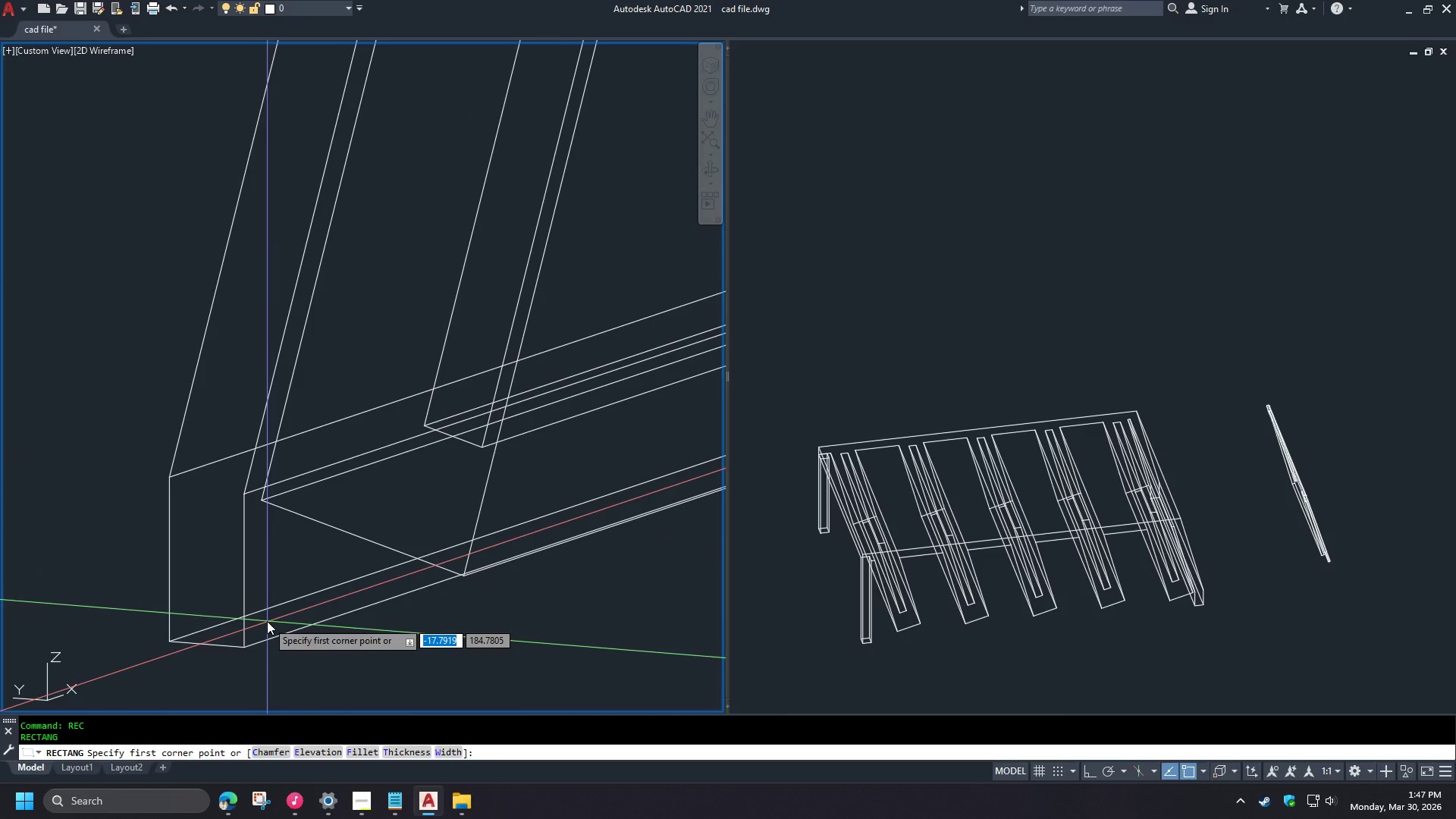 
key(Escape)
 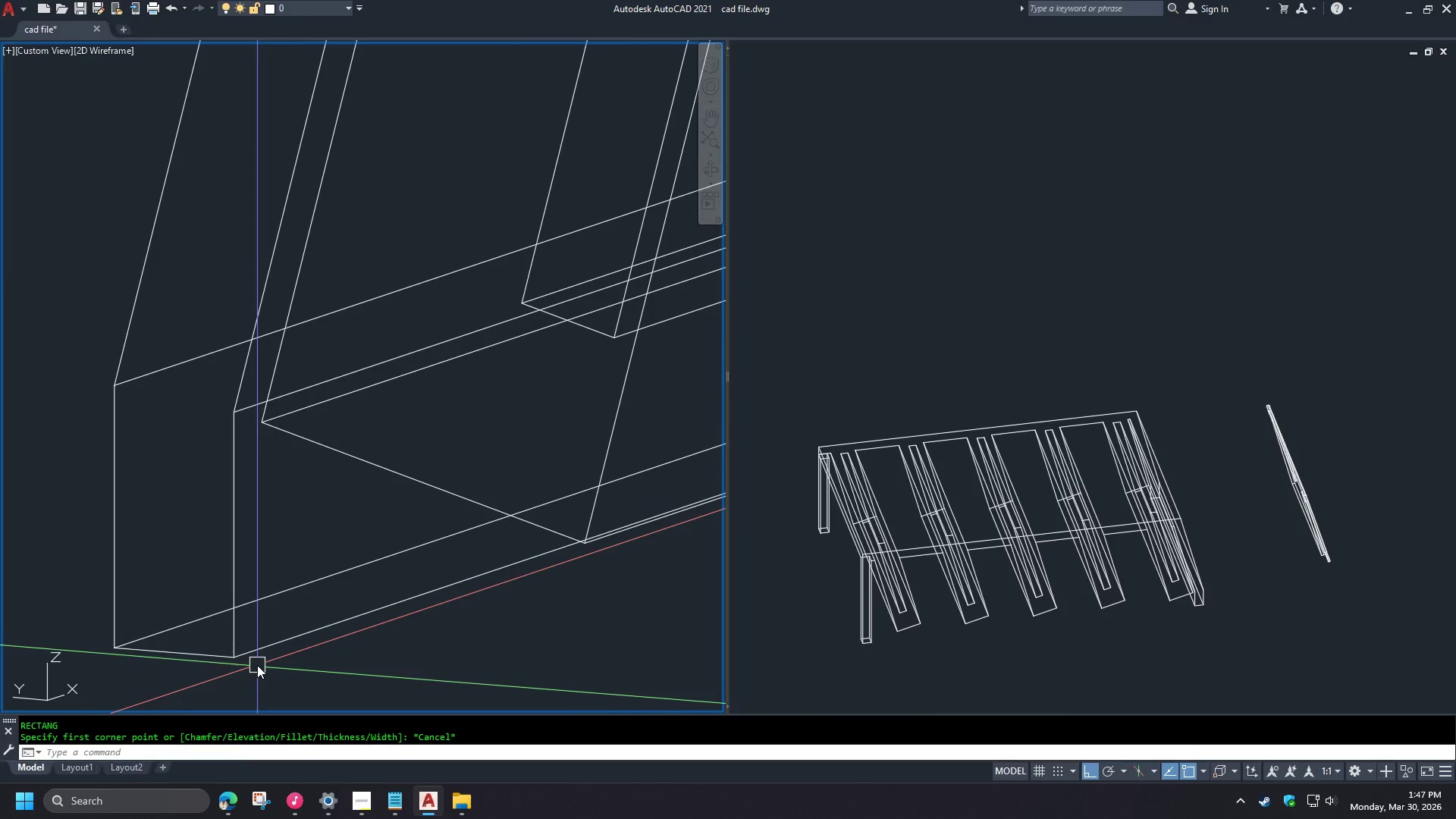 
key(U)
 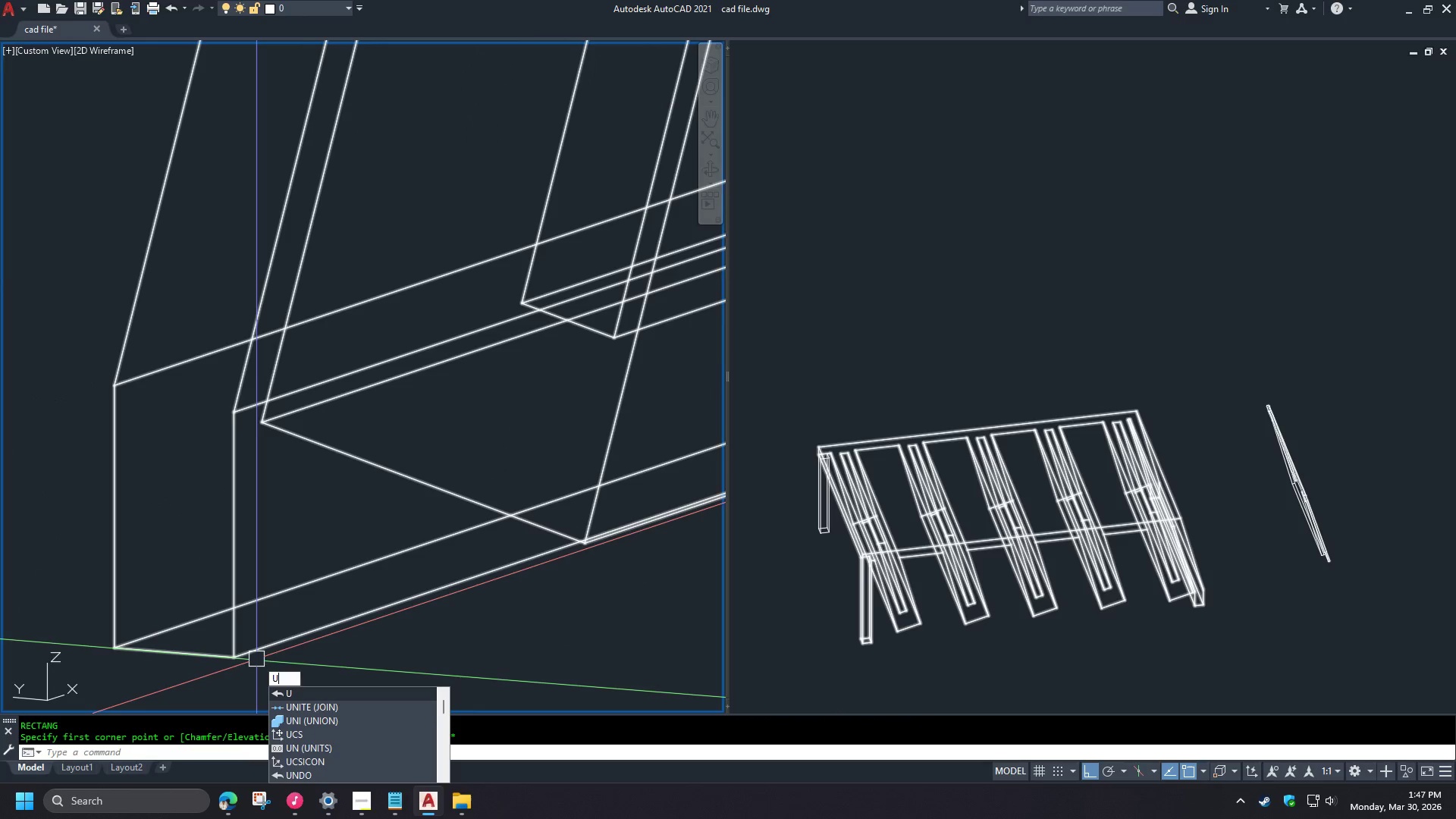 
scroll: coordinate [261, 632], scroll_direction: up, amount: 1.0
 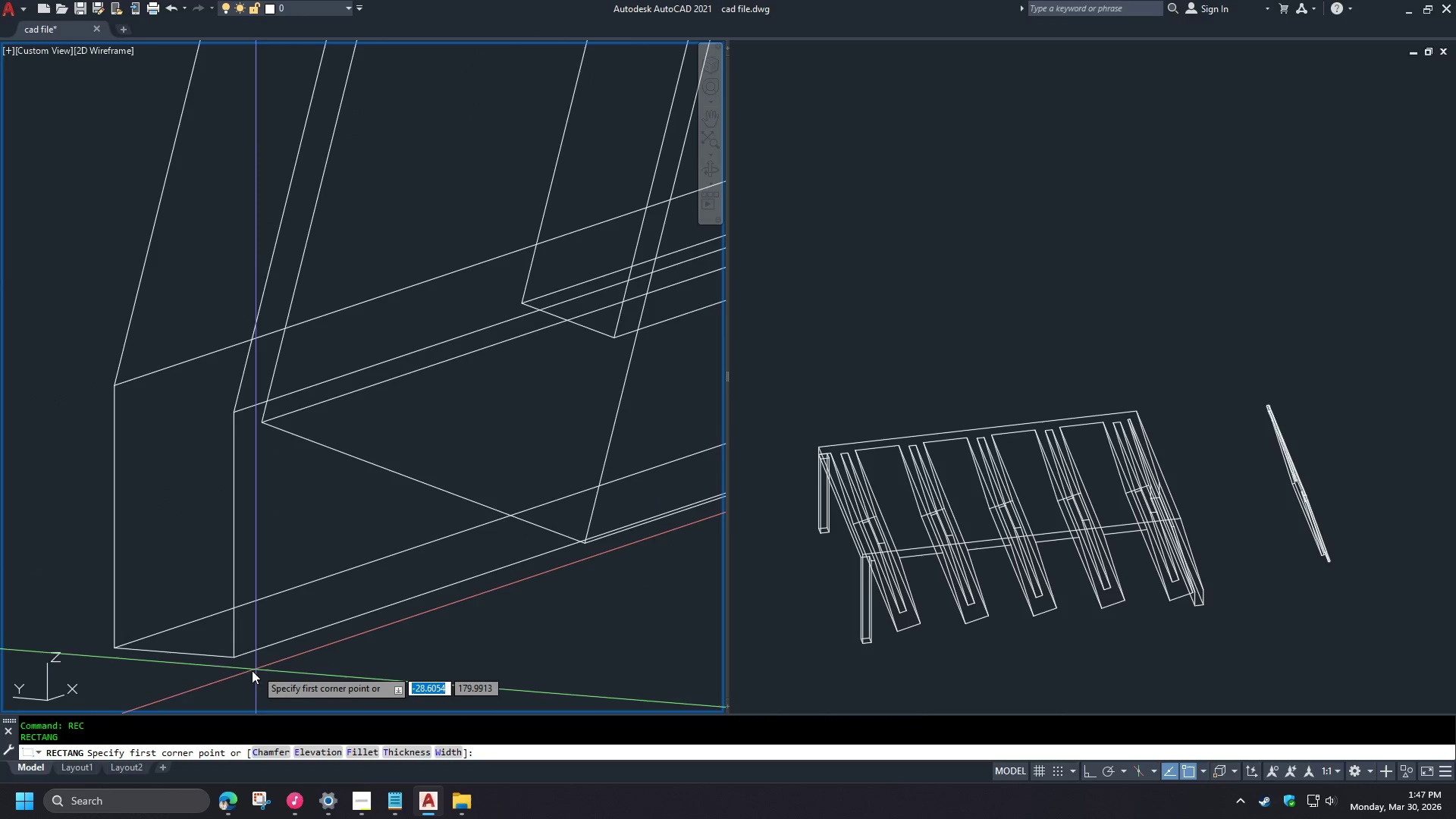 
type(cs )
 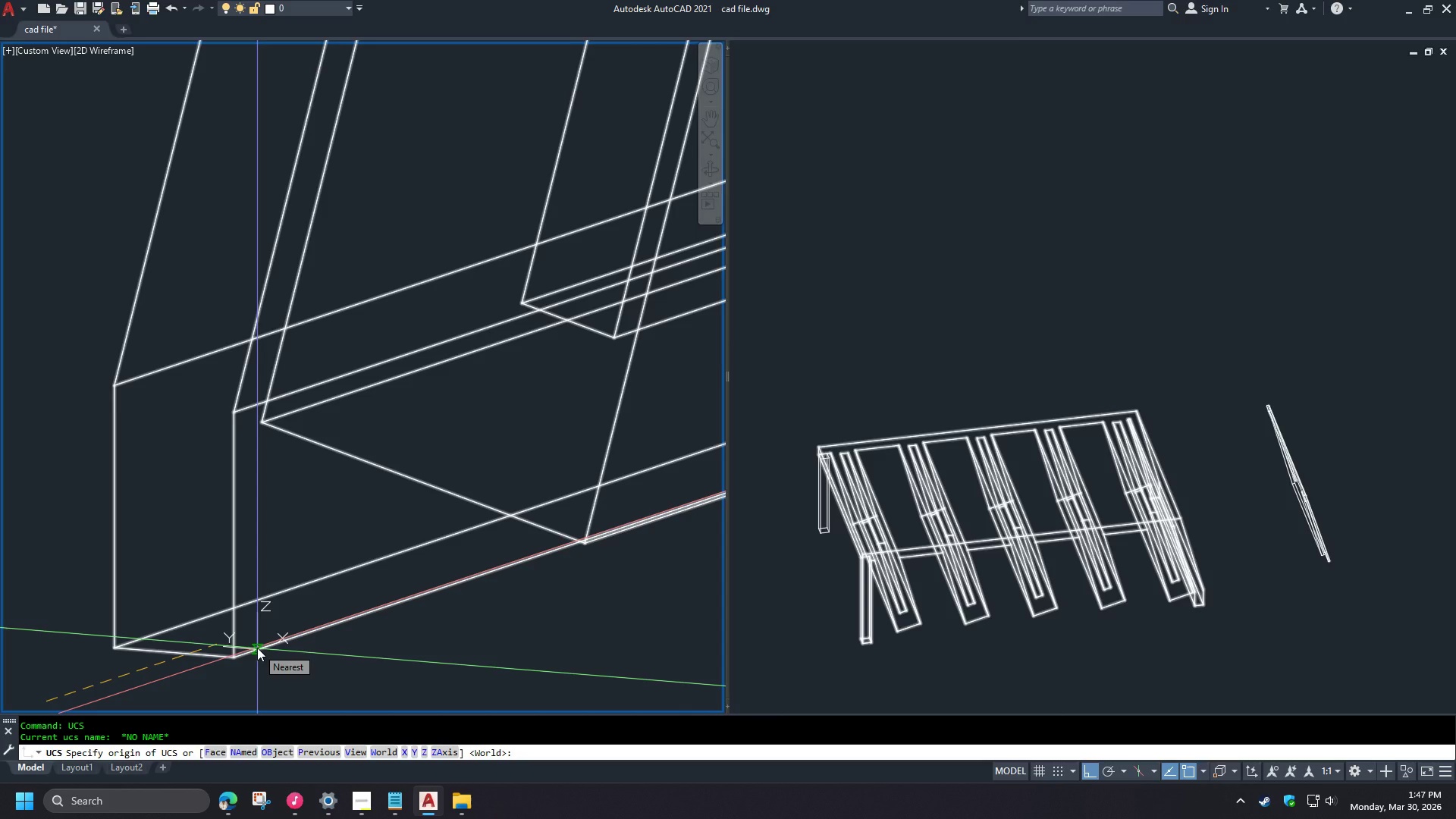 
type(end )
 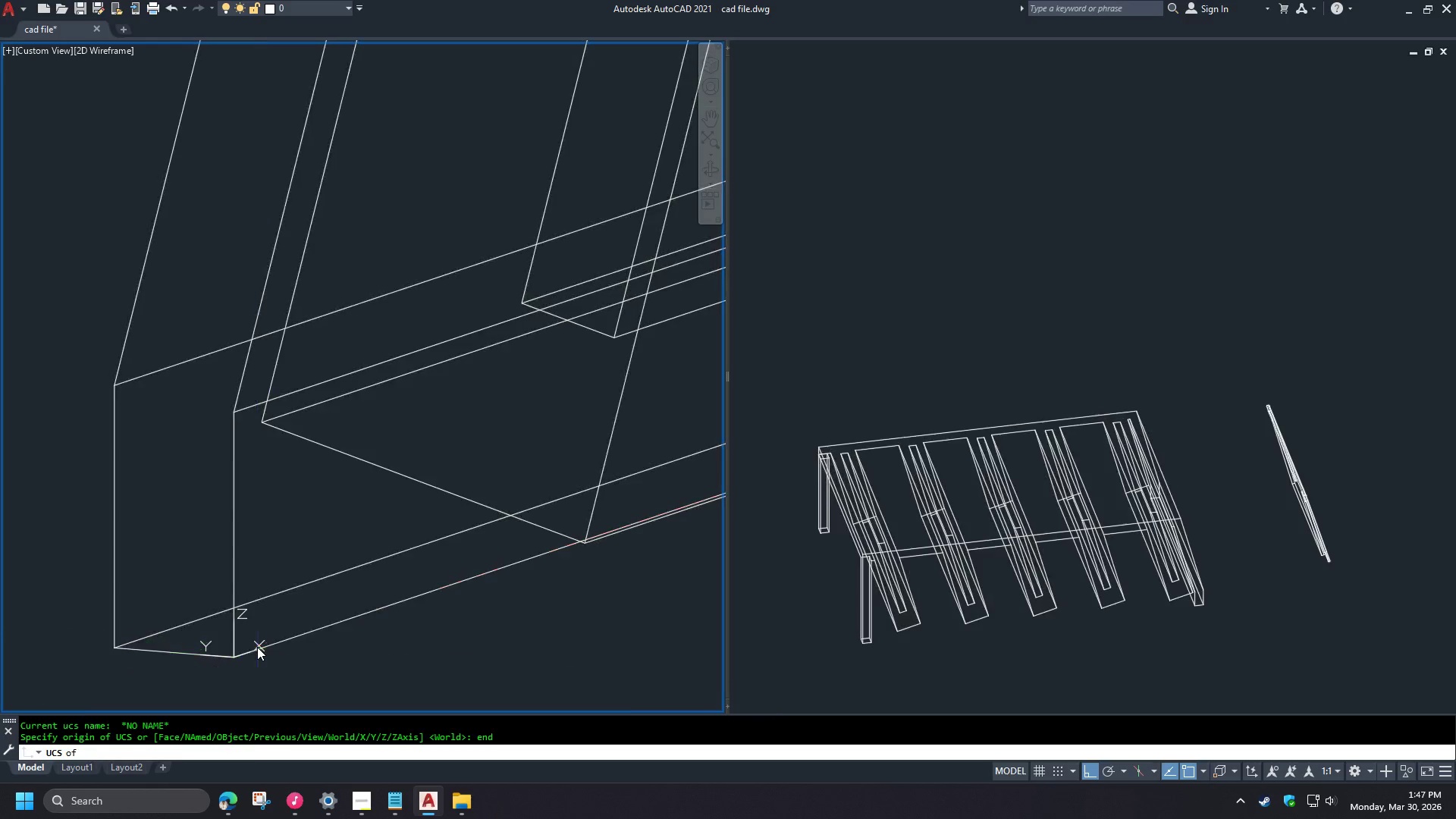 
left_click([257, 647])
 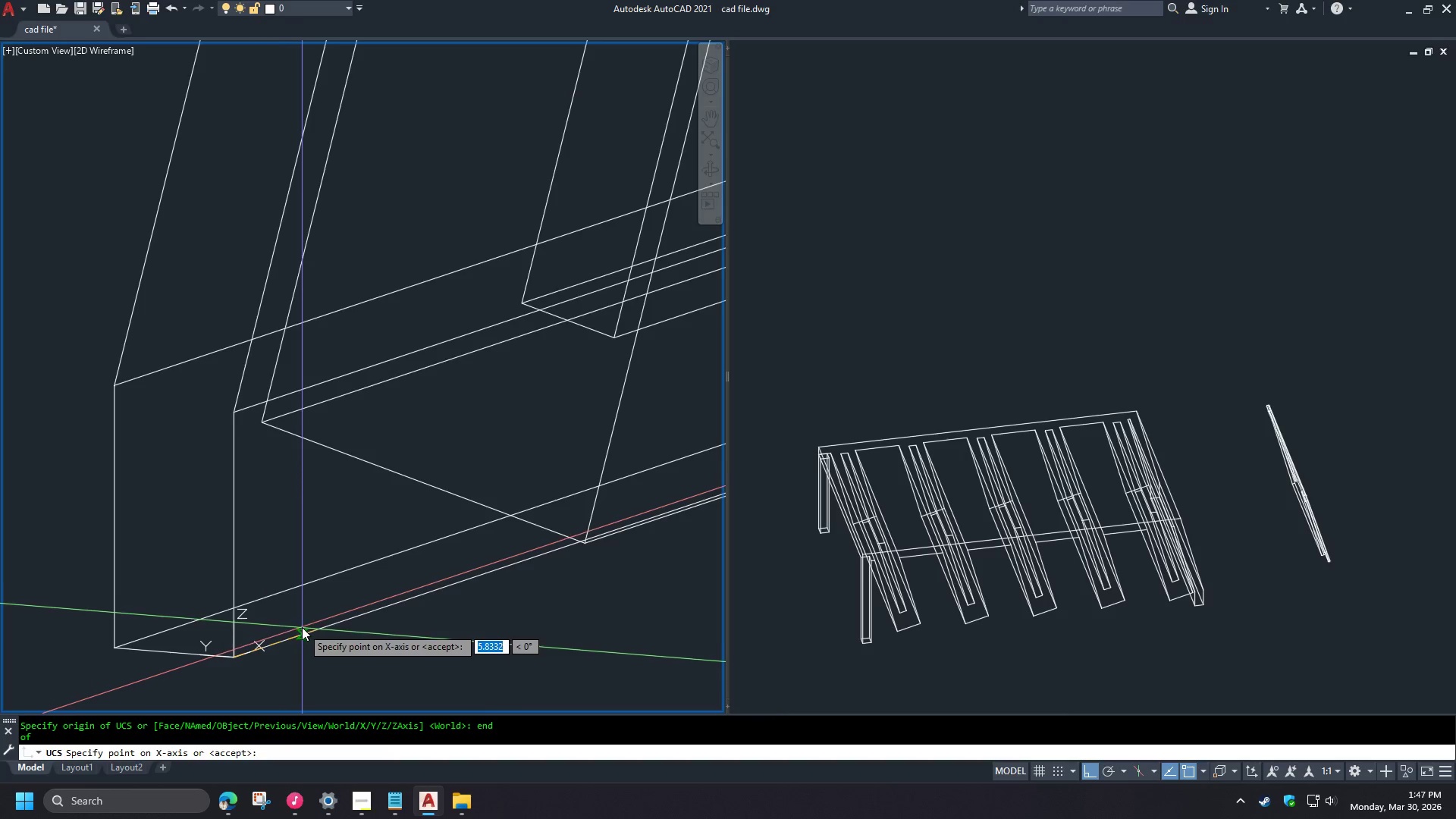 
left_click([302, 627])
 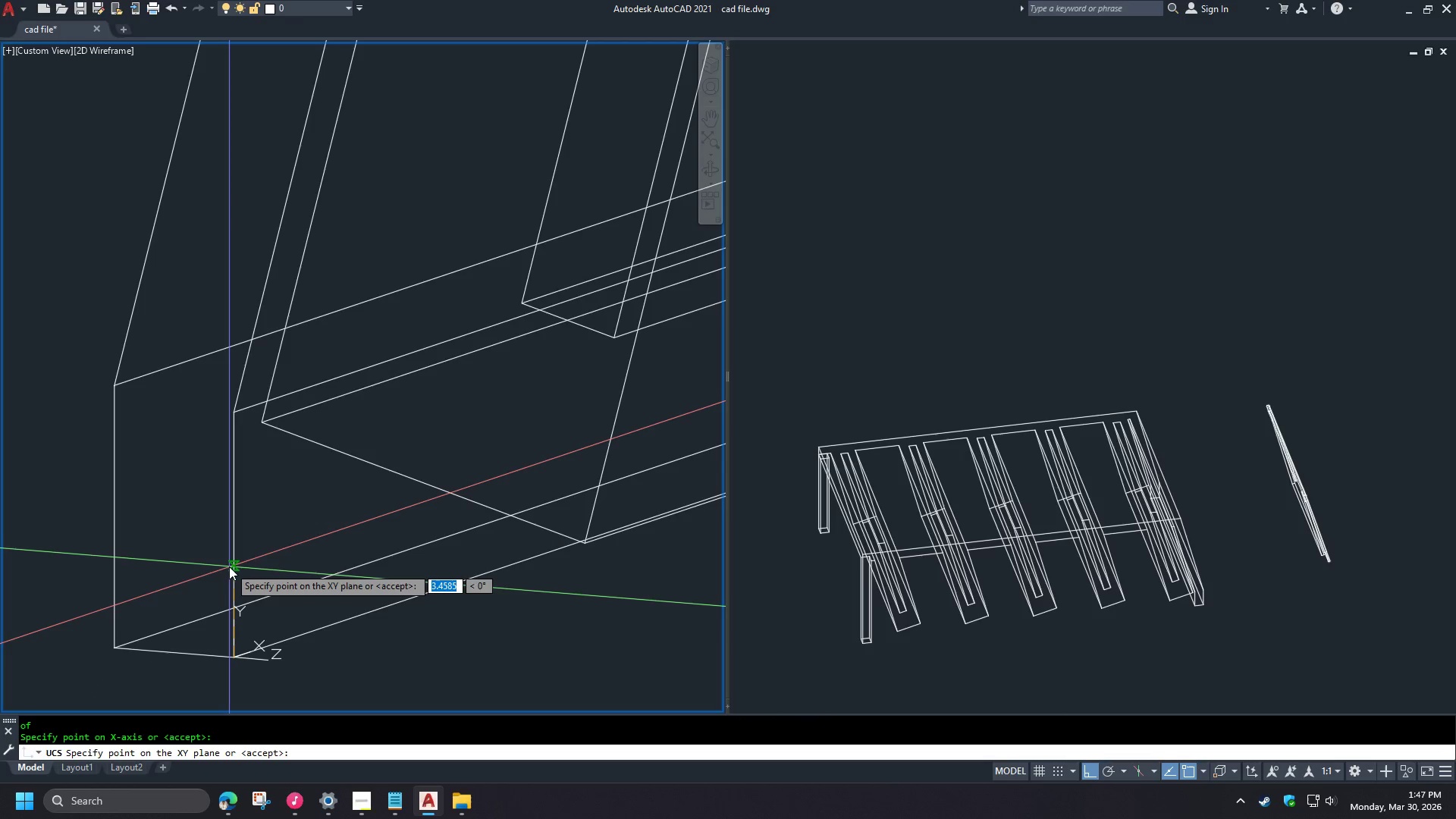 
left_click([229, 566])
 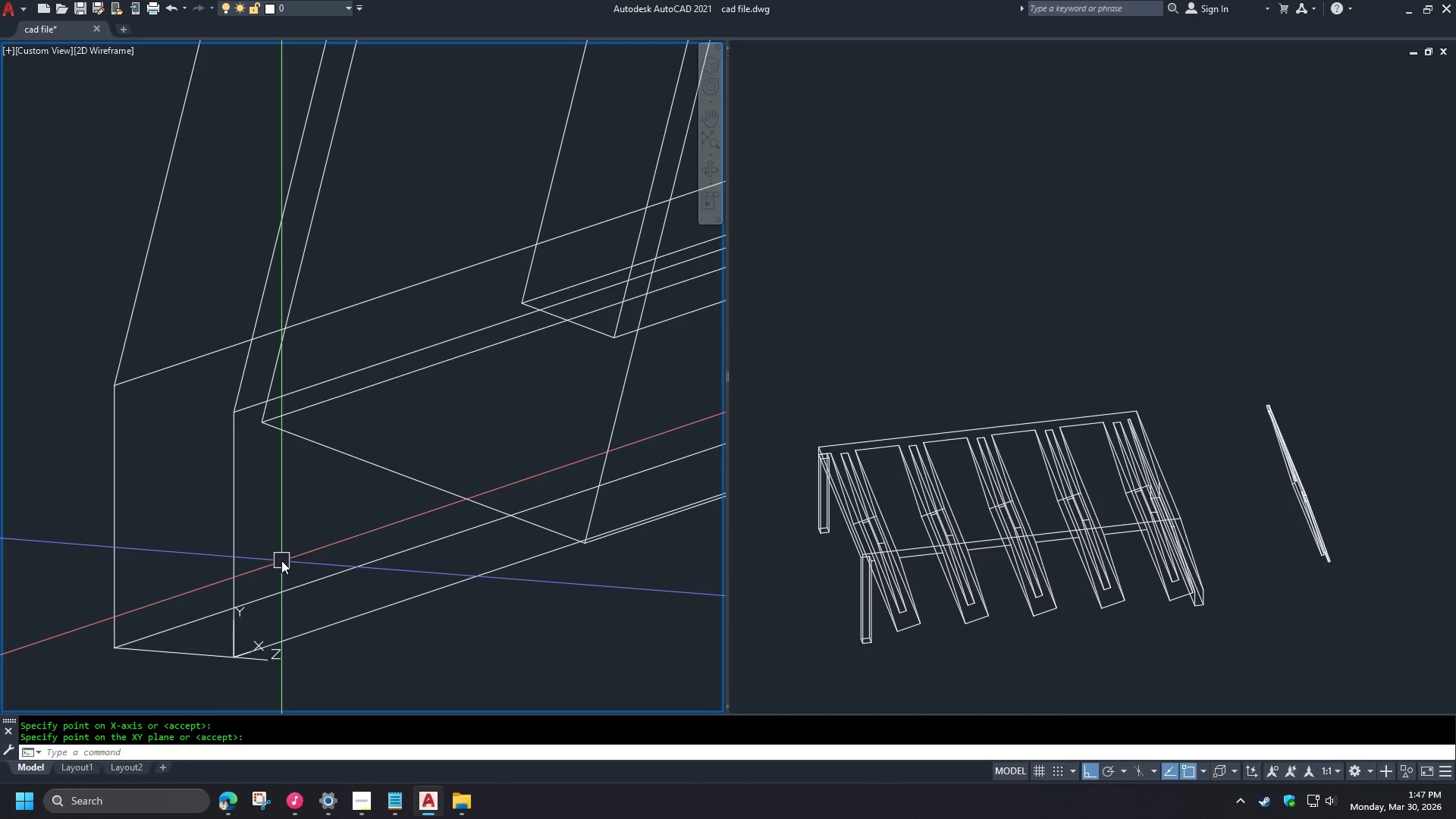 
type(rec end )
 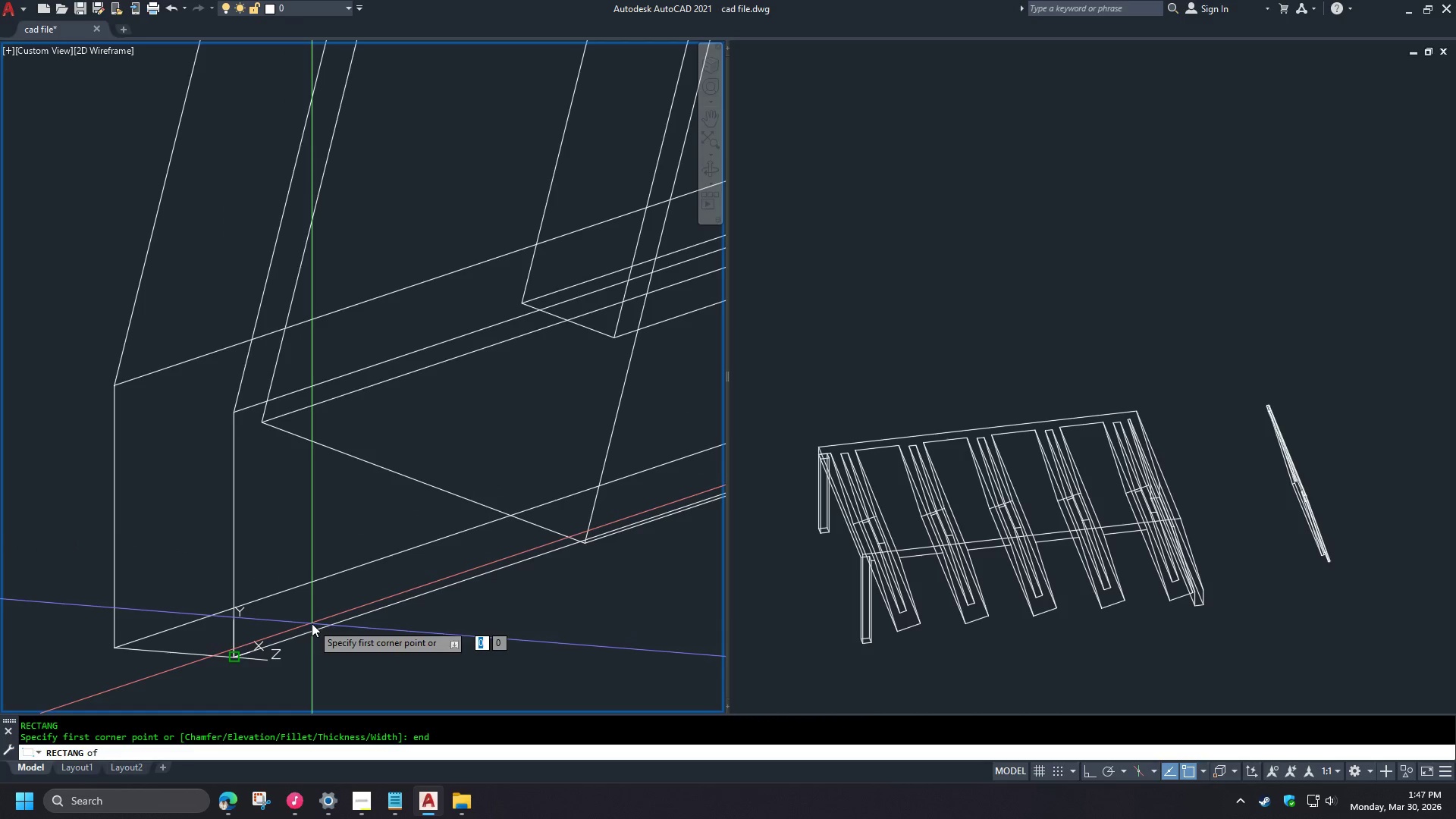 
left_click([312, 623])
 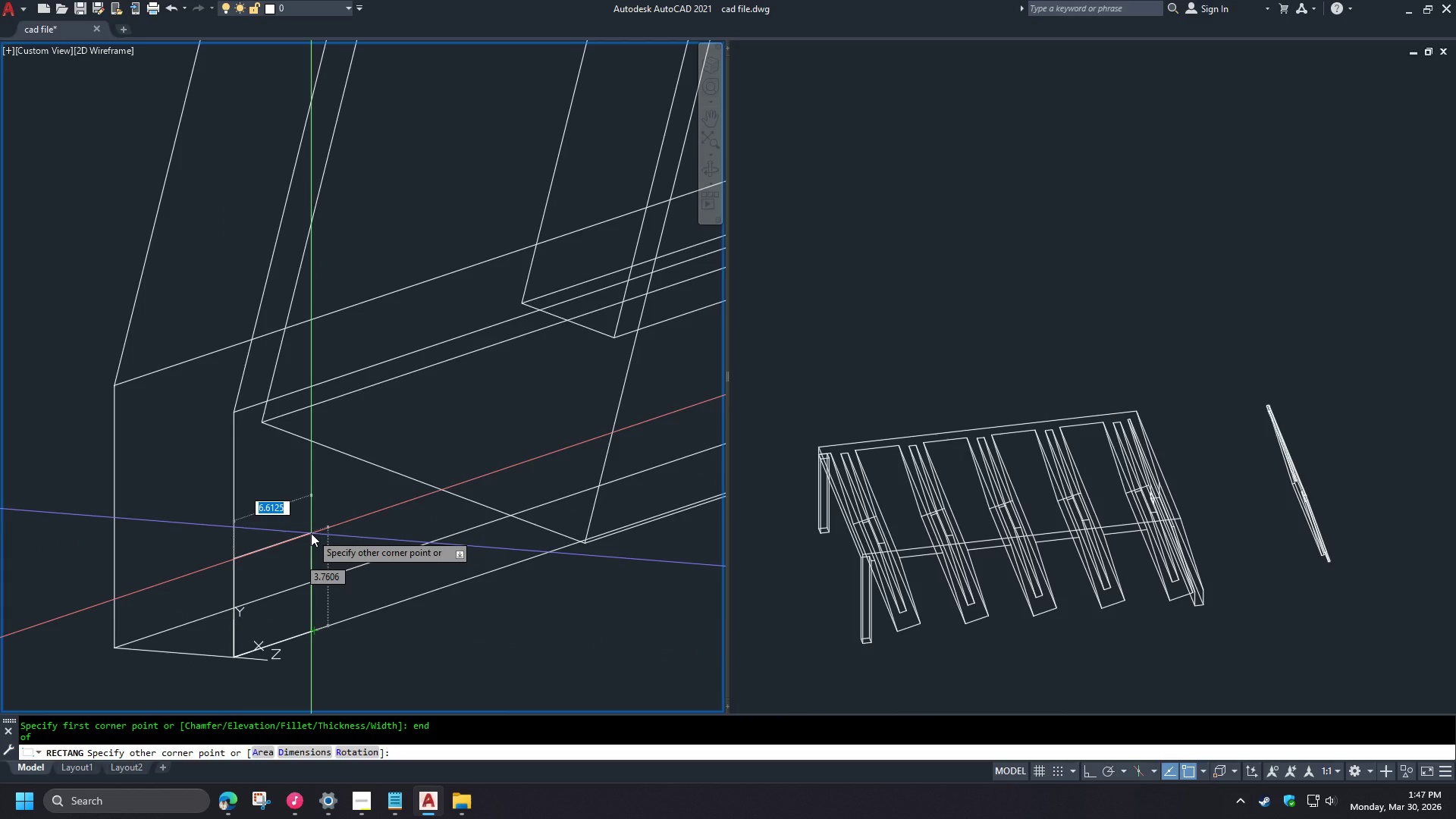 
type(5)
key(Tab)
type(5)
key(NumpadEnter)
type(ext  )
 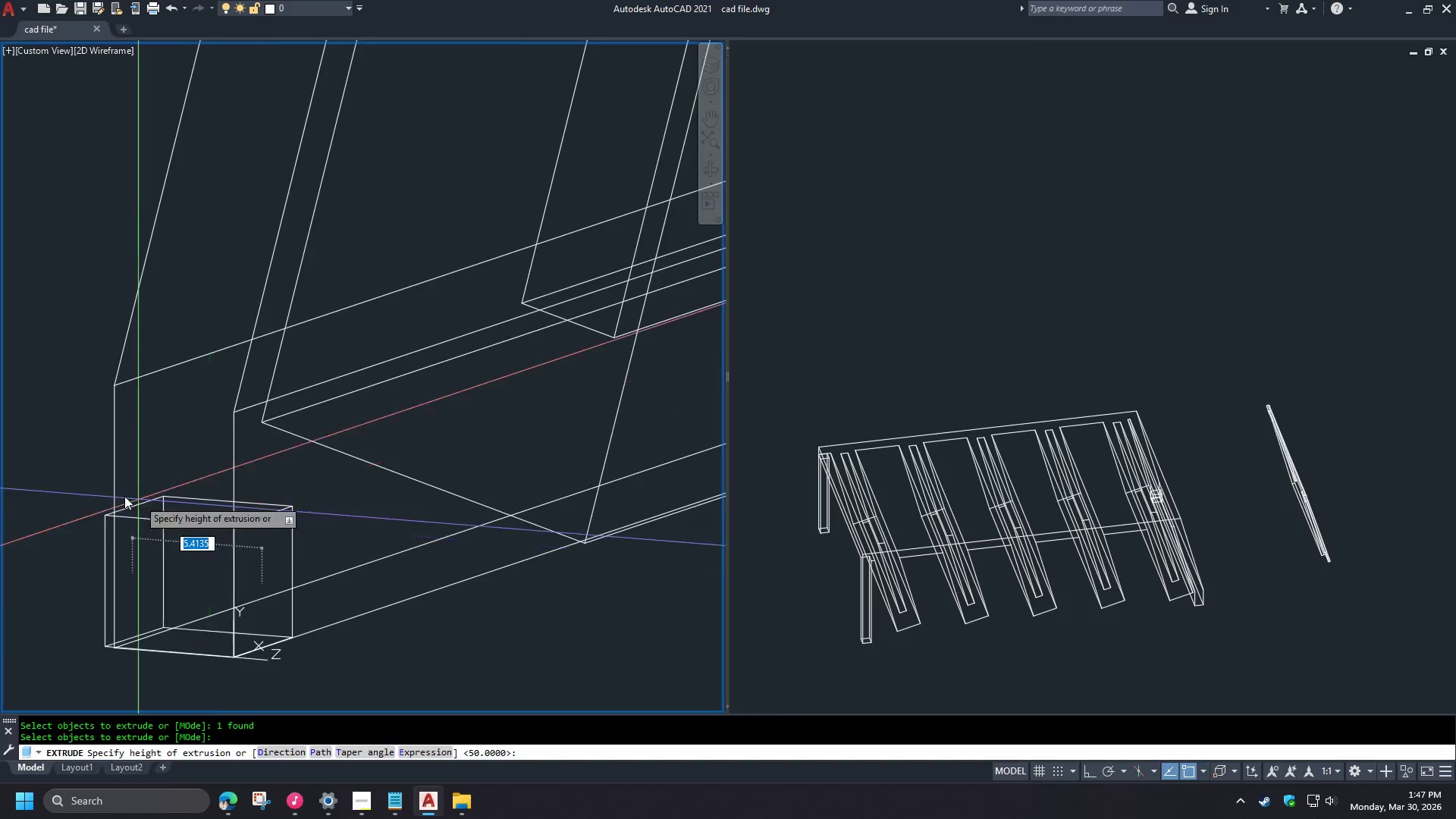 
scroll: coordinate [88, 480], scroll_direction: down, amount: 5.0
 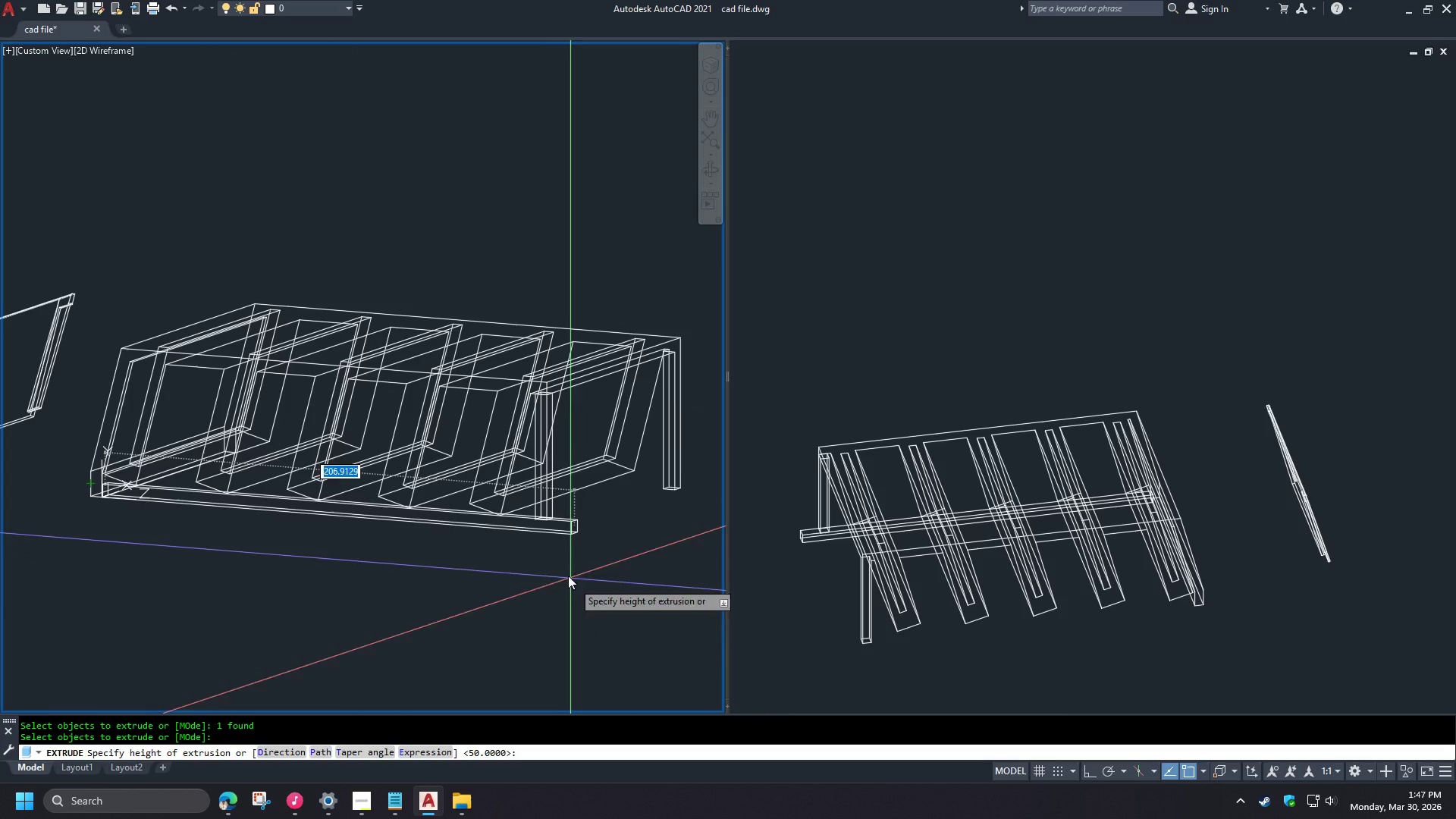 
hold_key(key=ShiftLeft, duration=1.2)
 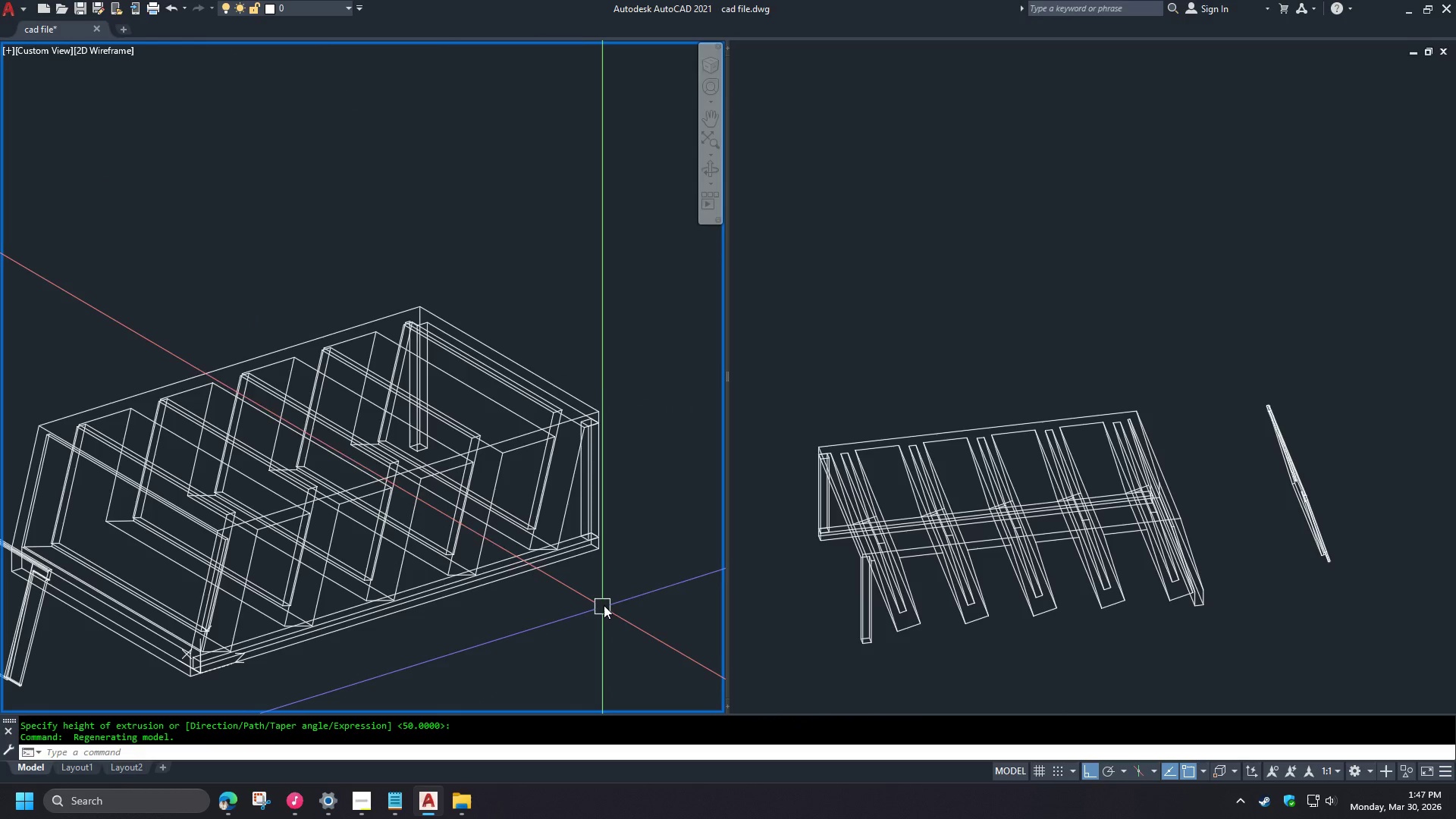 
scroll: coordinate [552, 515], scroll_direction: up, amount: 4.0
 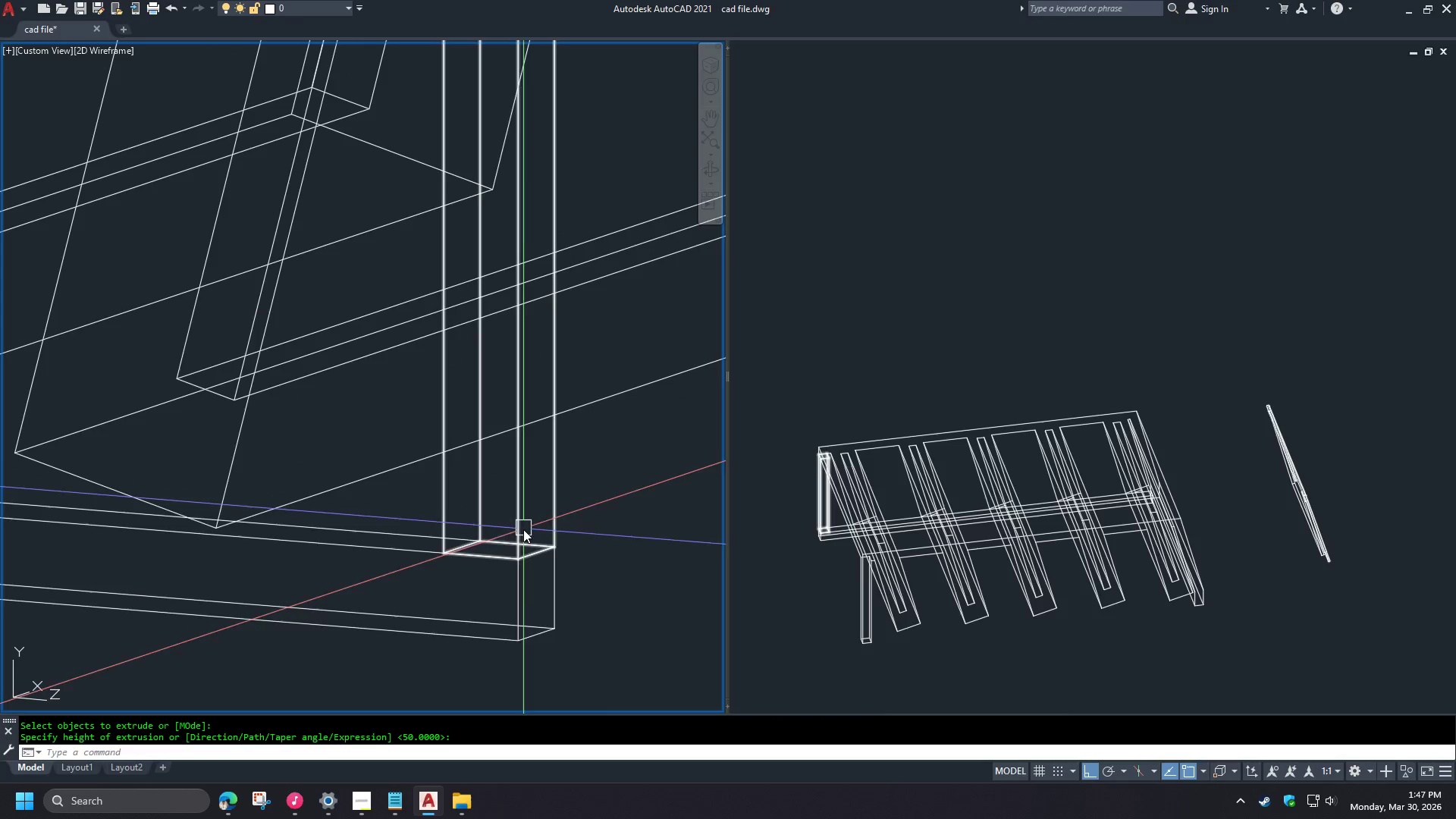 
type(un)
 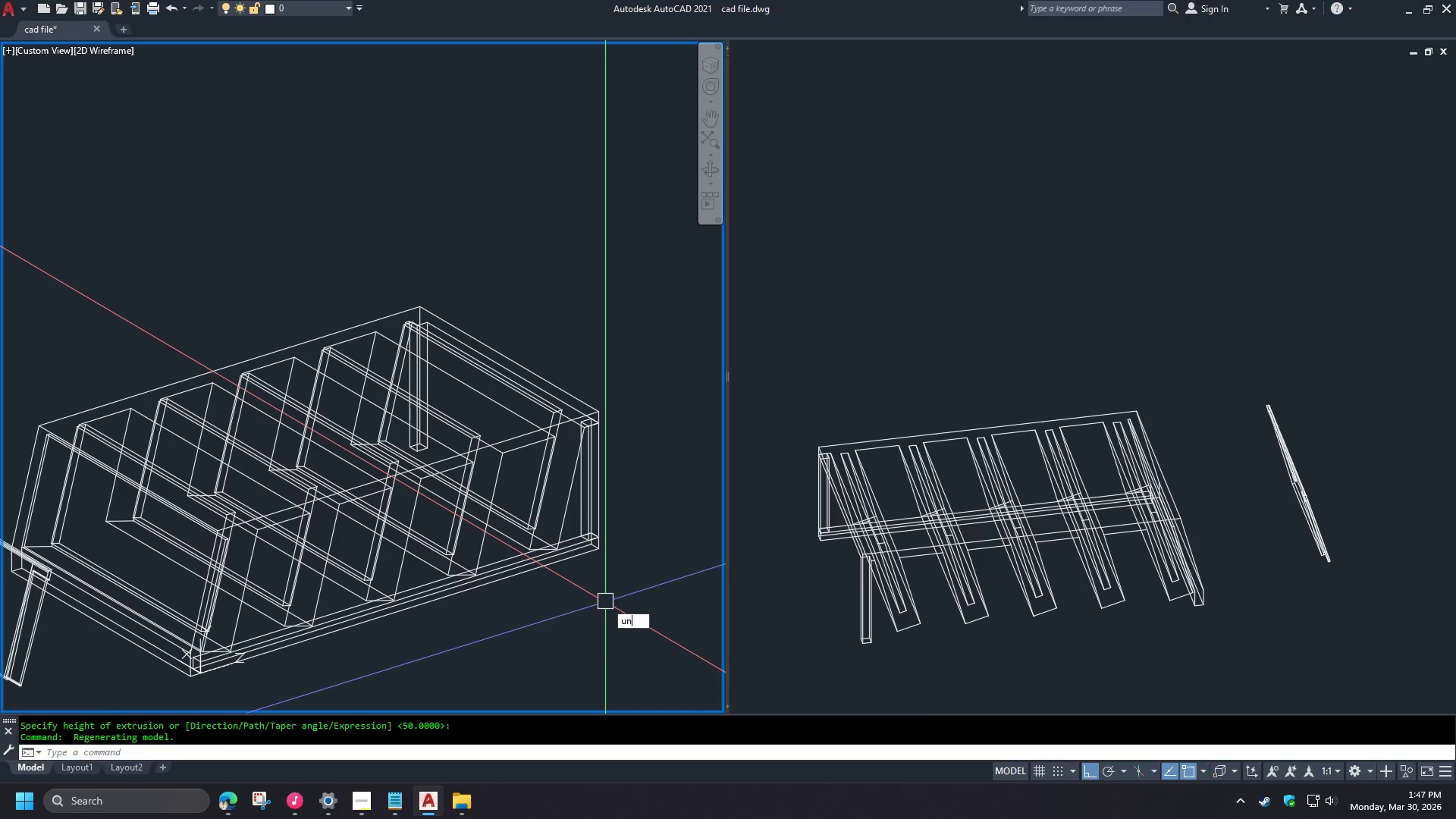 
scroll: coordinate [601, 590], scroll_direction: down, amount: 4.0
 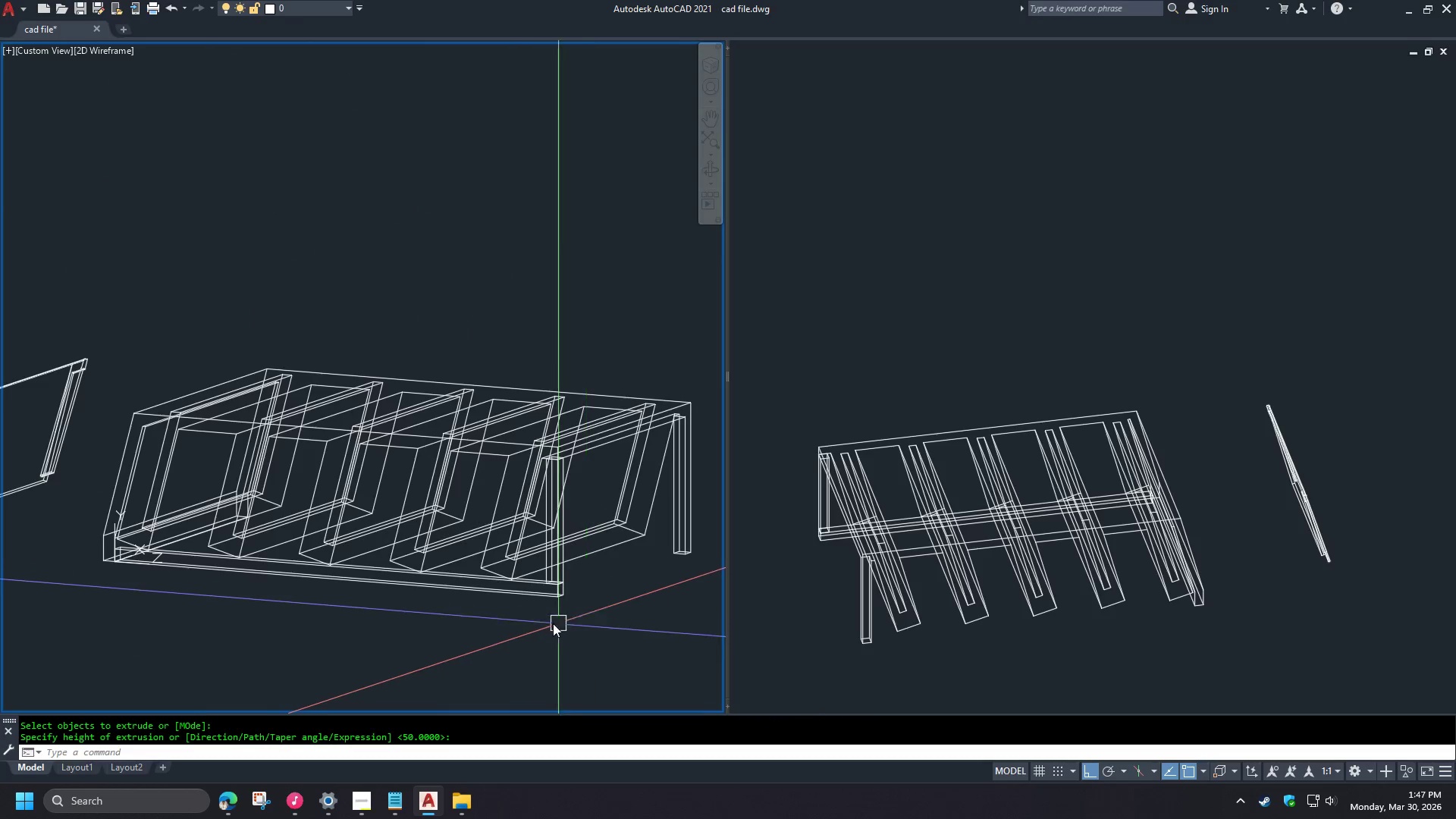 
key(I)
 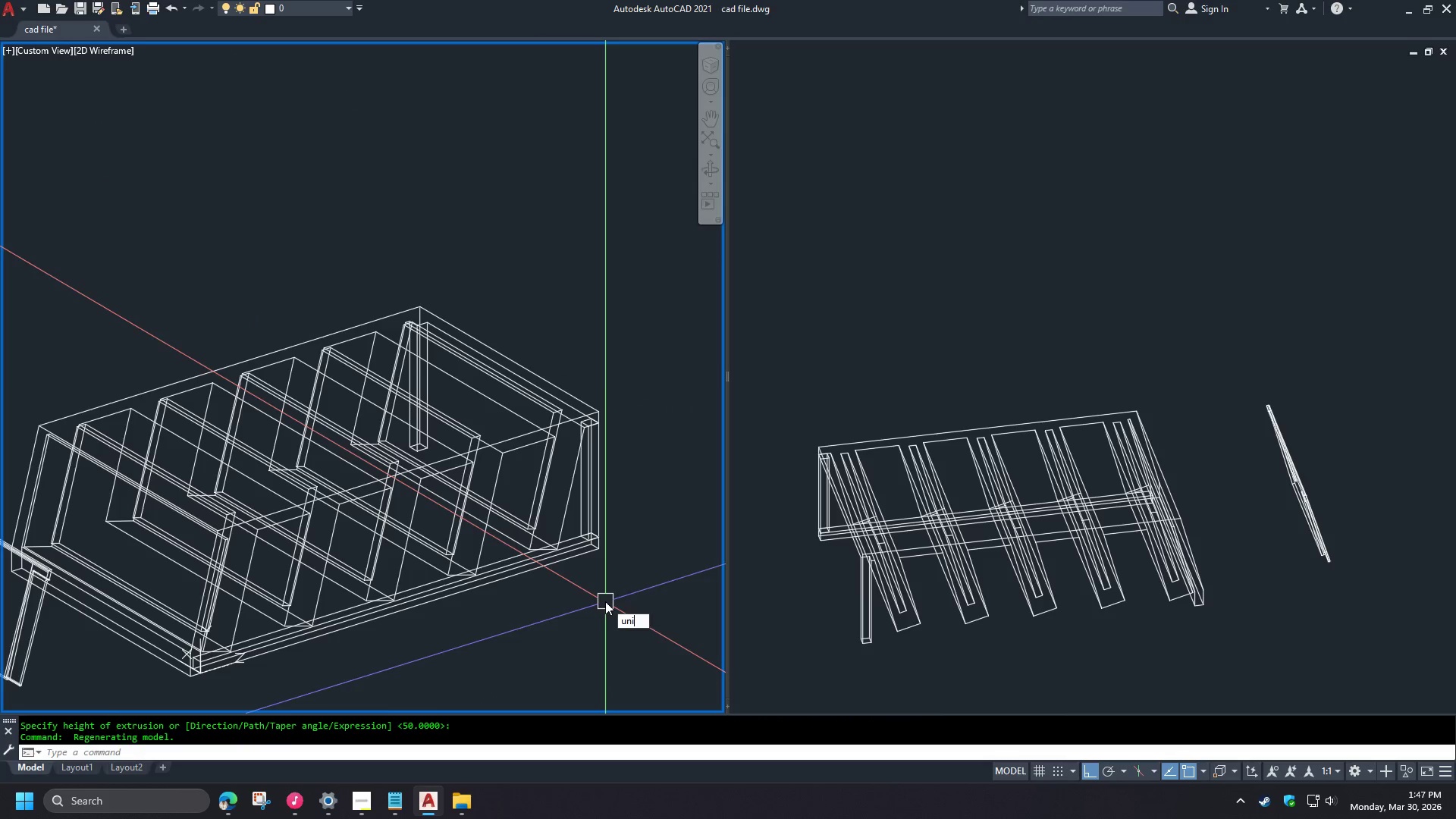 
key(Space)
 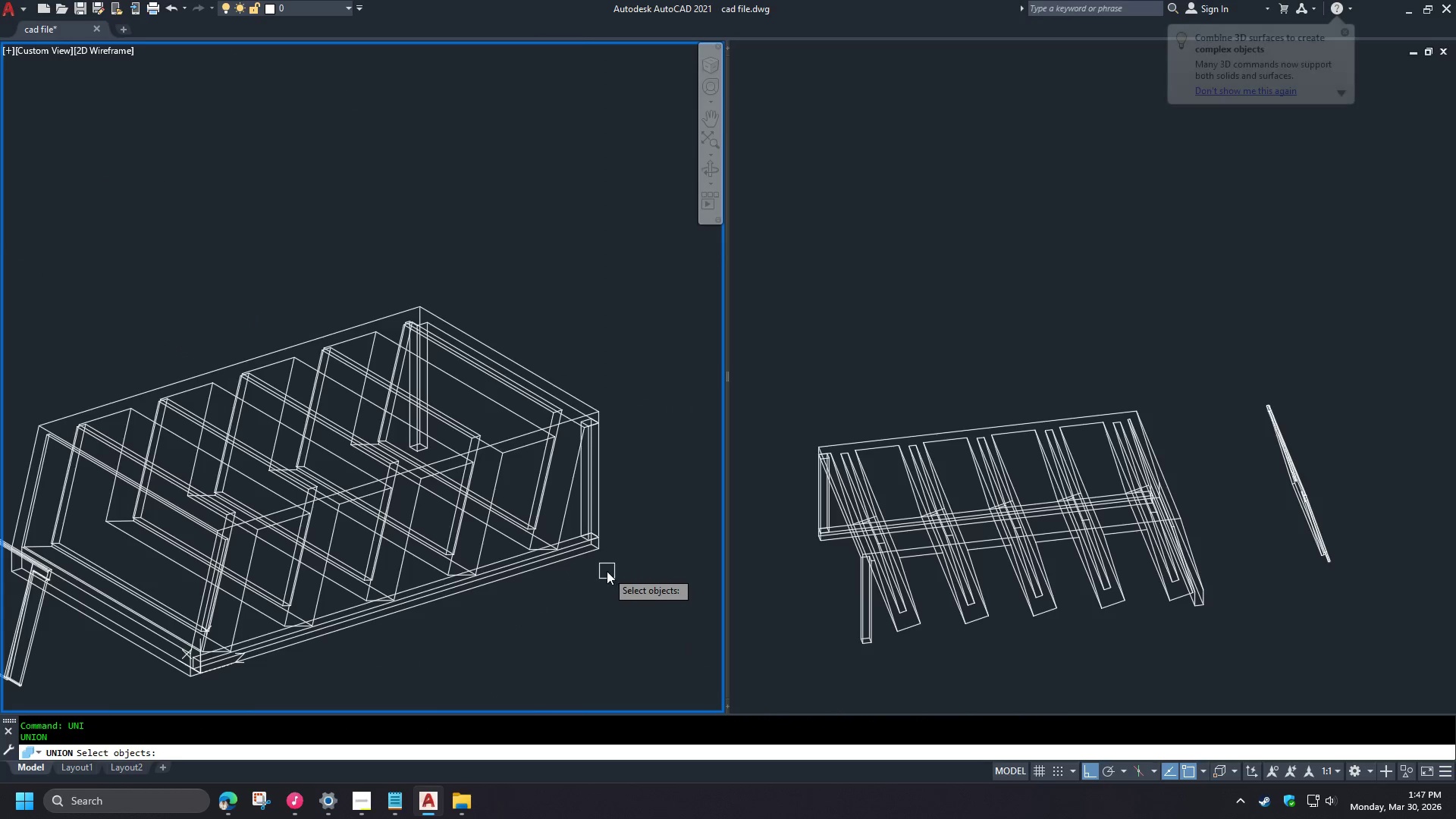 
left_click_drag(start_coordinate=[607, 571], to_coordinate=[595, 565])
 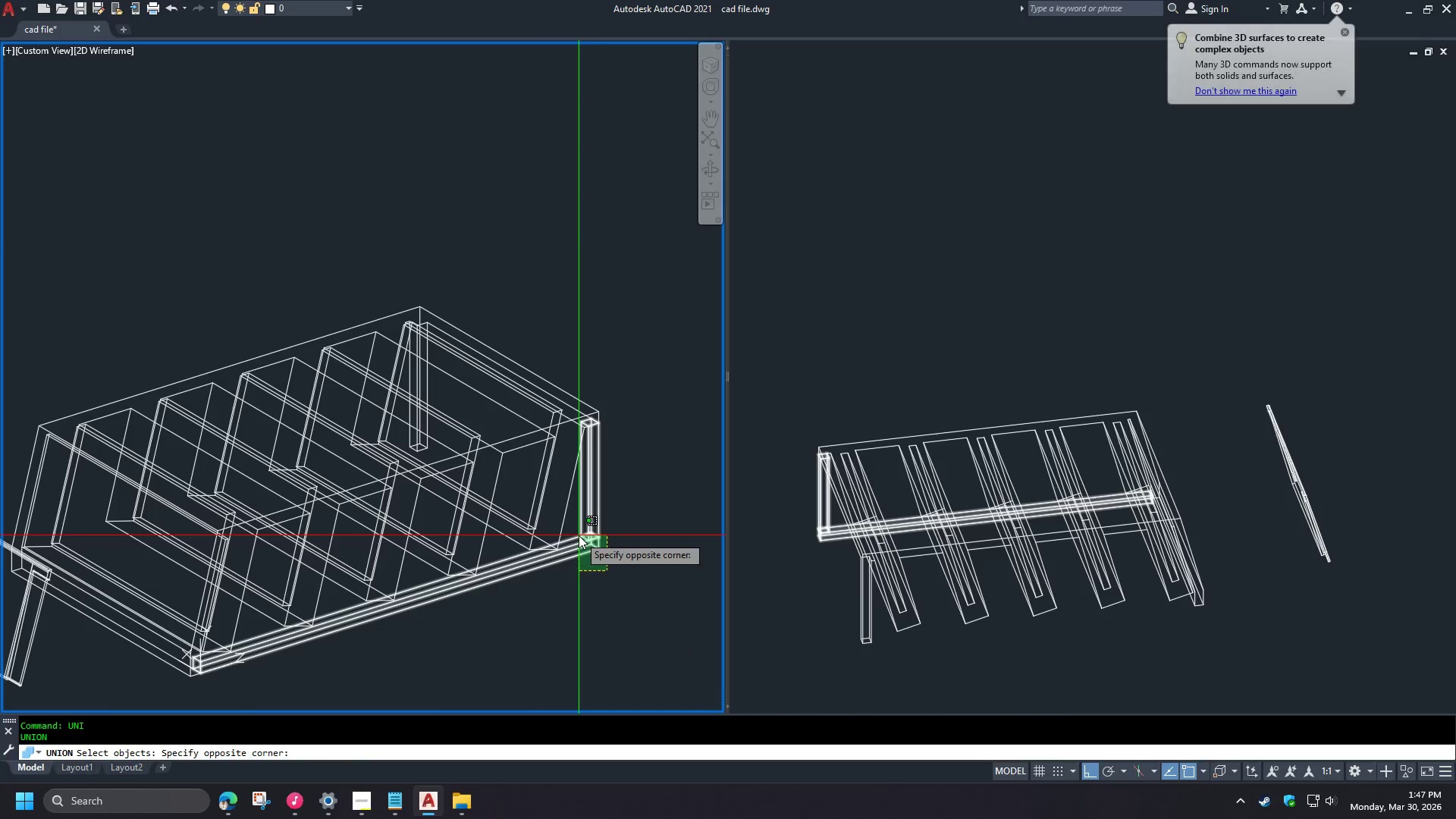 
double_click([579, 535])
 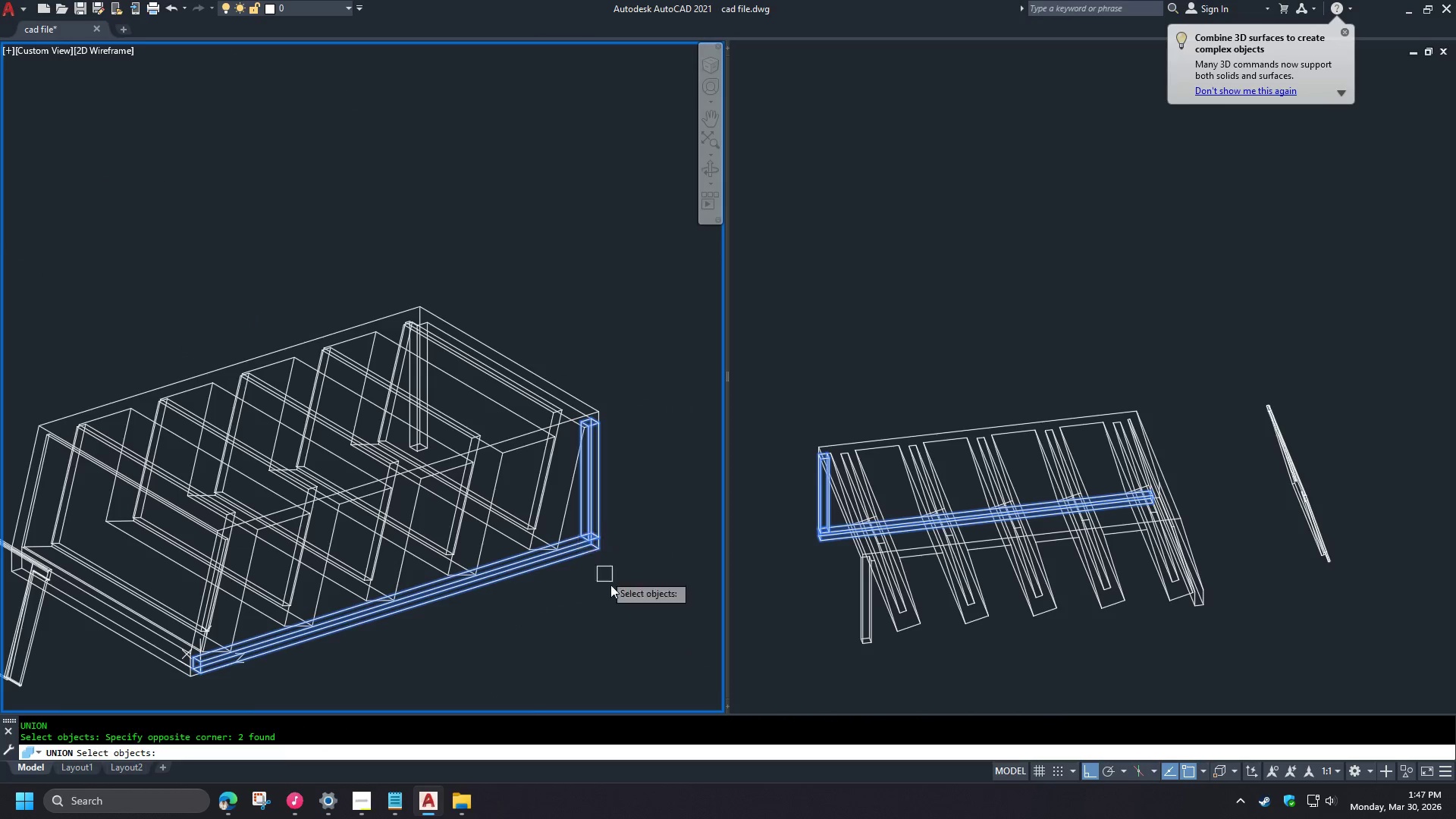 
key(Space)
 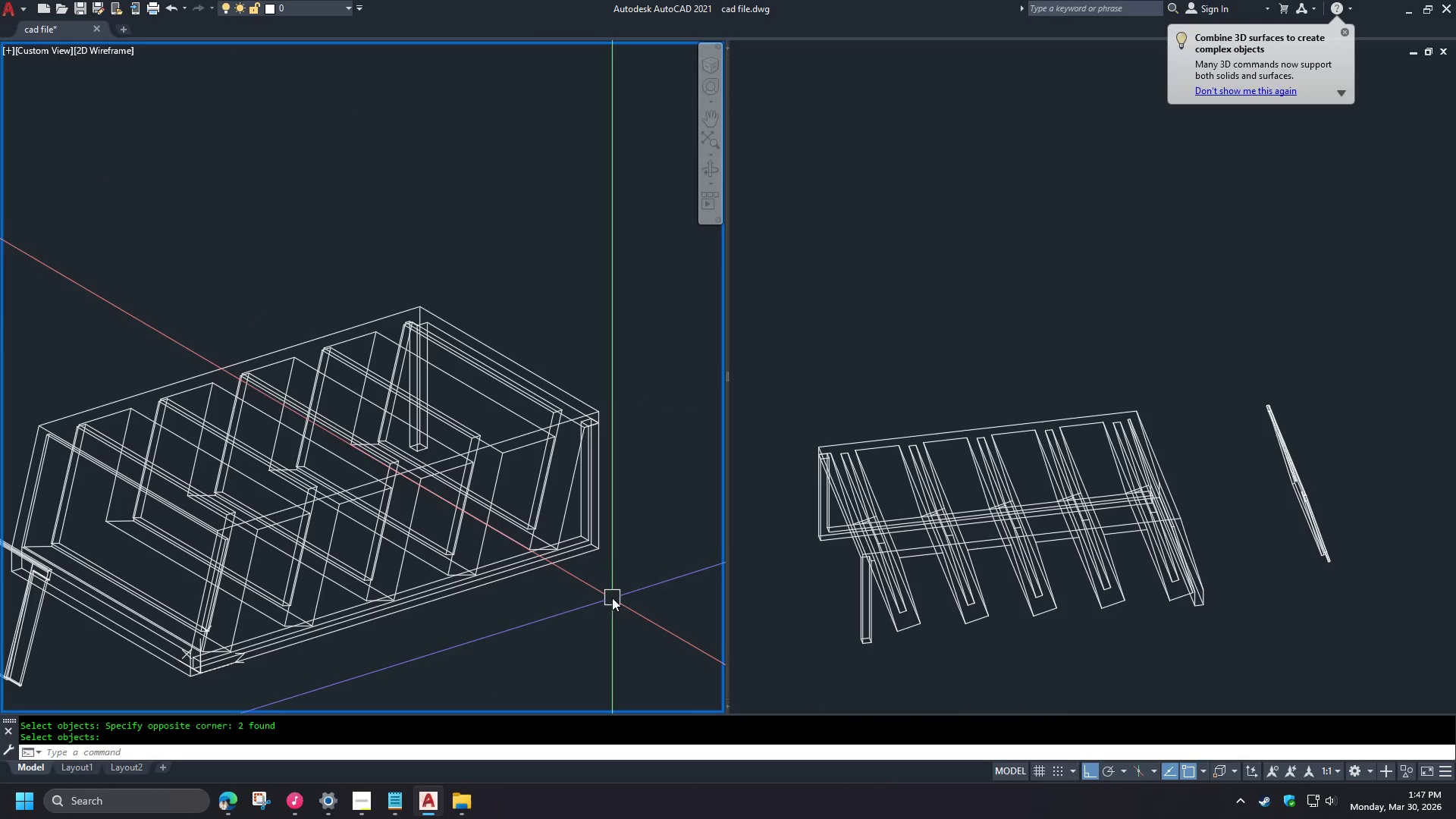 
hold_key(key=ShiftLeft, duration=1.51)
 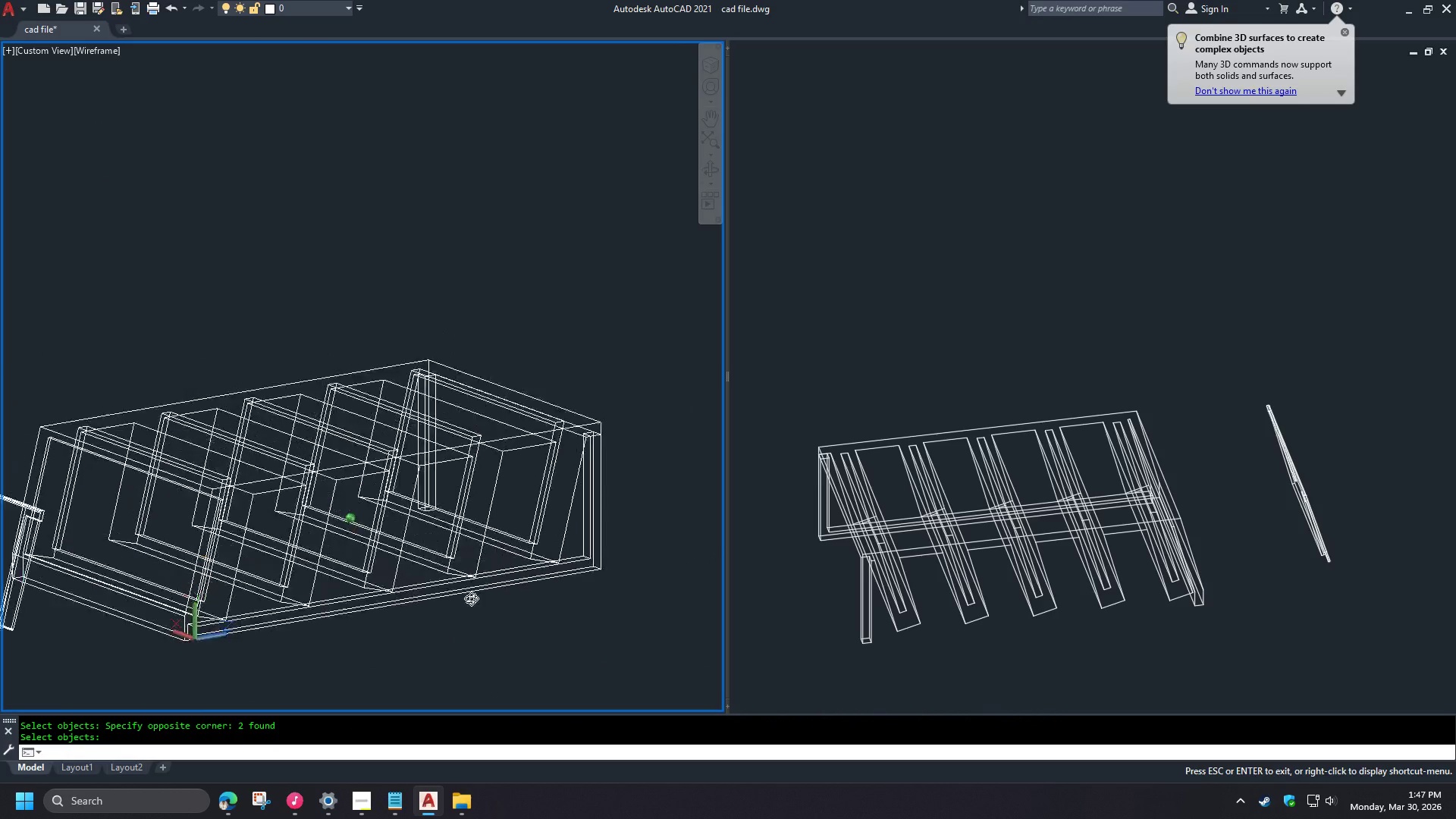 
hold_key(key=ShiftLeft, duration=1.5)
 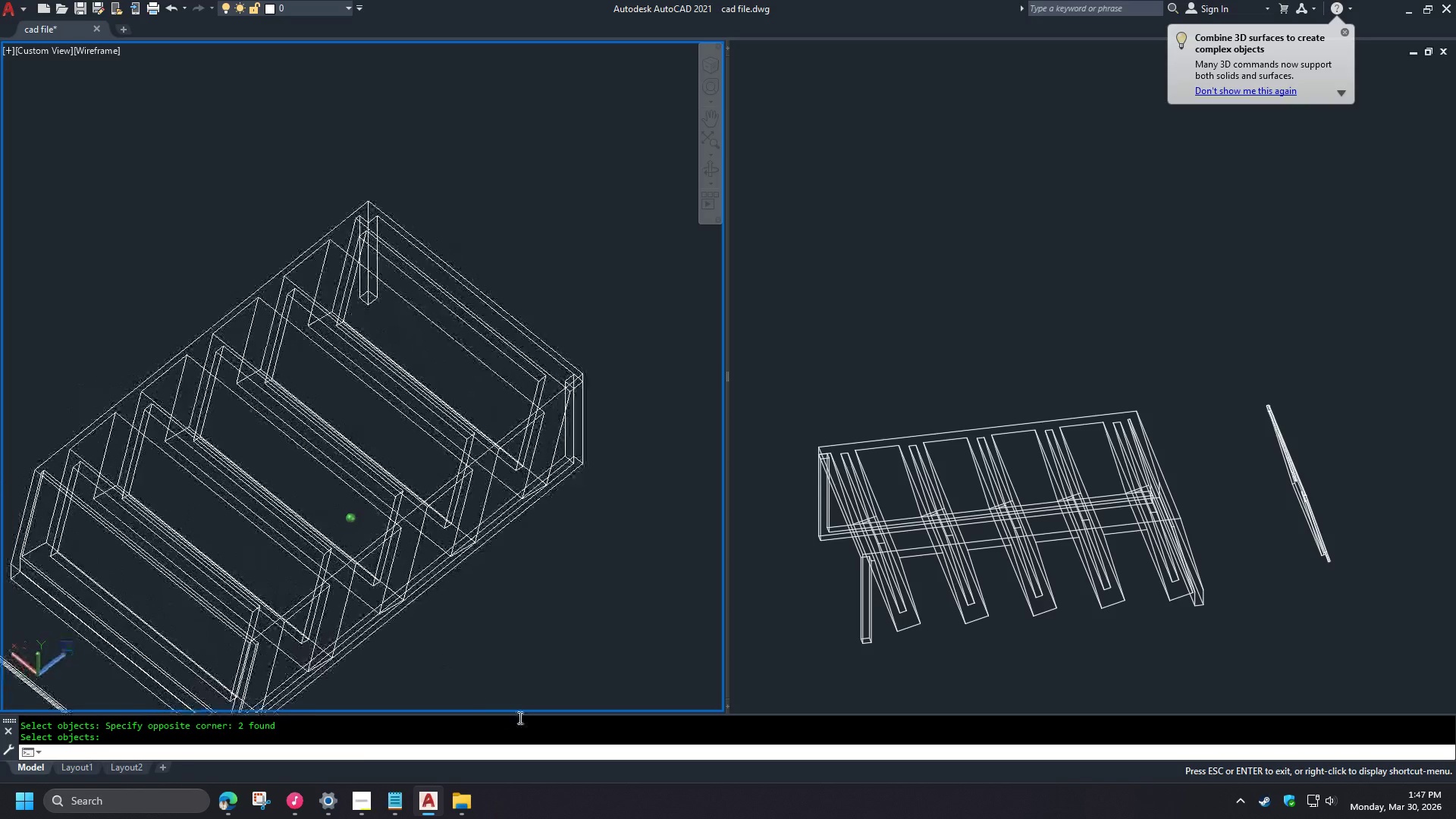 
hold_key(key=ShiftLeft, duration=1.52)
 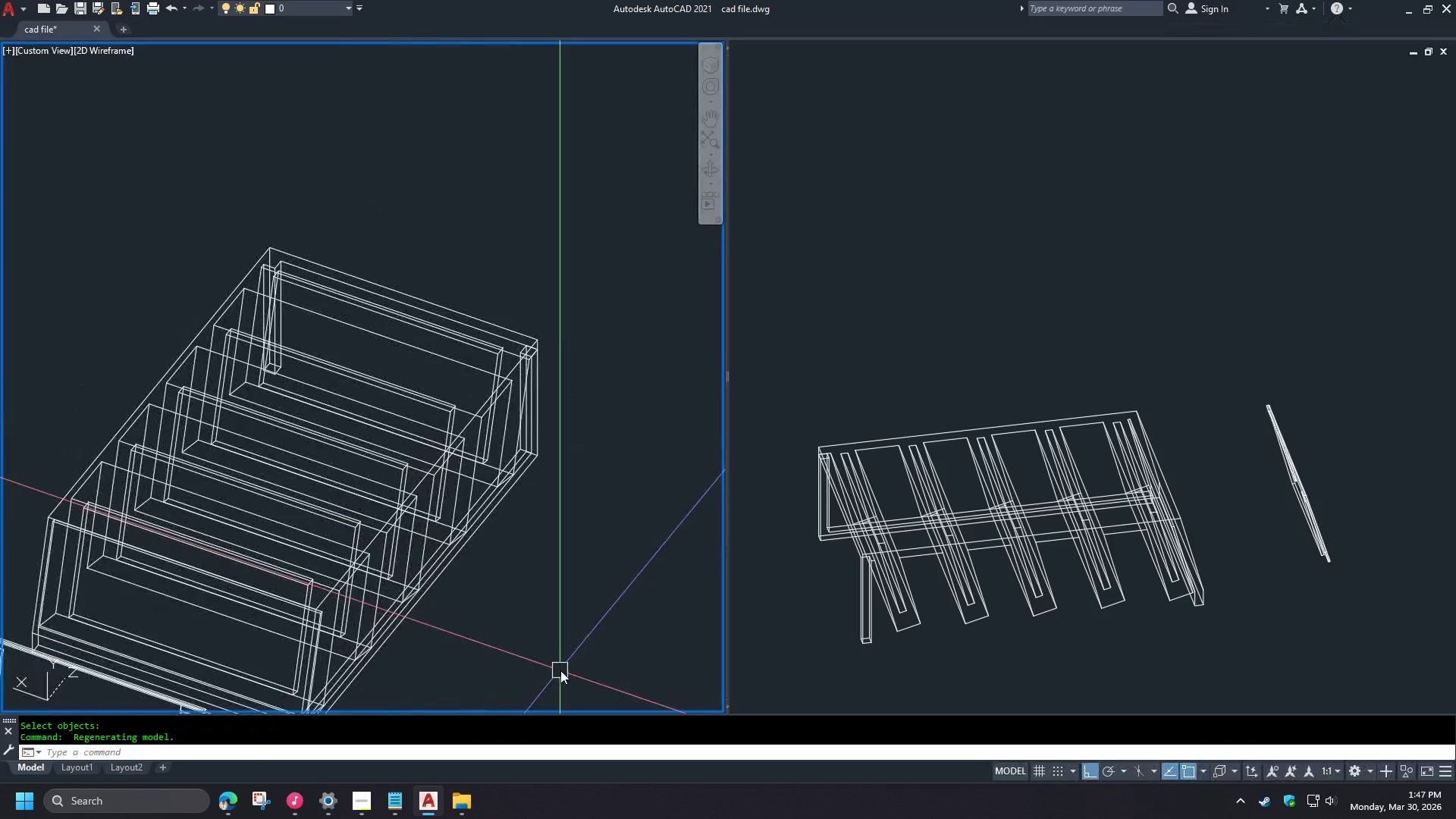 
hold_key(key=ShiftLeft, duration=0.42)
 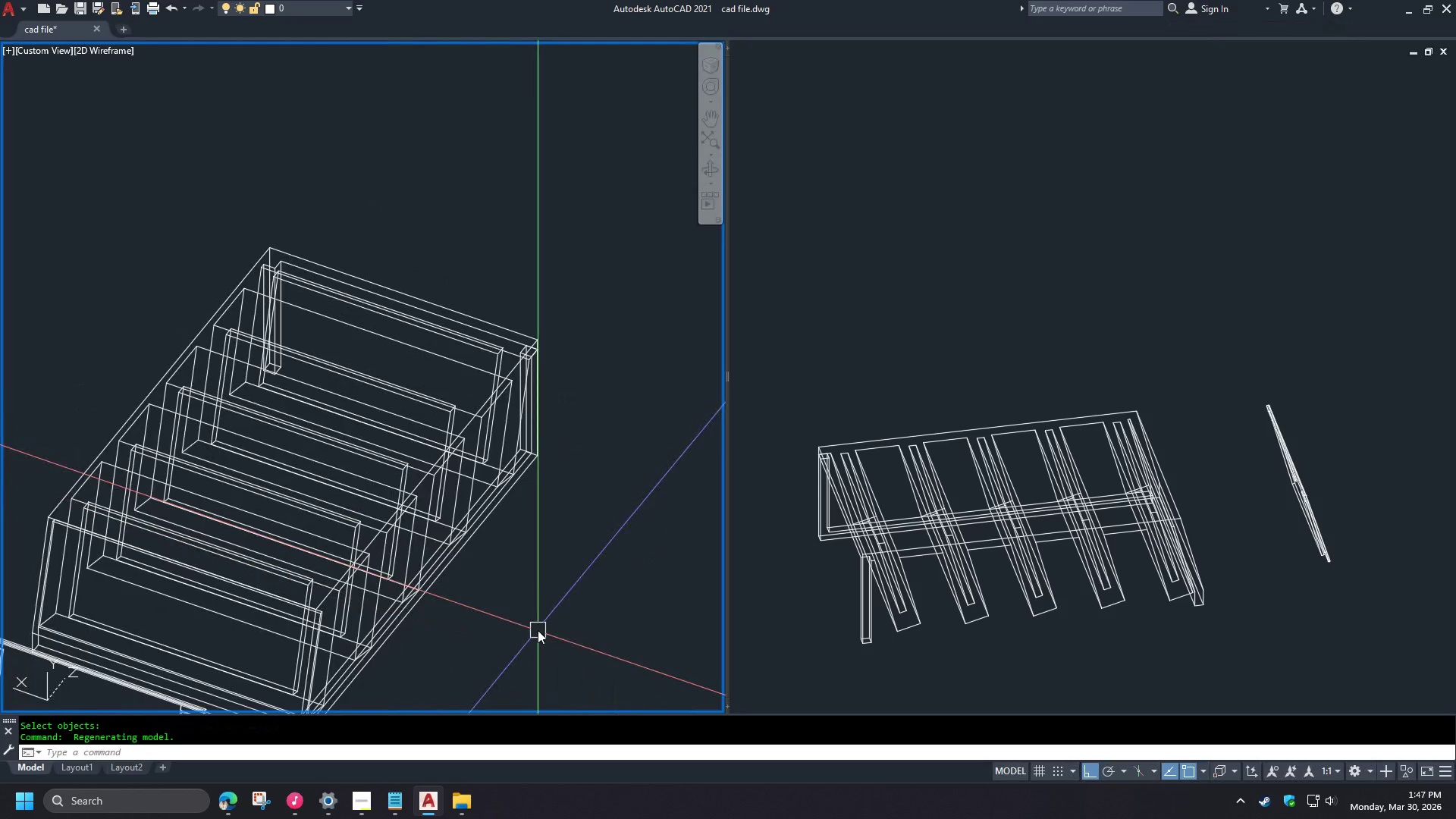 
key(Minus)
 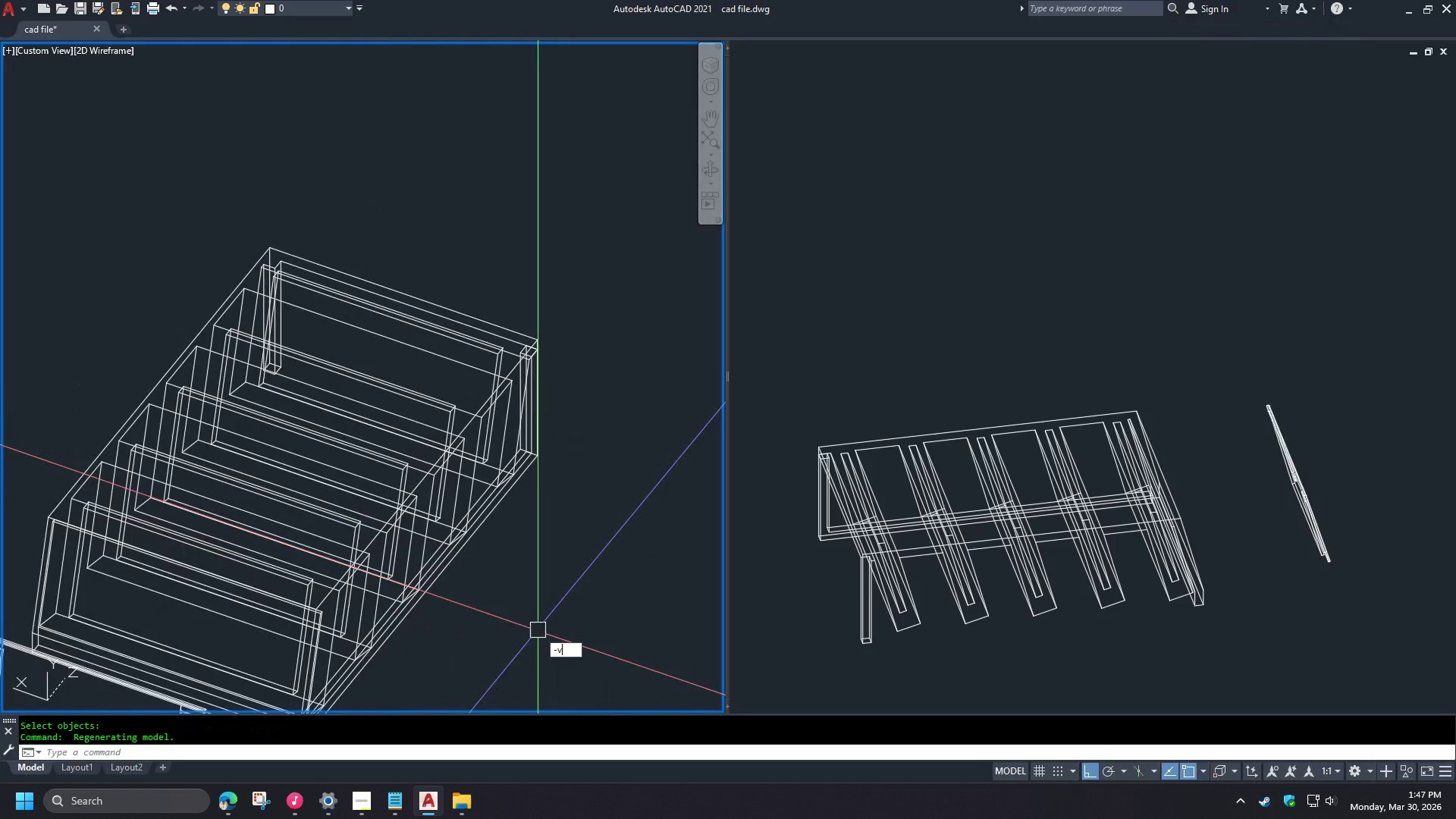 
key(V)
 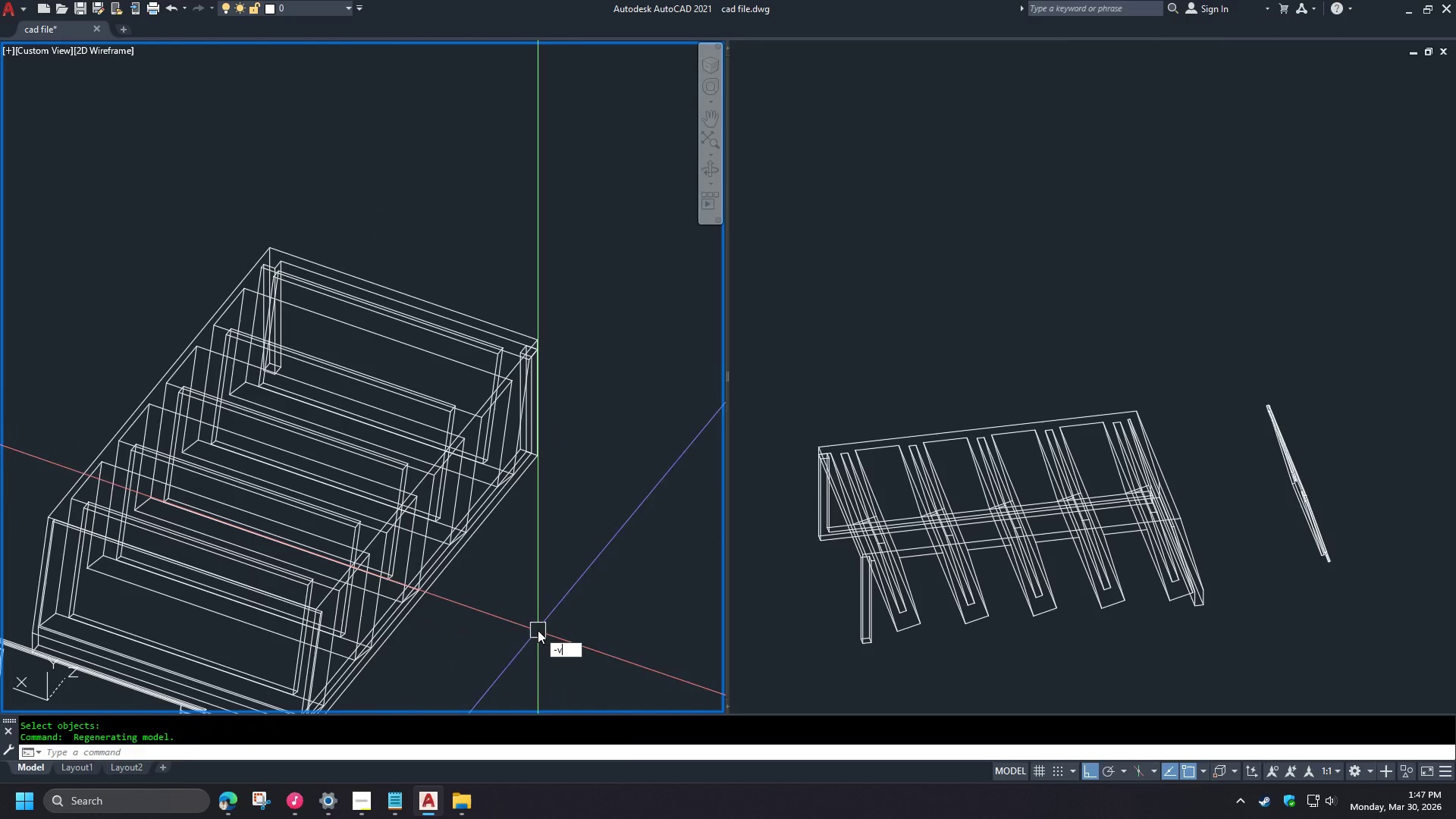 
key(Space)
 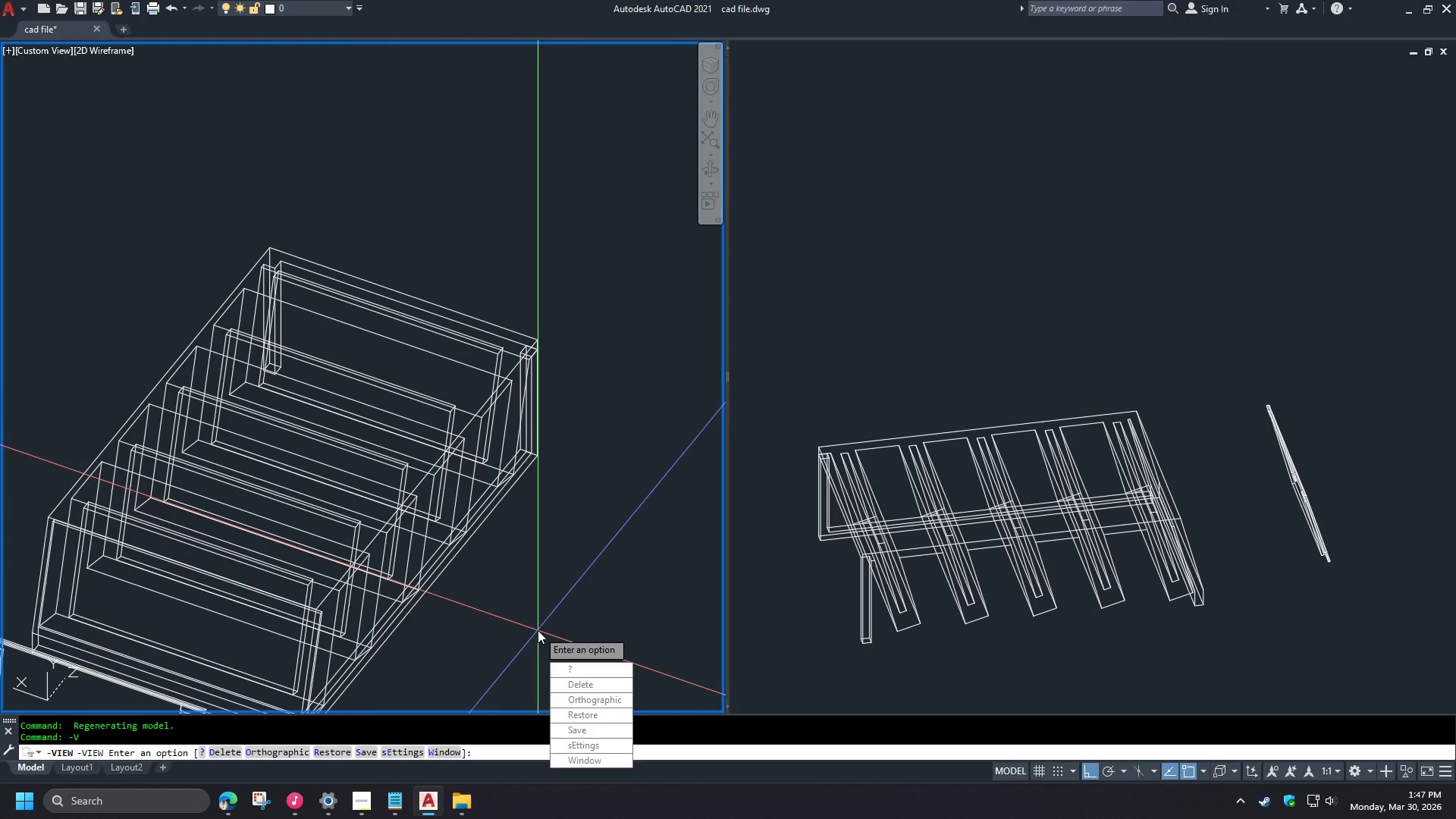 
key(Escape)
 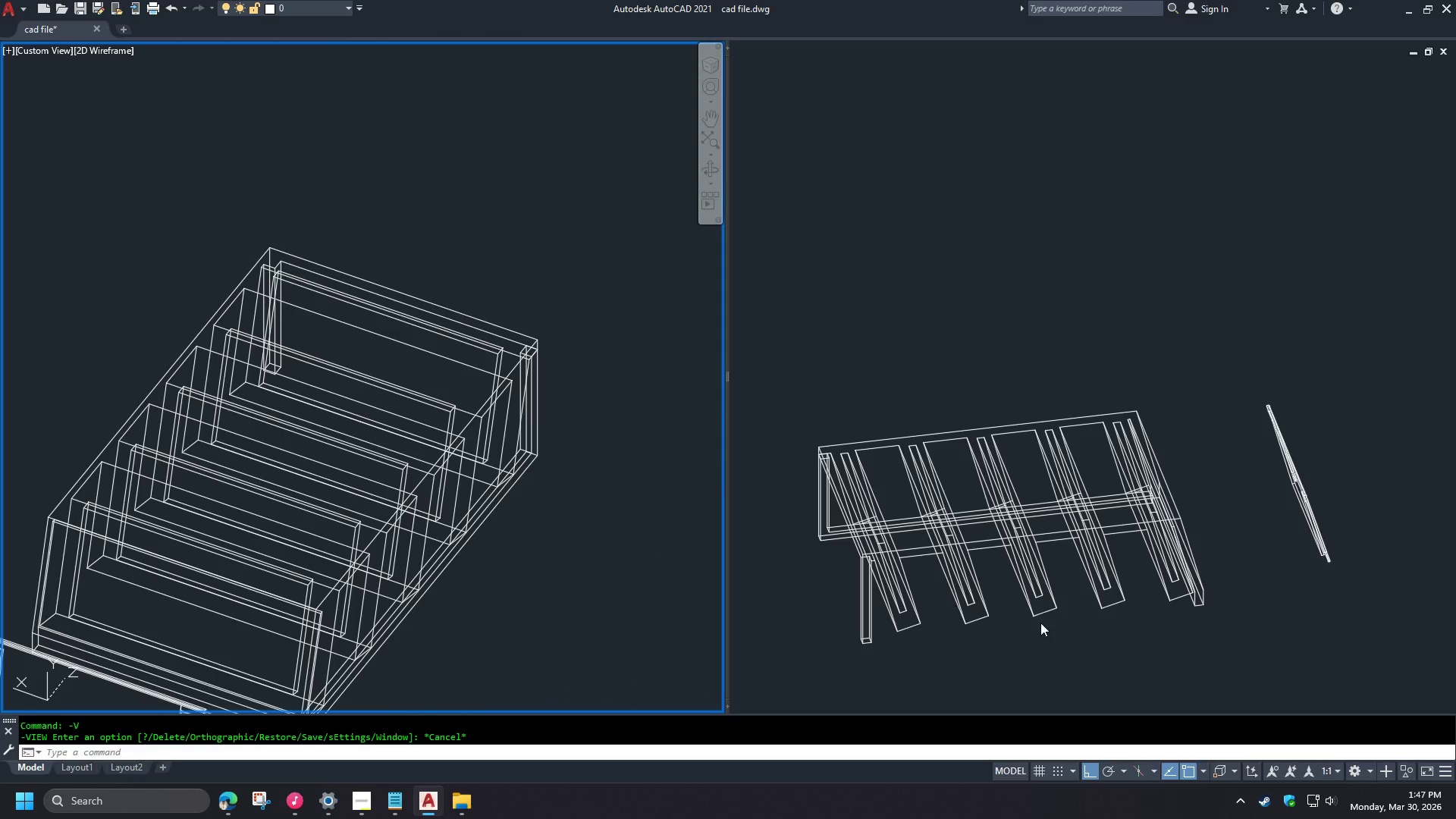 
left_click([1048, 648])
 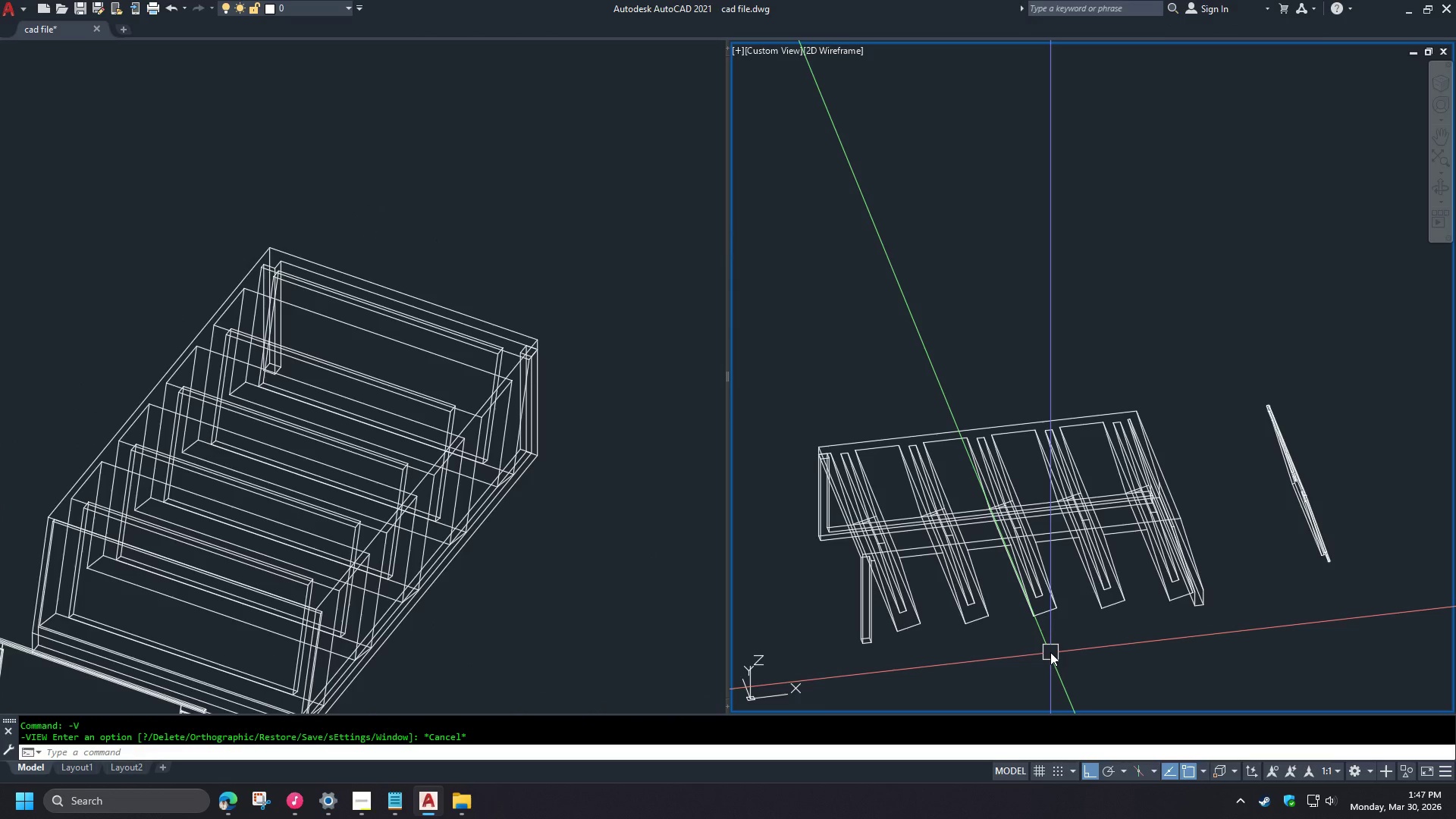 
key(Minus)
 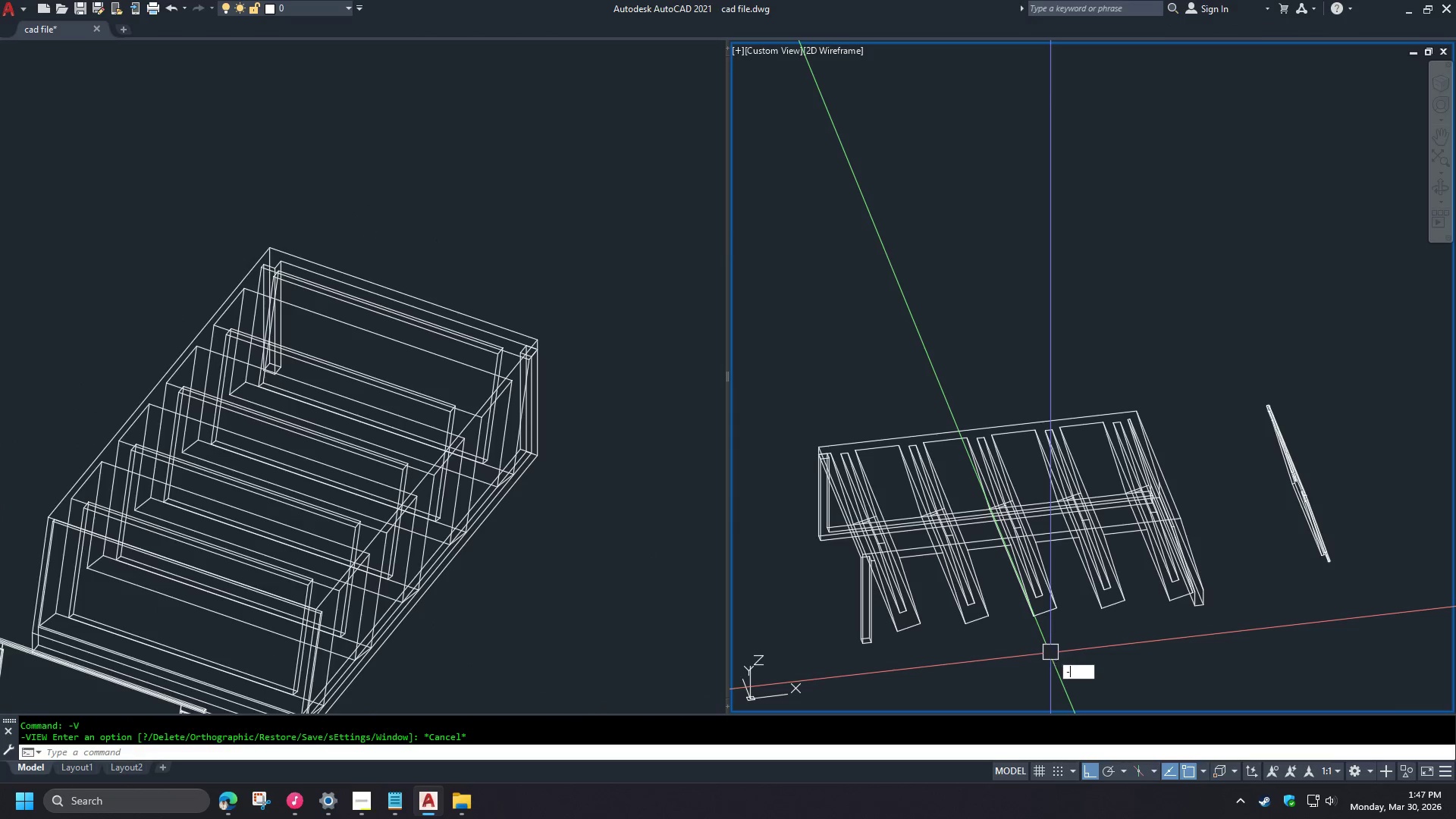 
key(V)
 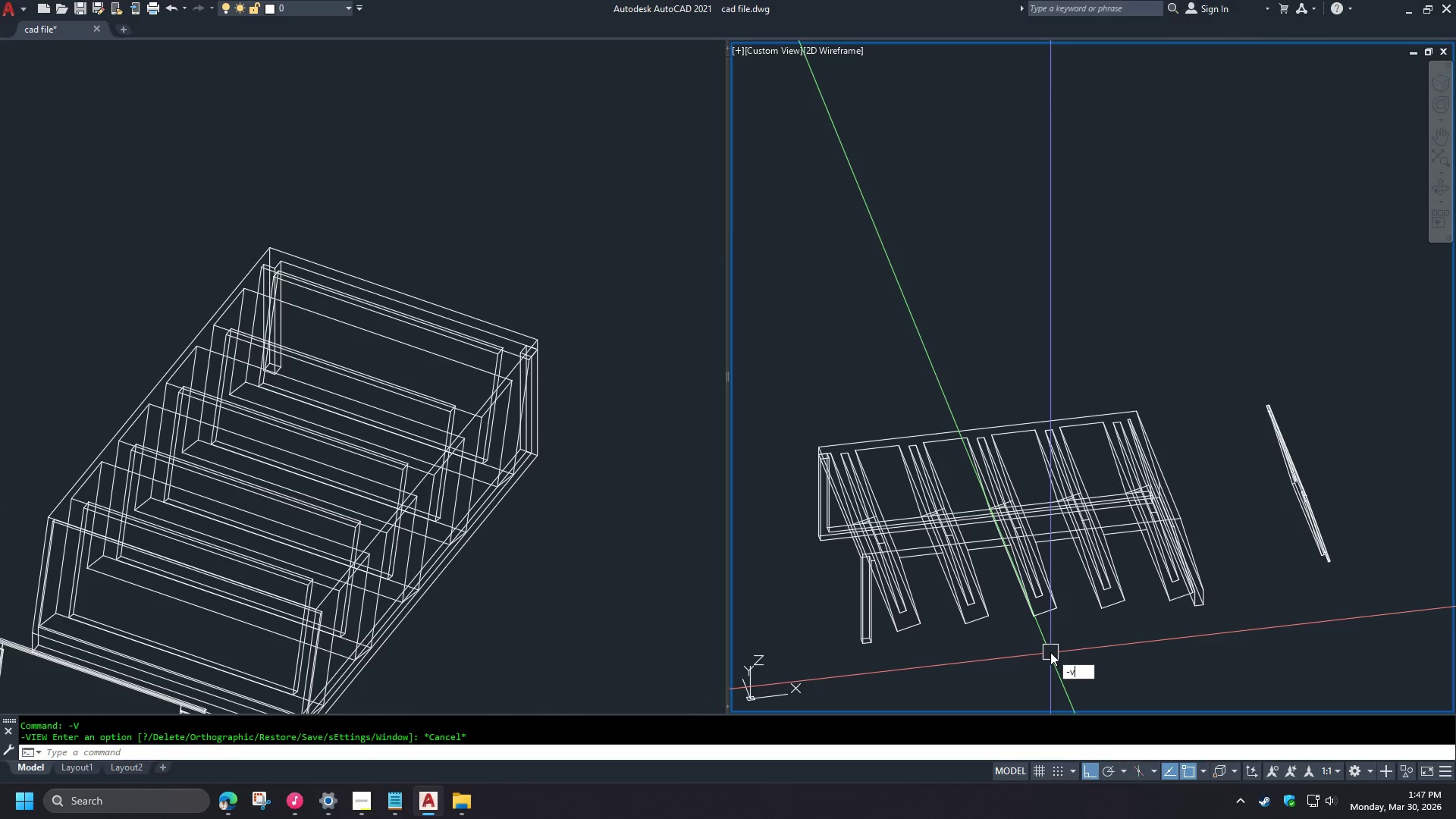 
key(Space)
 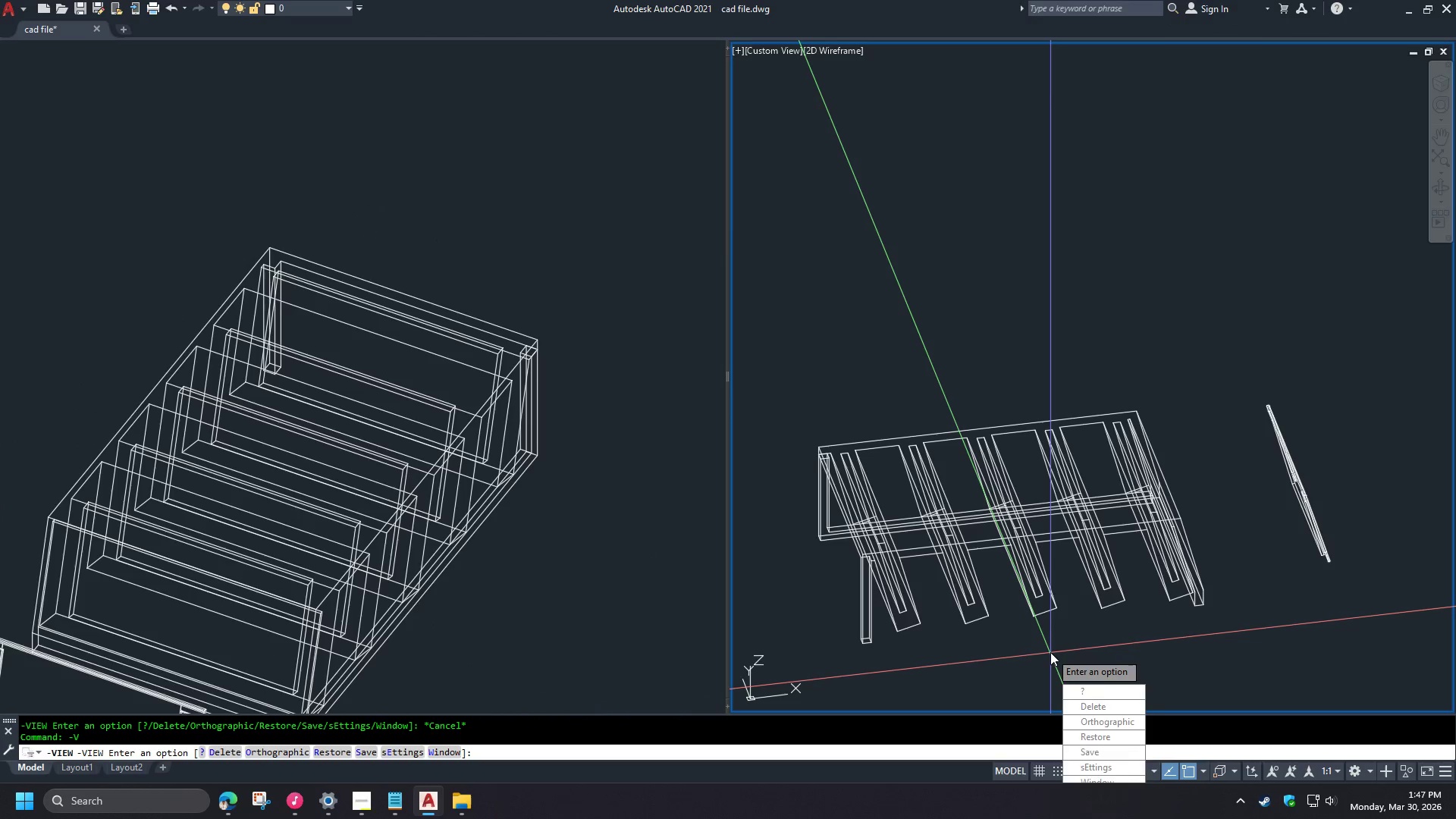 
key(T)
 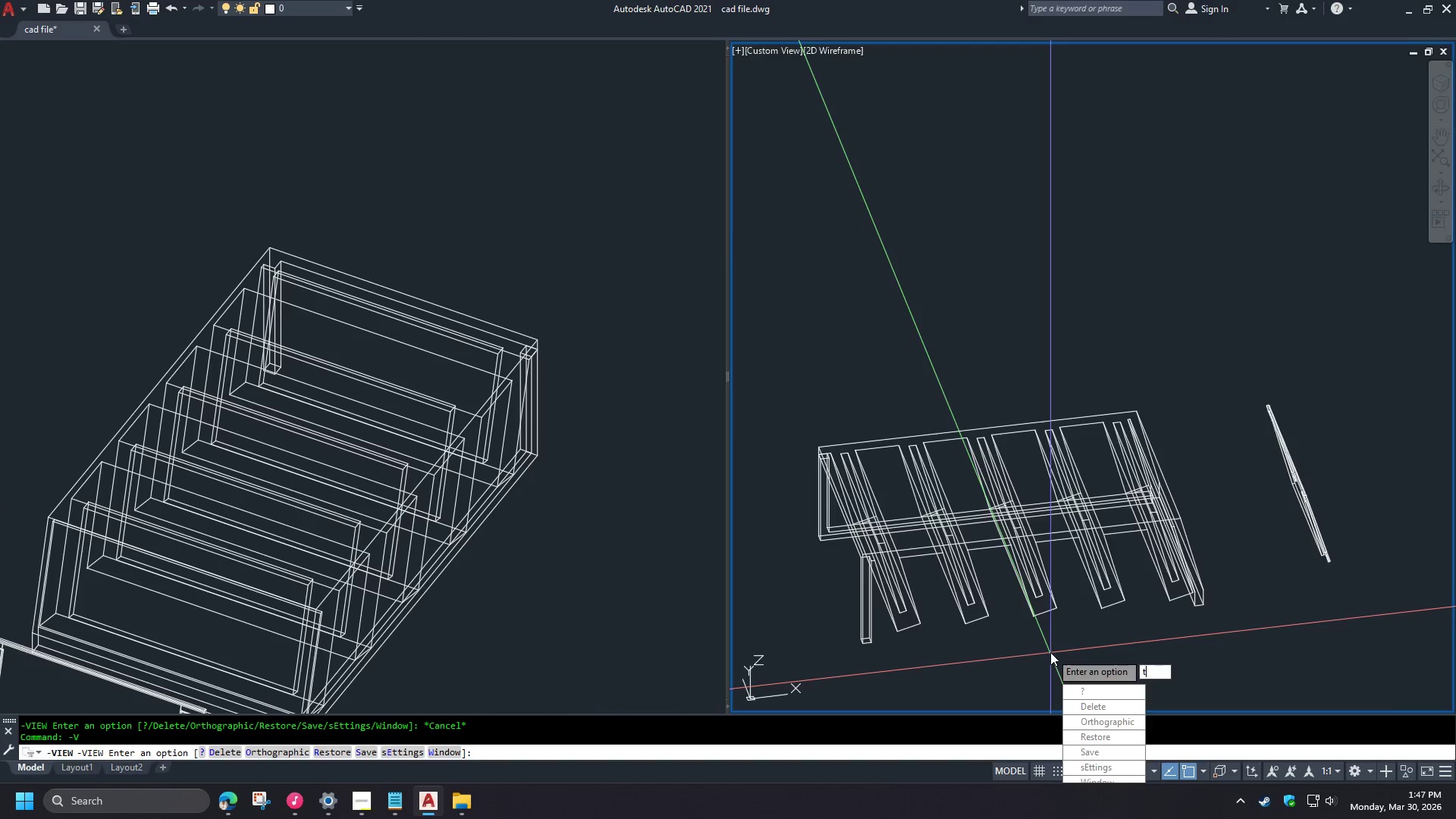 
key(Space)
 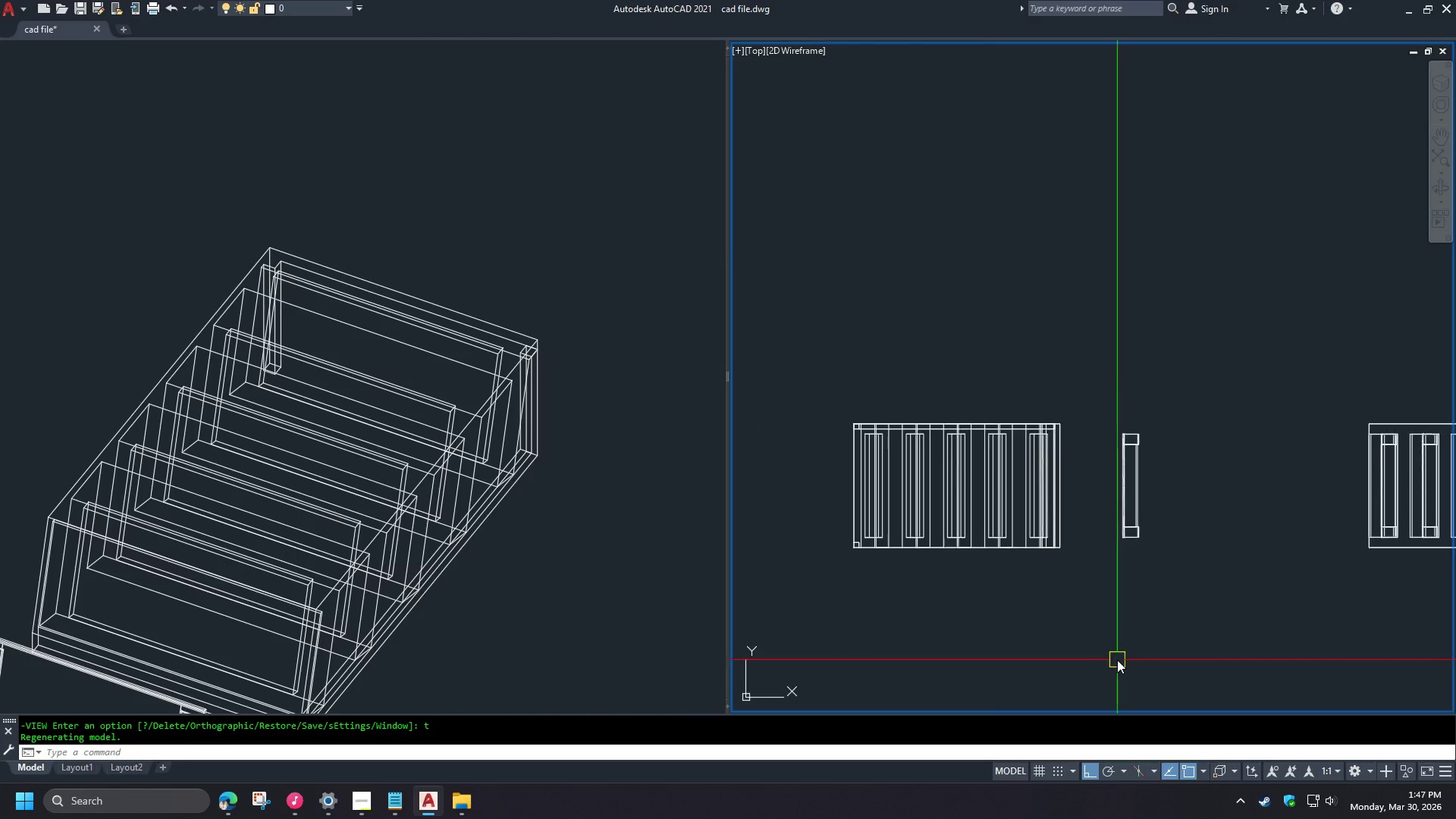 
left_click([939, 495])
 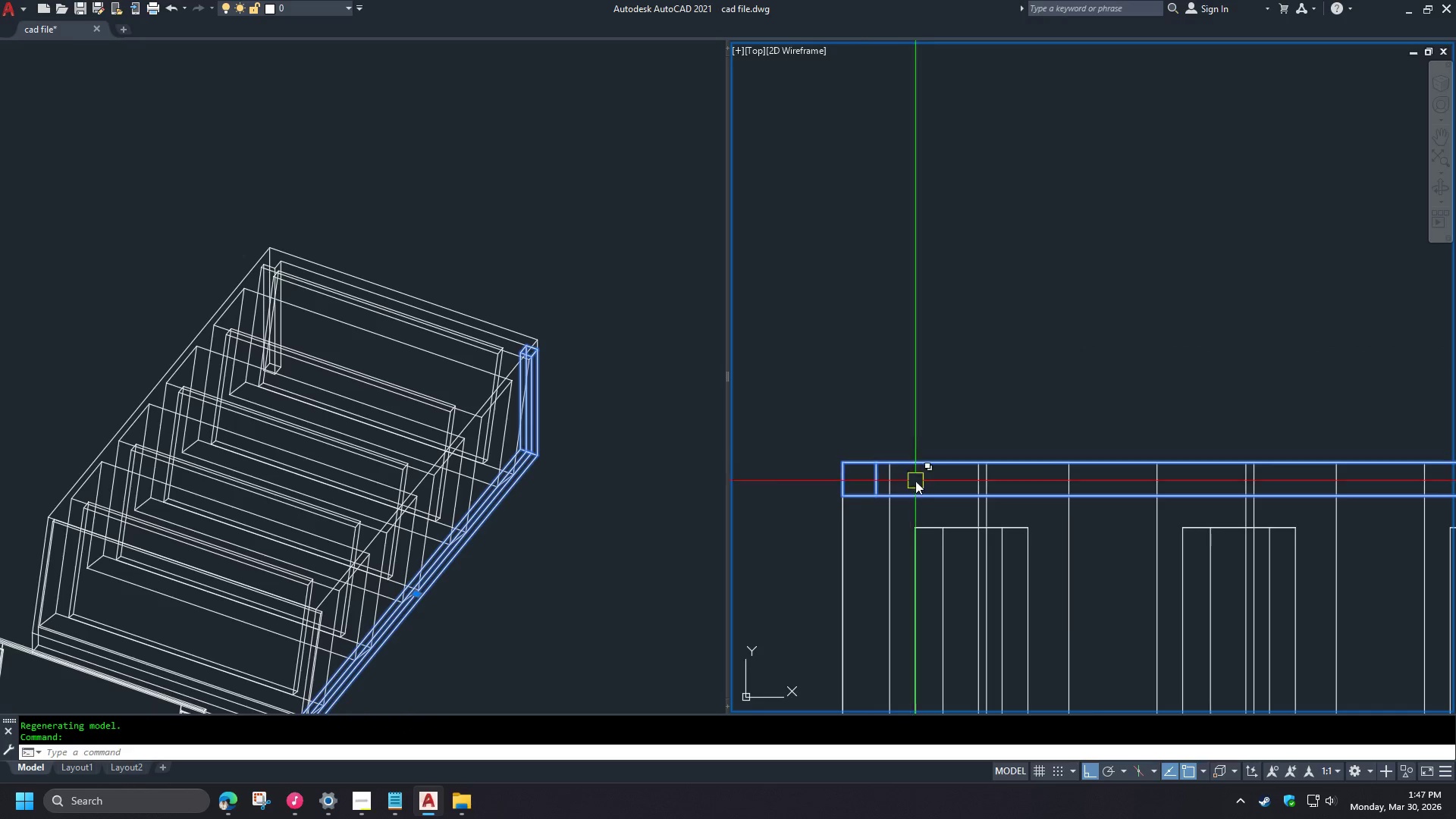 
scroll: coordinate [841, 366], scroll_direction: up, amount: 7.0
 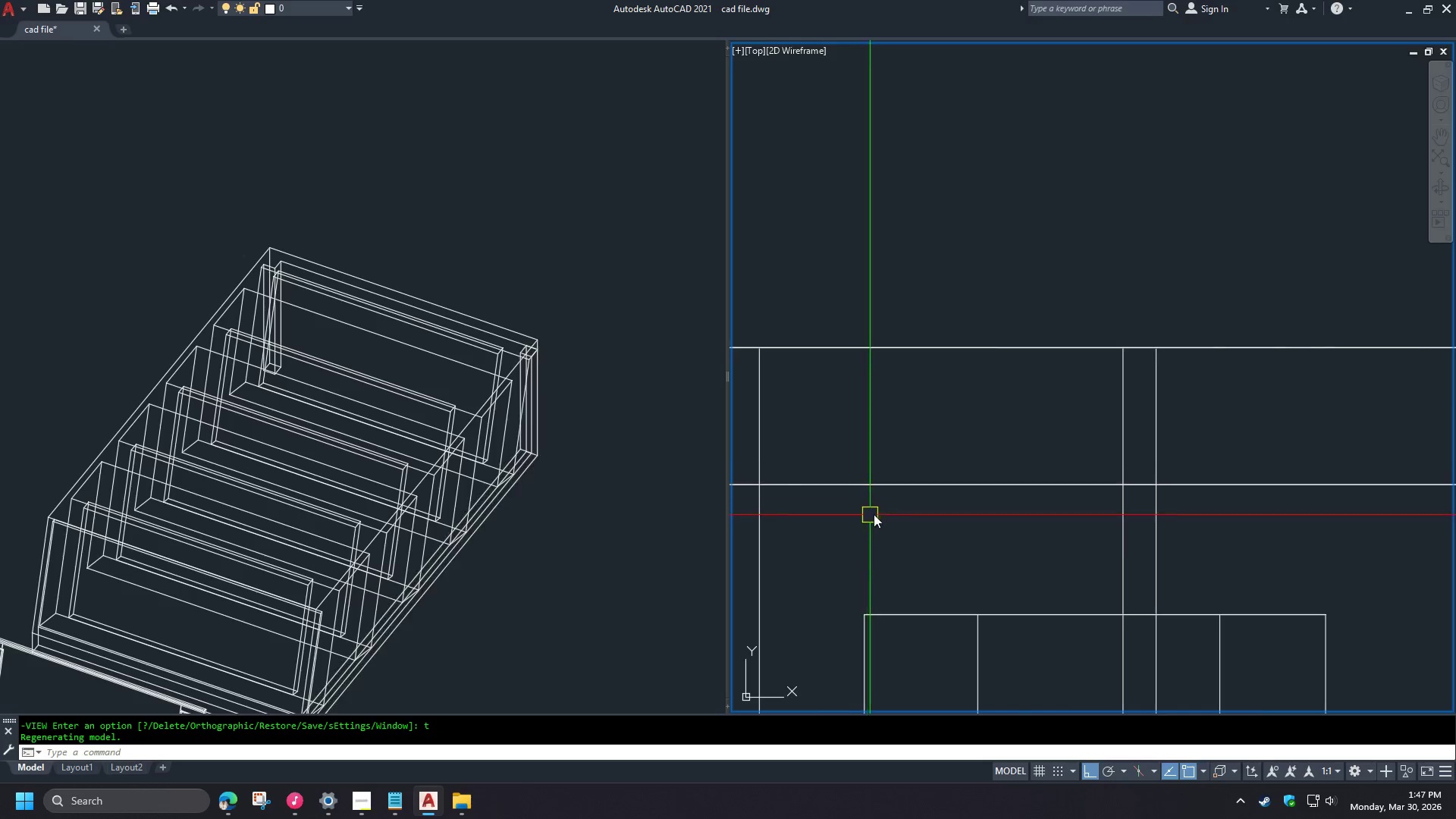 
scroll: coordinate [932, 500], scroll_direction: down, amount: 3.0
 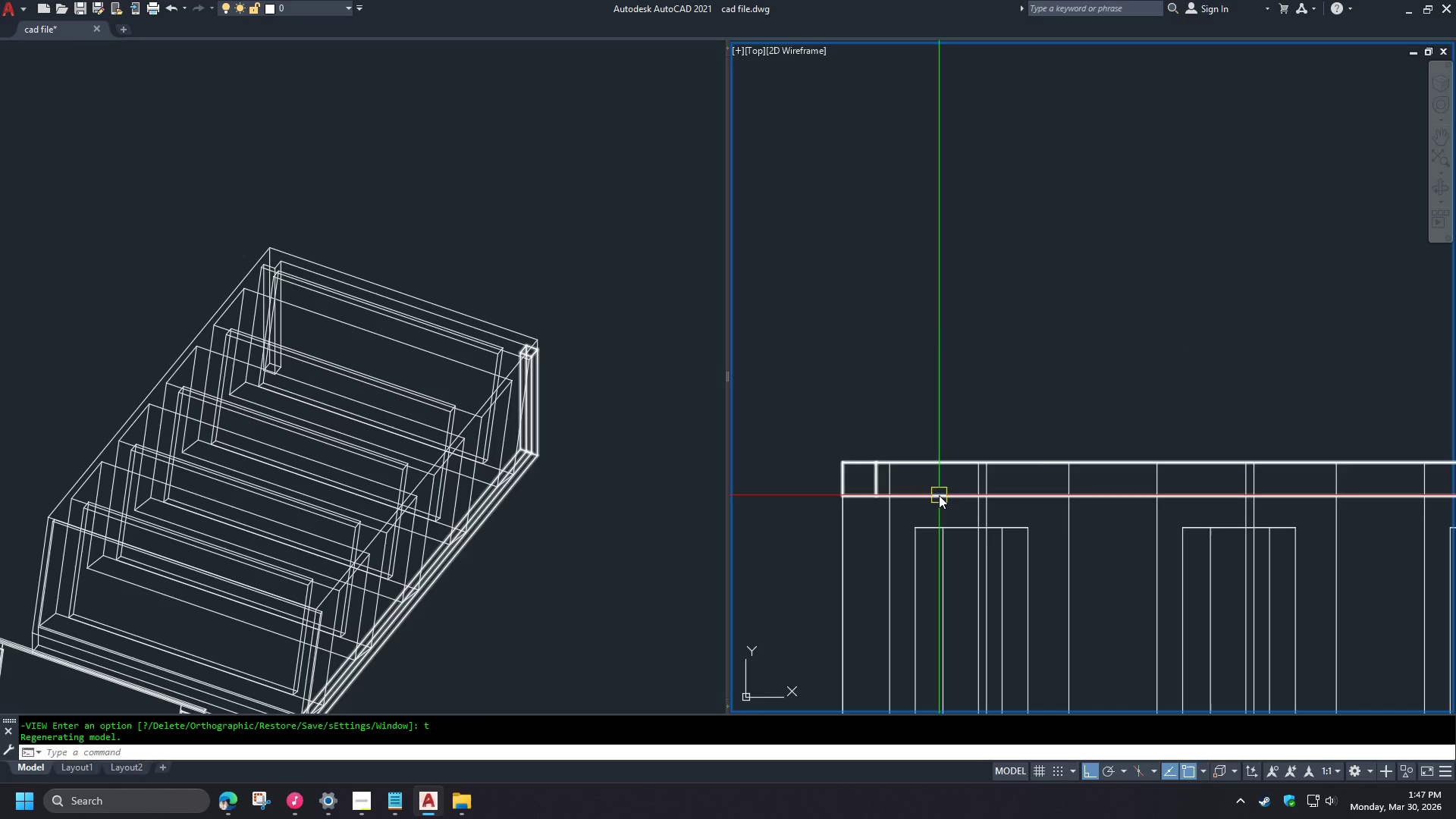 
left_click([921, 532])
 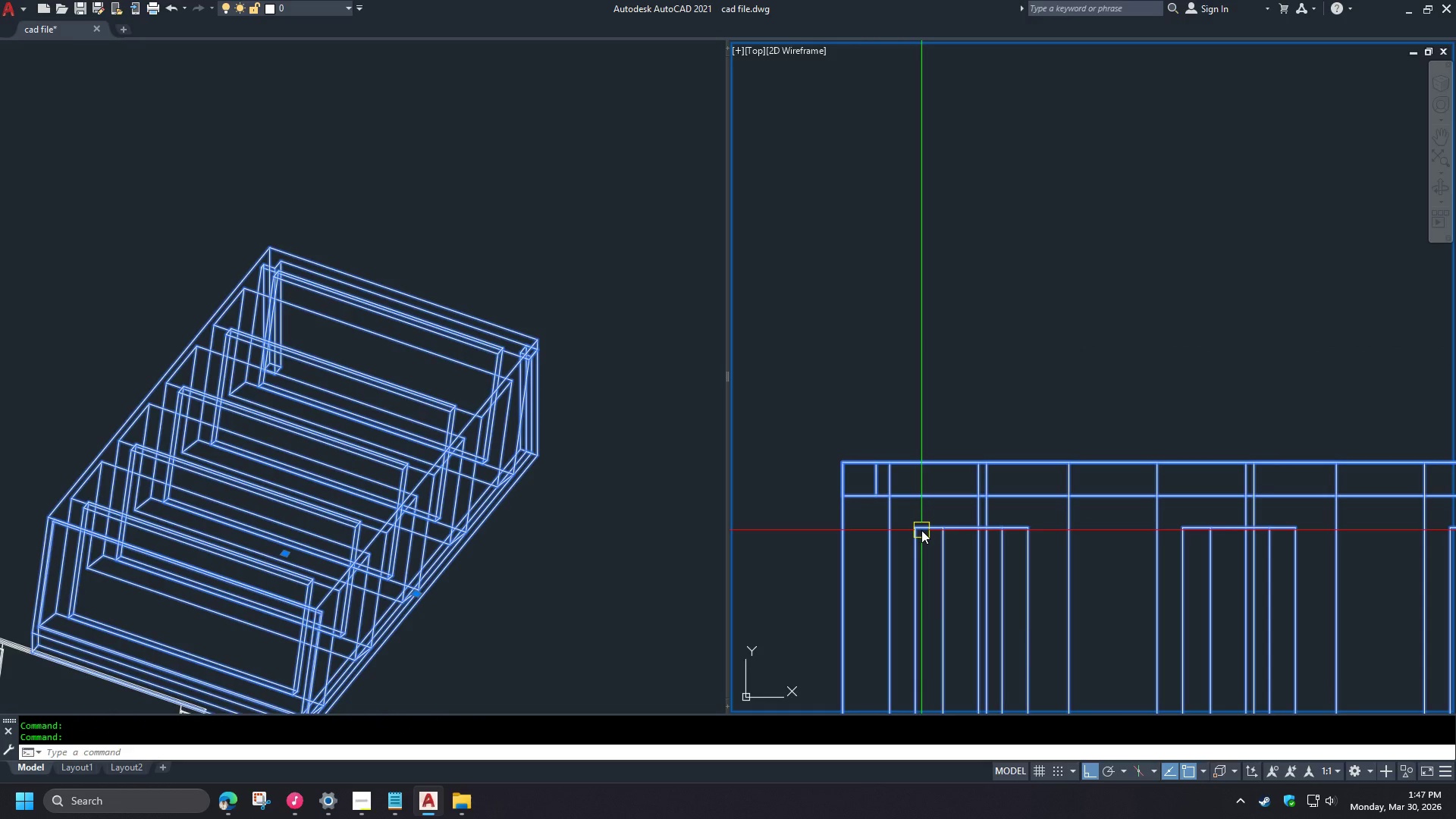 
key(Escape)
 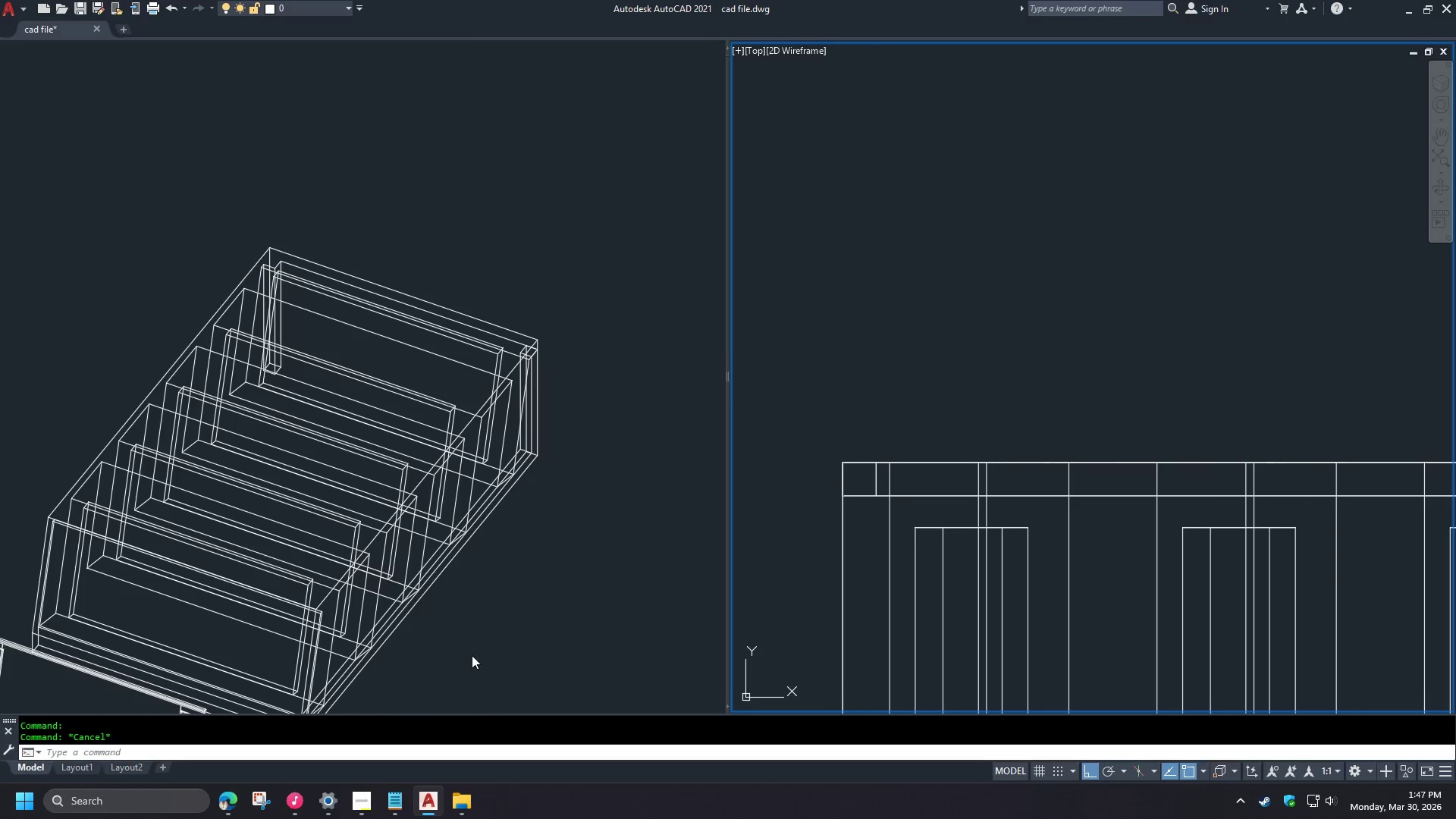 
left_click([472, 655])
 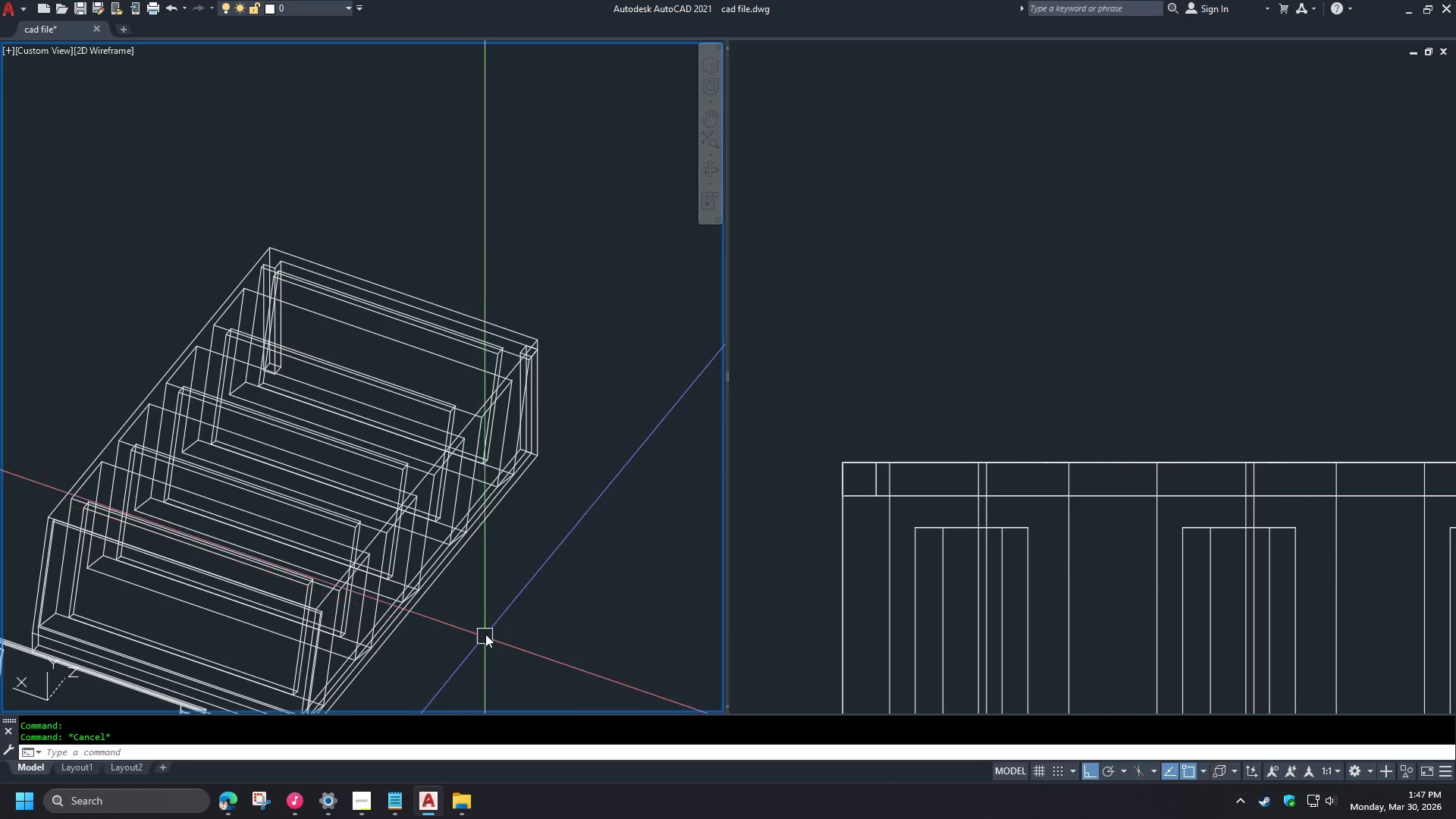 
type(vs s )
 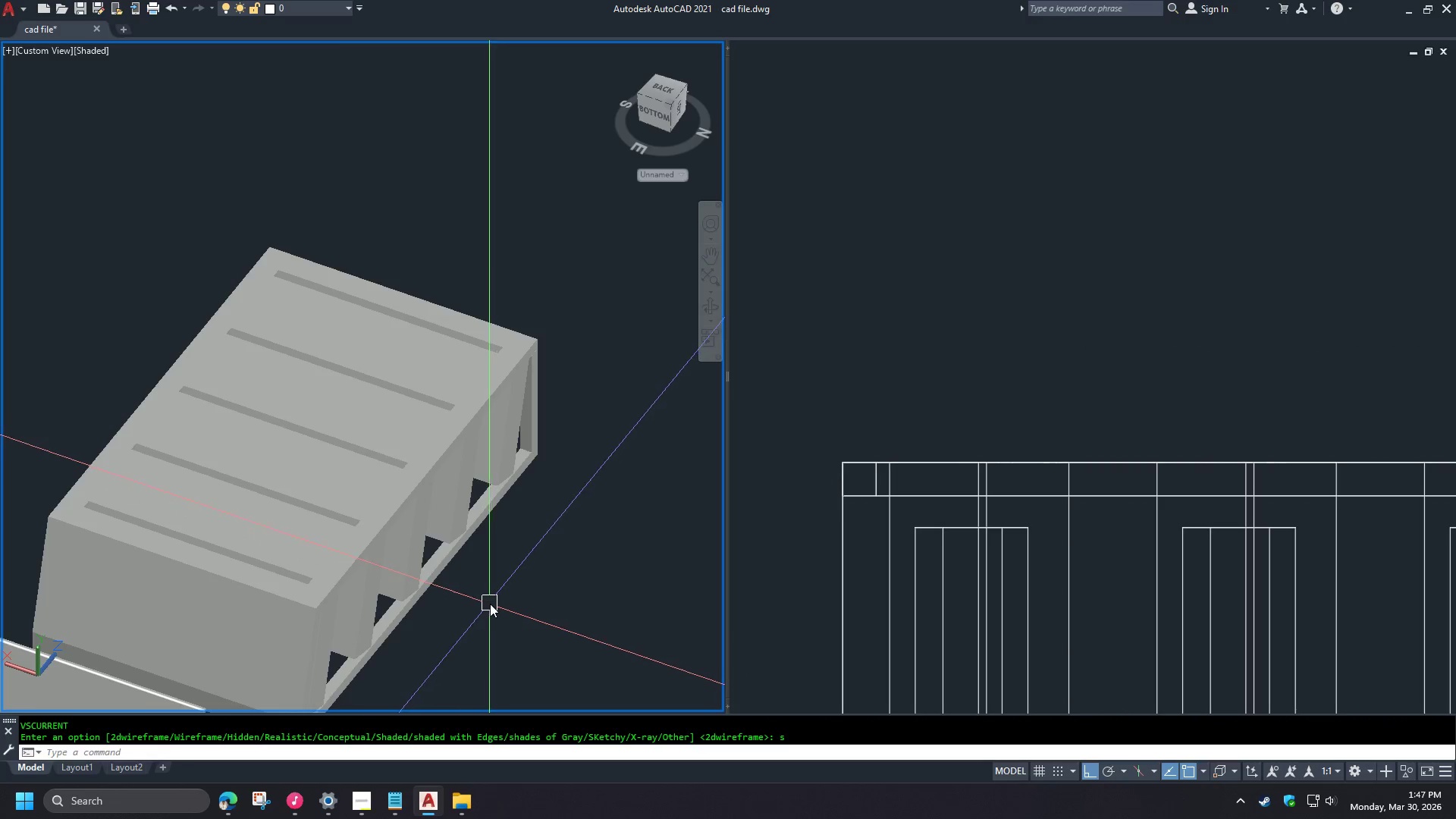 
hold_key(key=ShiftLeft, duration=1.5)
 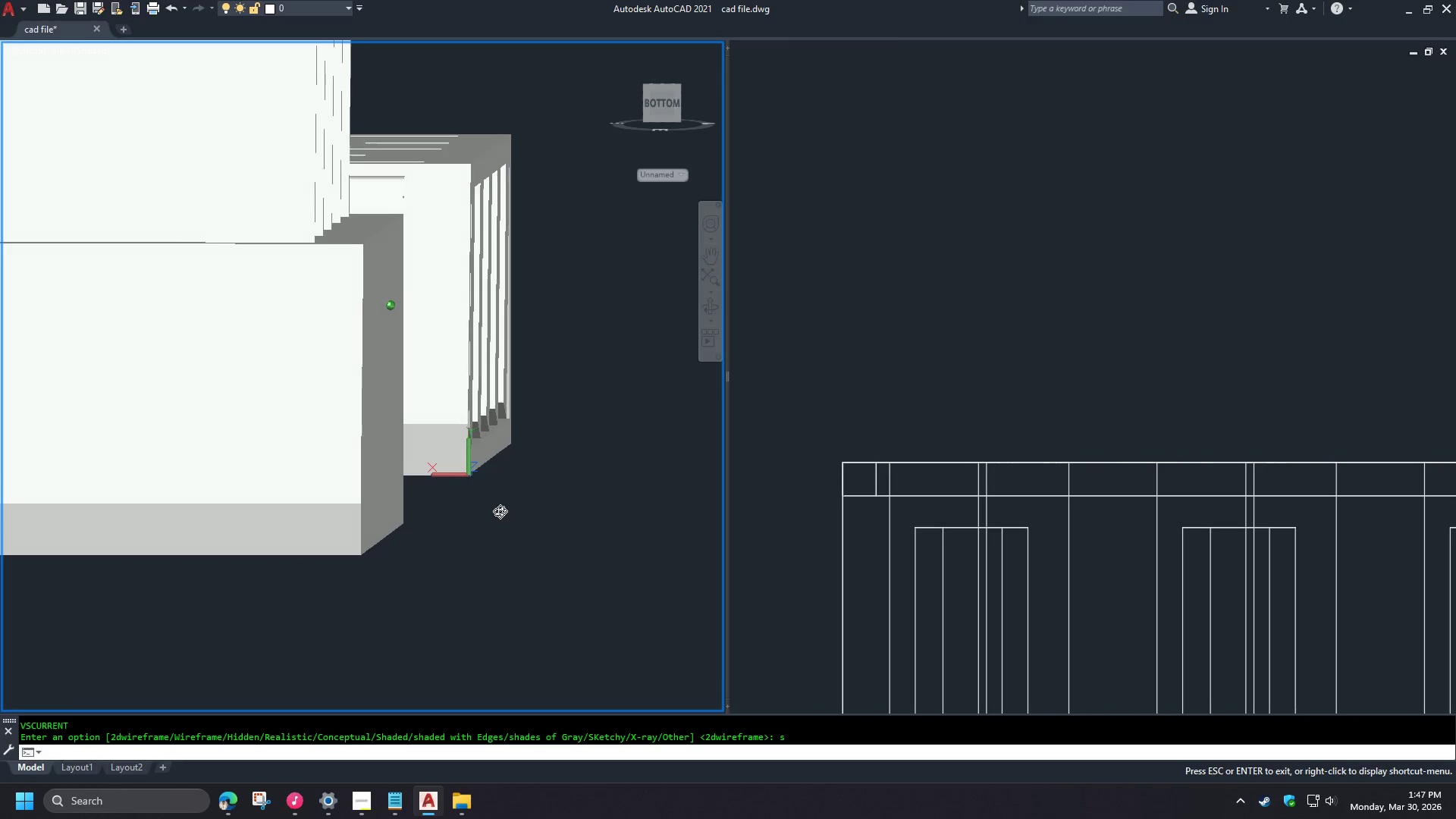 
hold_key(key=ShiftLeft, duration=1.53)
 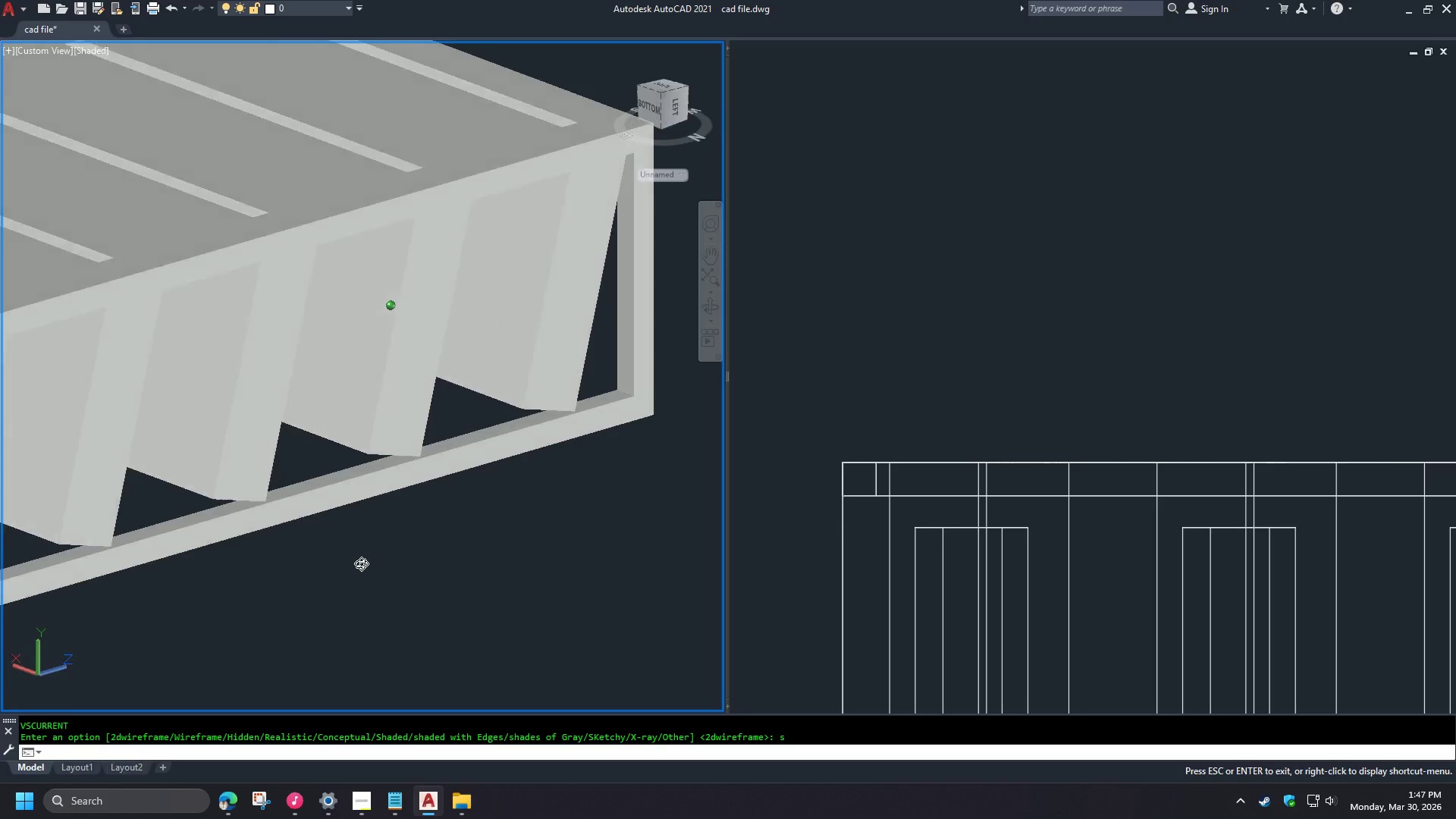 
scroll: coordinate [467, 597], scroll_direction: up, amount: 2.0
 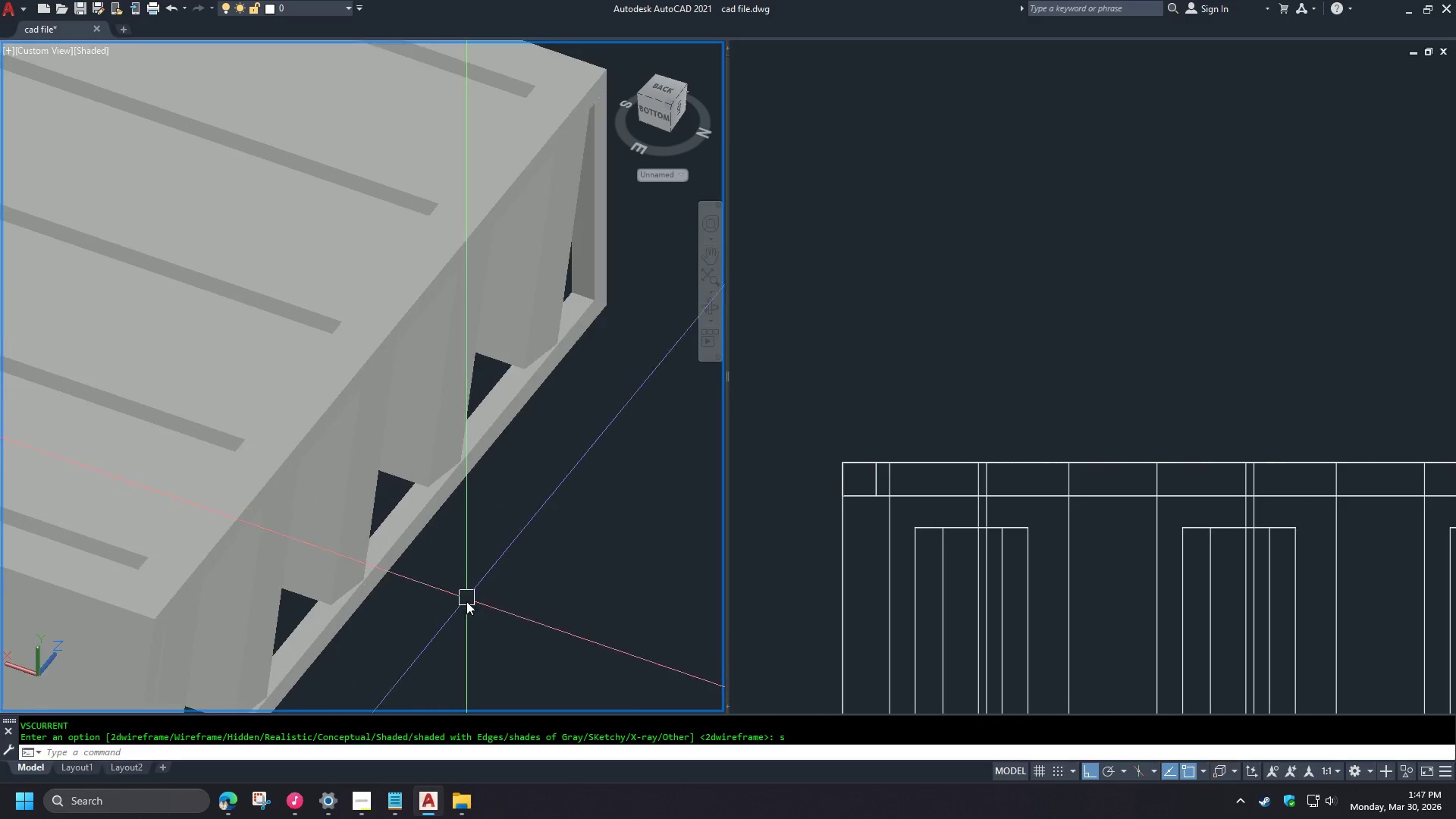 
hold_key(key=ShiftLeft, duration=1.5)
 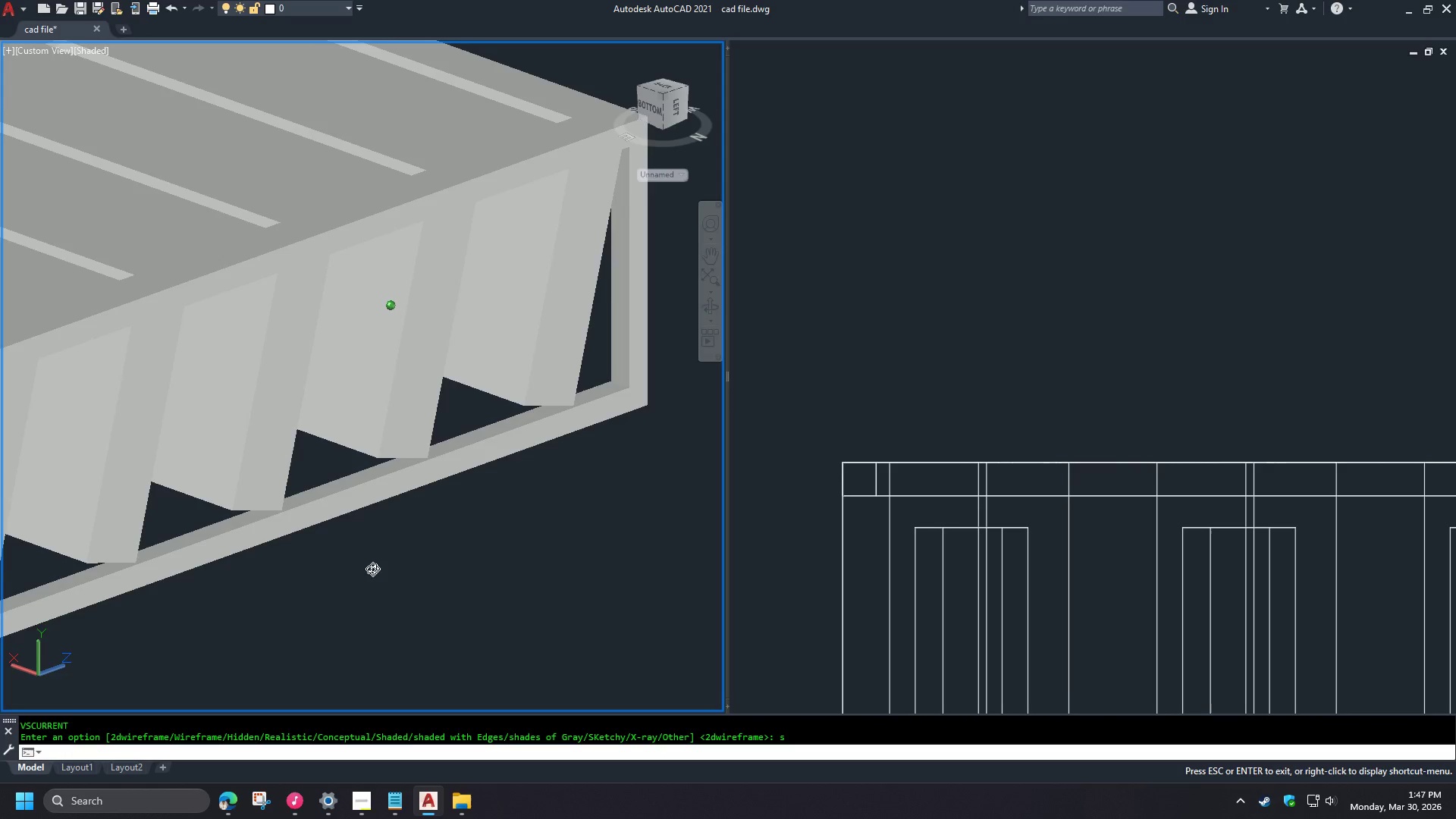 
hold_key(key=ShiftLeft, duration=1.22)
 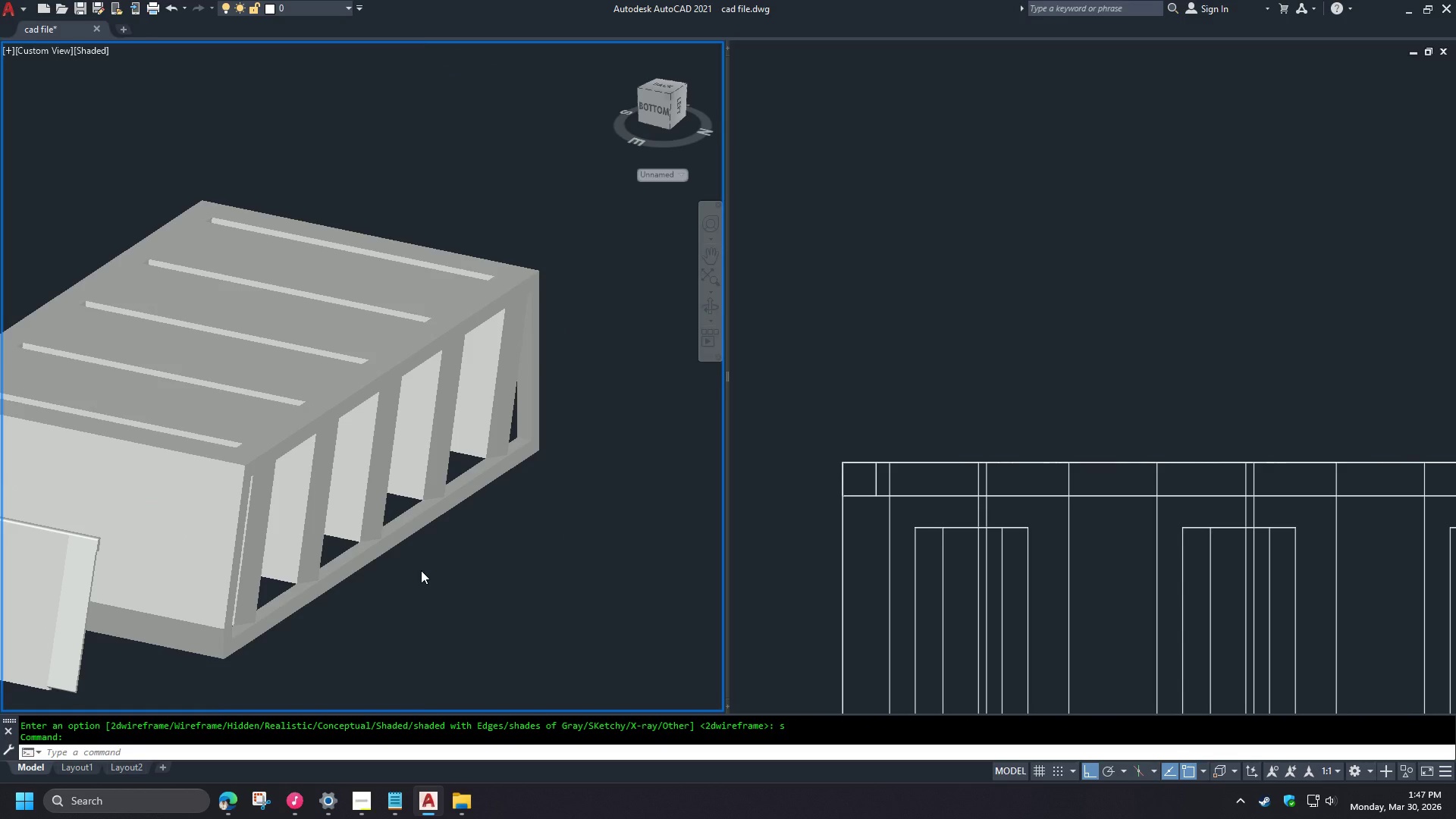 
scroll: coordinate [425, 570], scroll_direction: down, amount: 2.0
 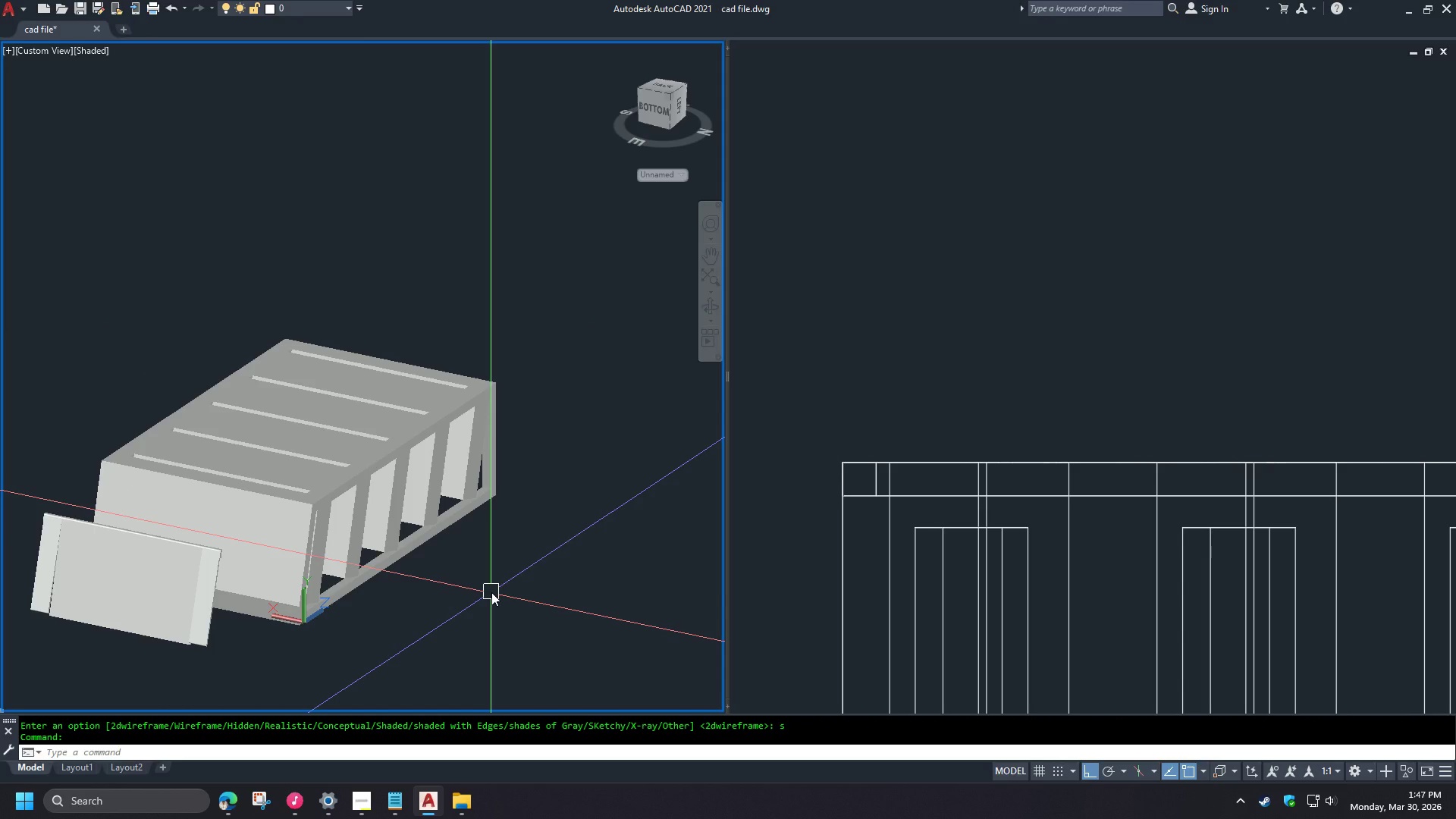 
wait(6.3)
 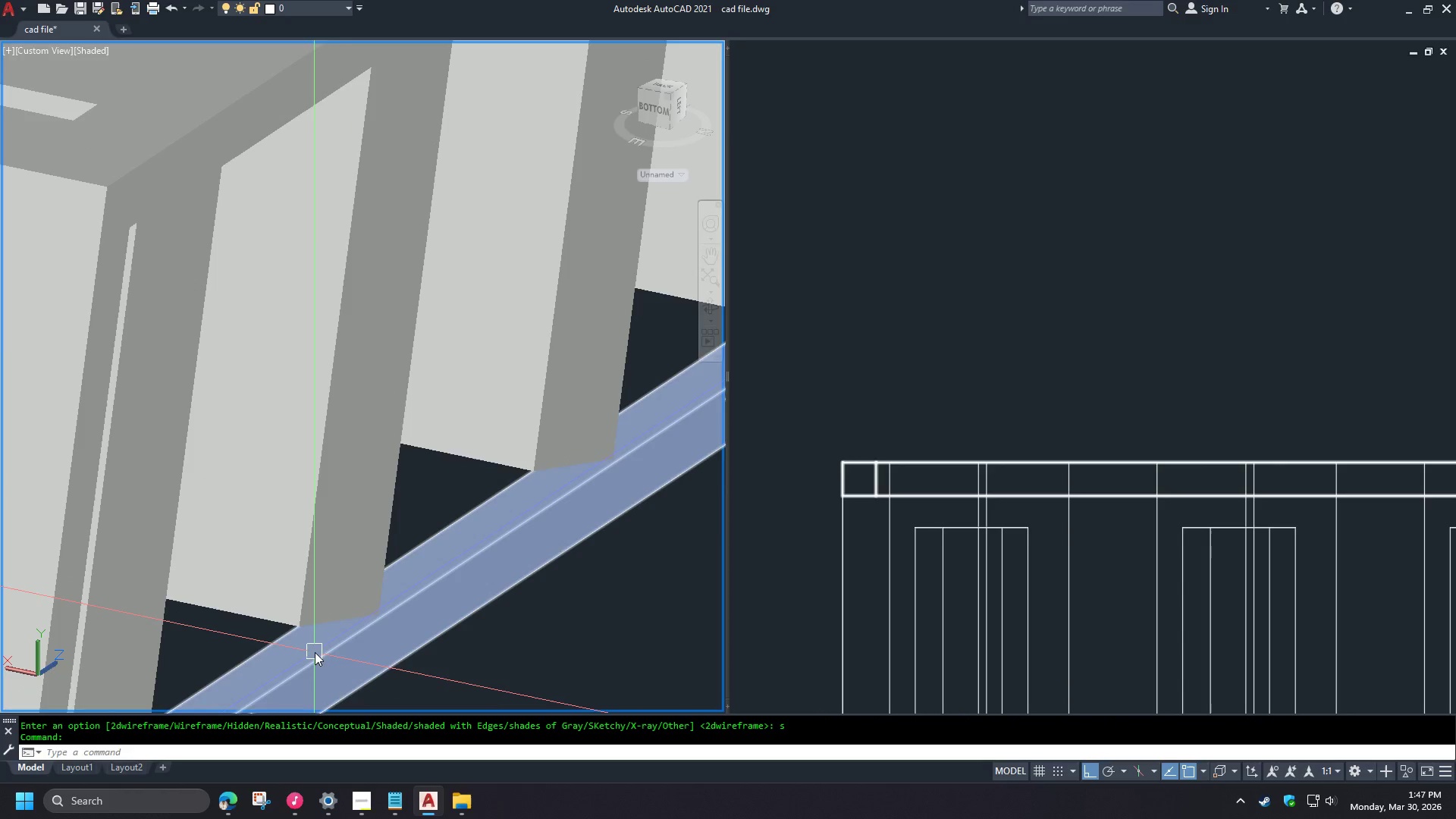 
hold_key(key=ShiftLeft, duration=1.12)
 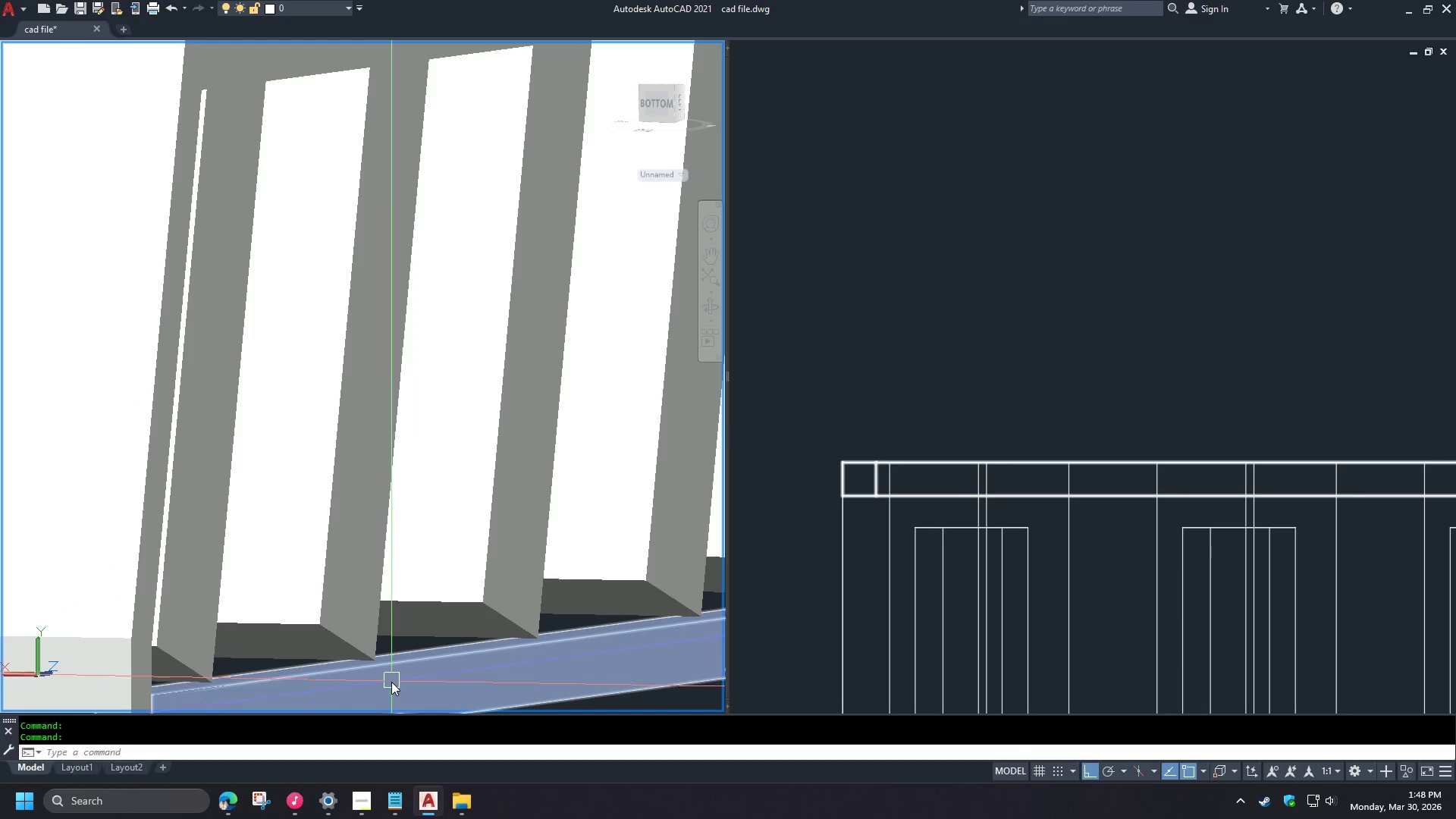 
scroll: coordinate [313, 634], scroll_direction: up, amount: 5.0
 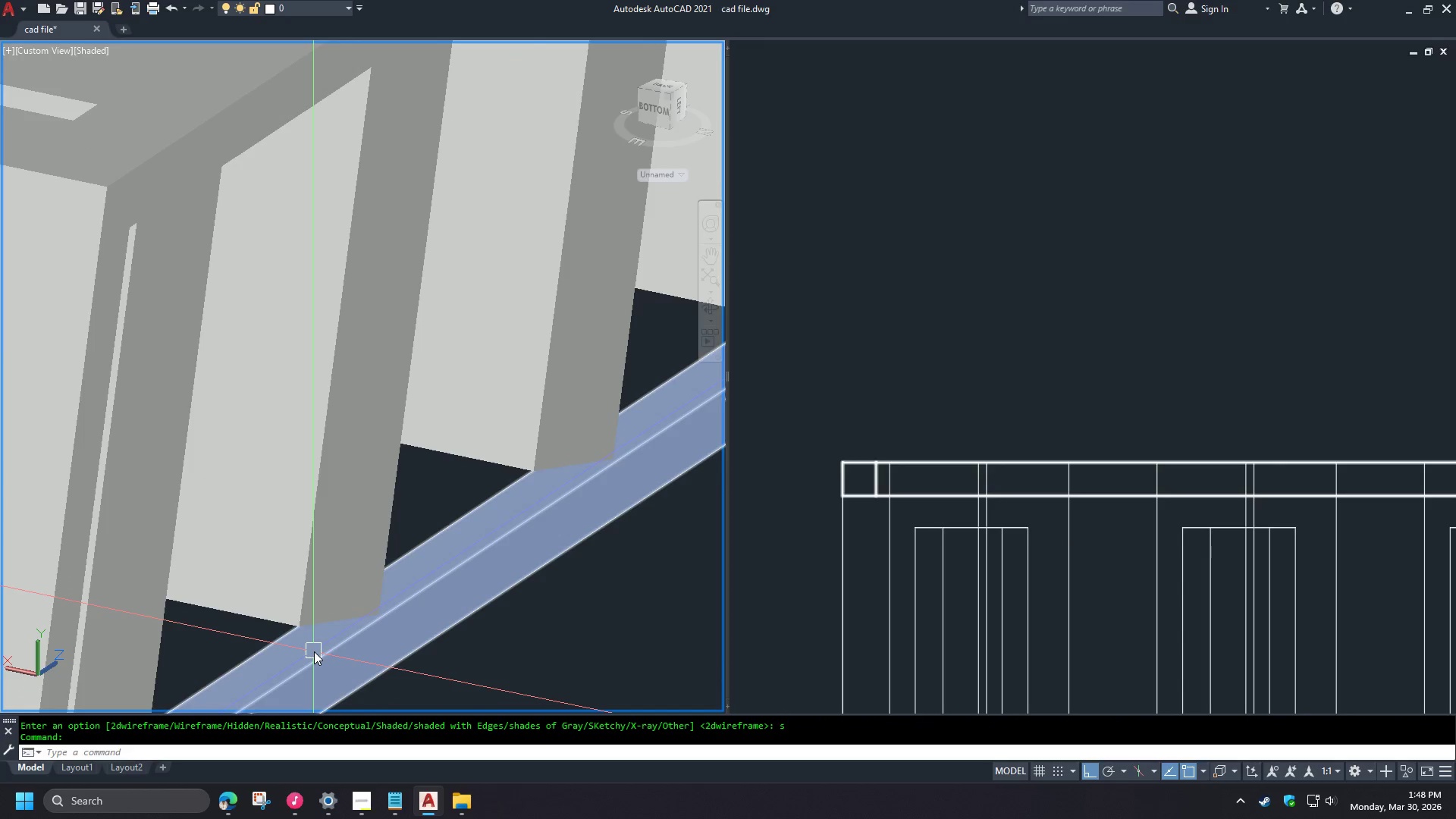 
key(Shift+ShiftLeft)
 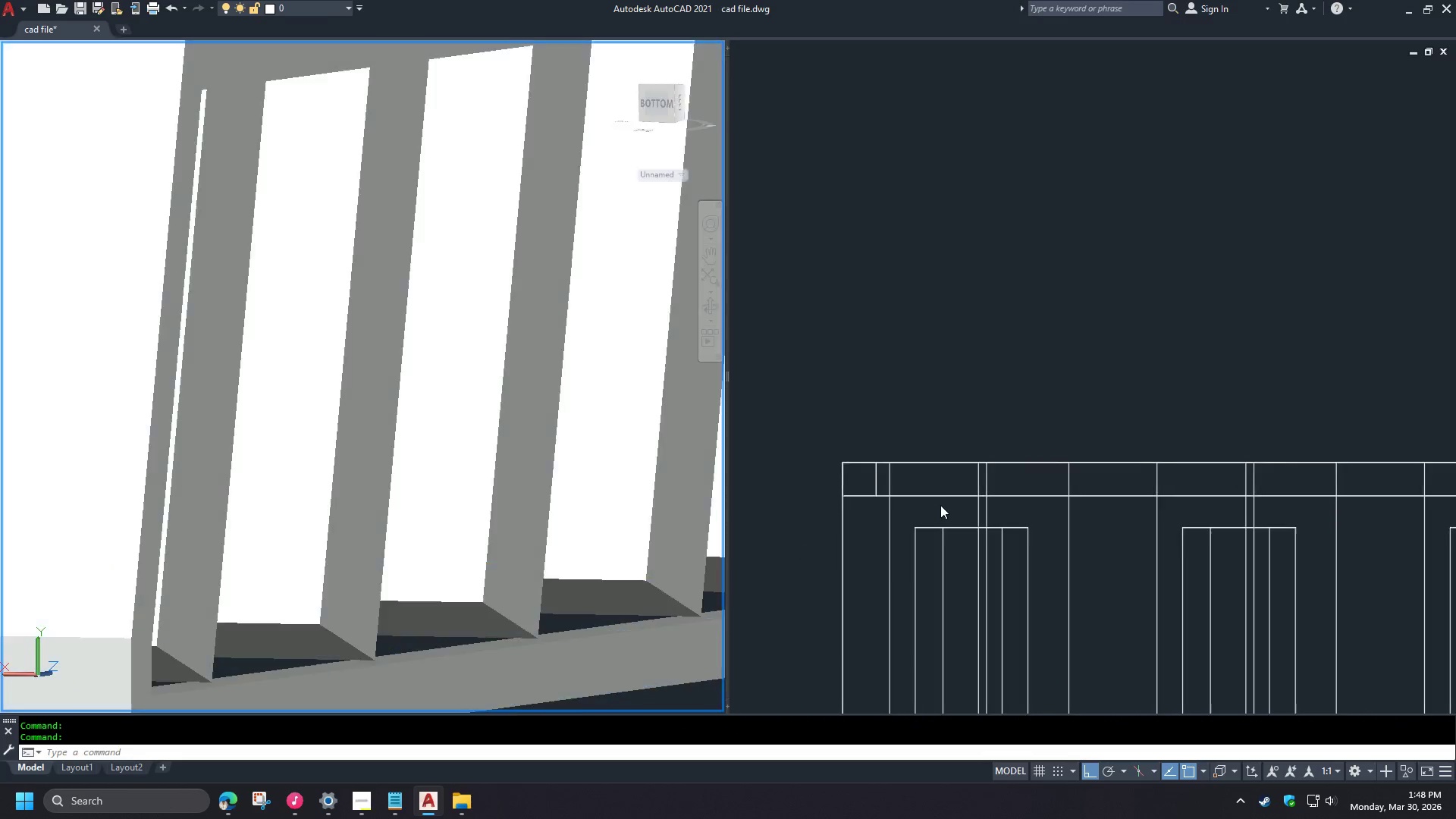 
left_click([924, 507])
 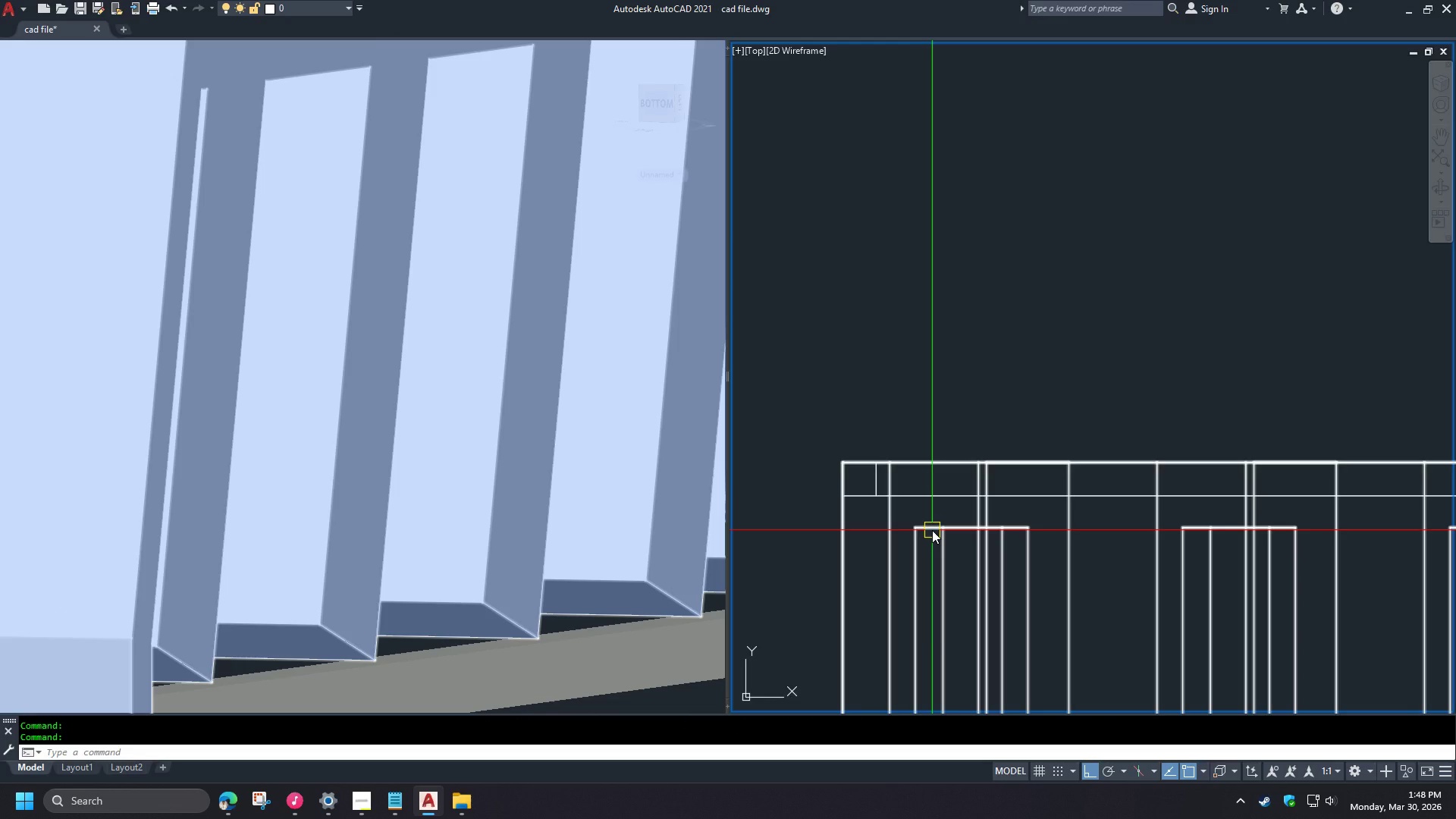 
left_click([932, 530])
 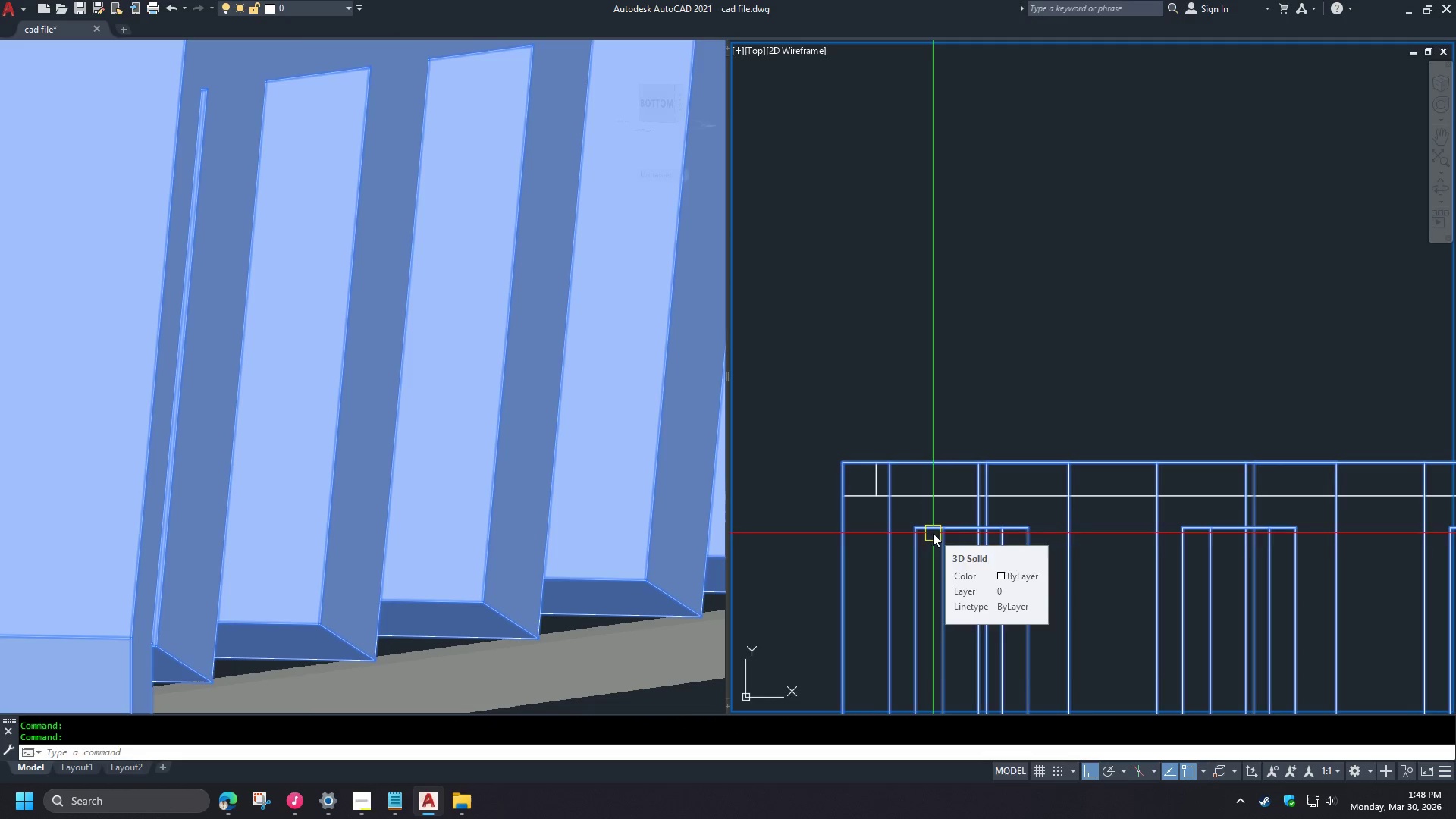 
scroll: coordinate [888, 466], scroll_direction: up, amount: 4.0
 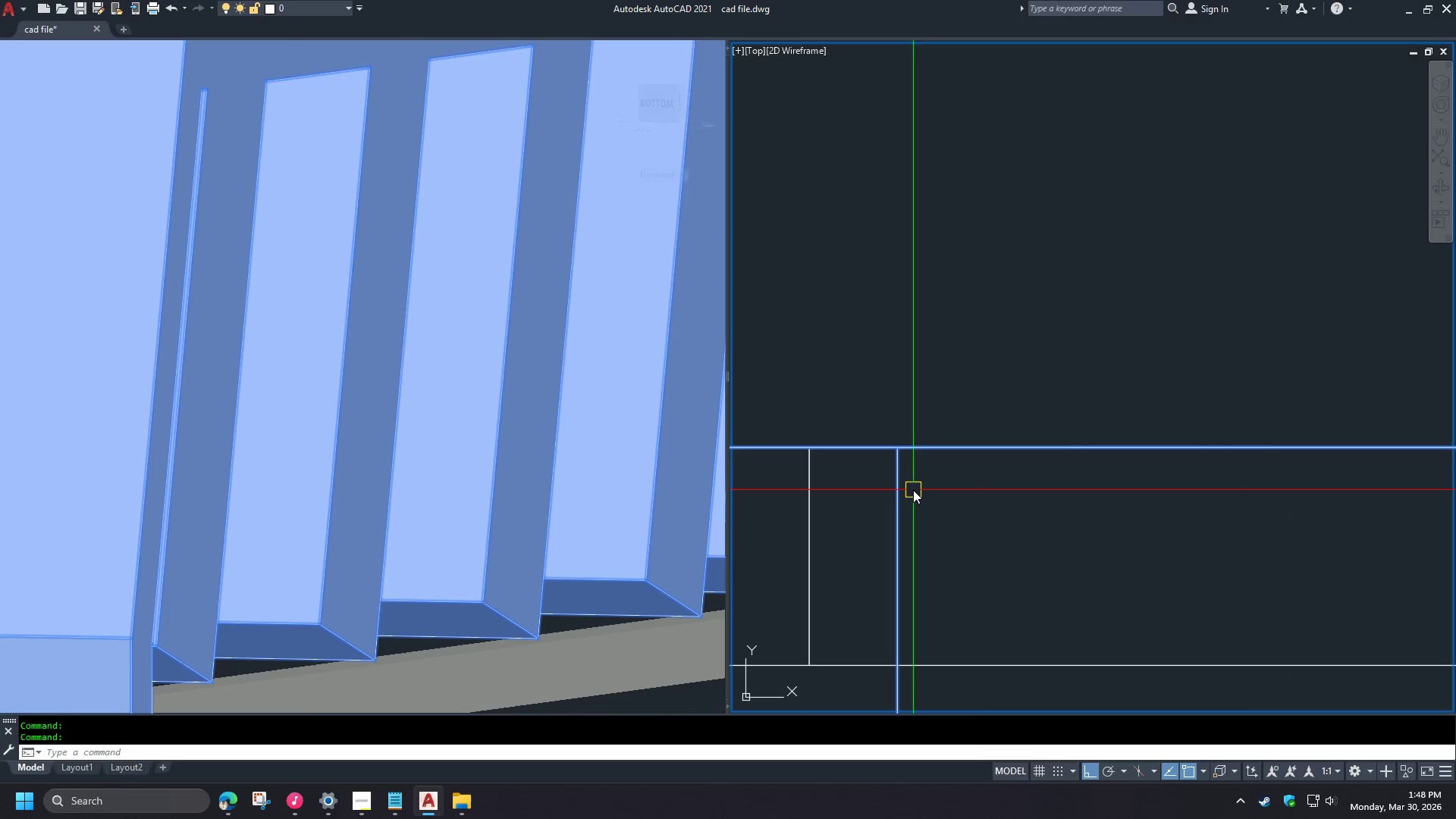 
scroll: coordinate [913, 489], scroll_direction: down, amount: 1.0
 